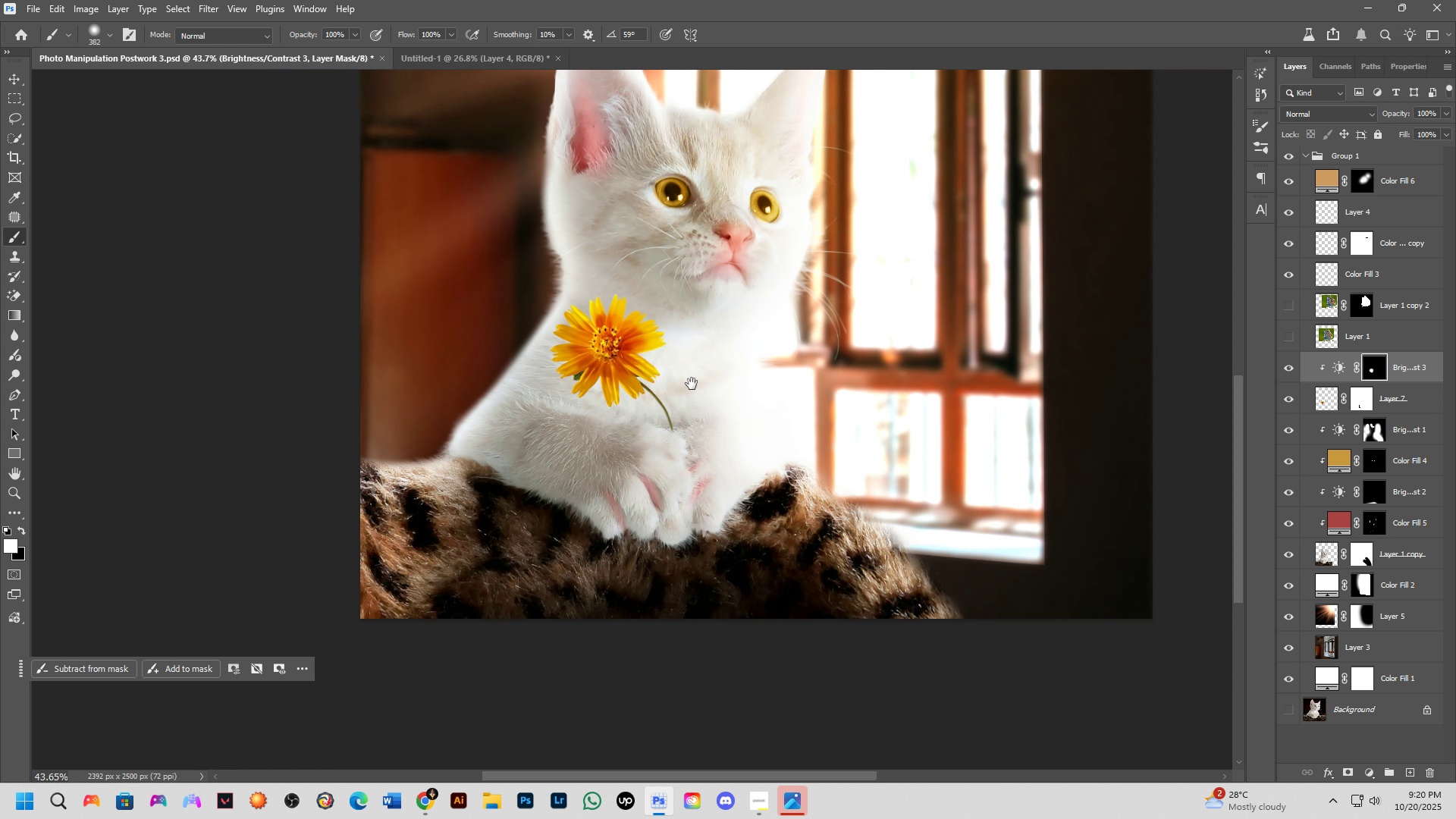 
hold_key(key=Space, duration=0.52)
 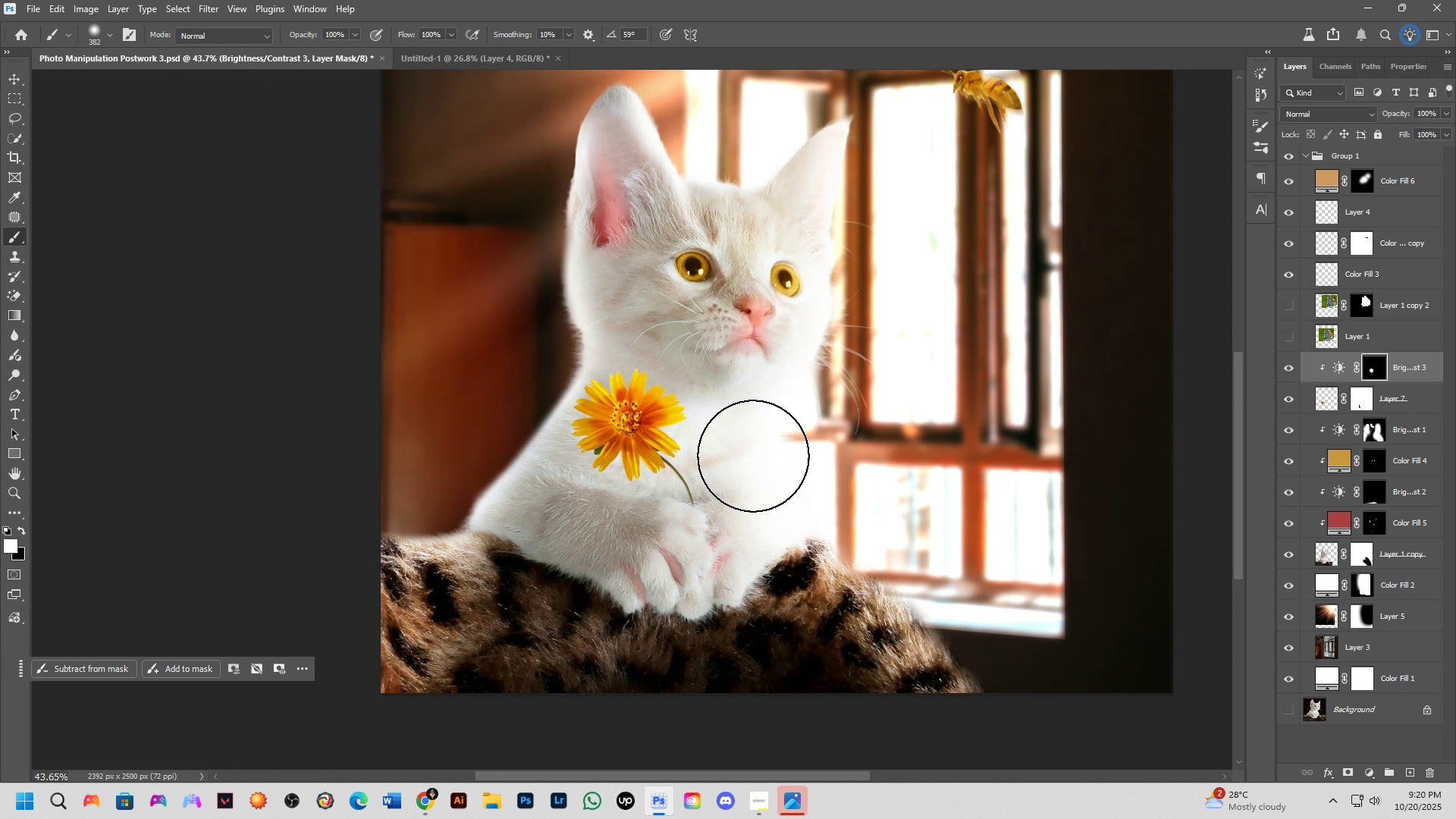 
hold_key(key=AltLeft, duration=0.61)
 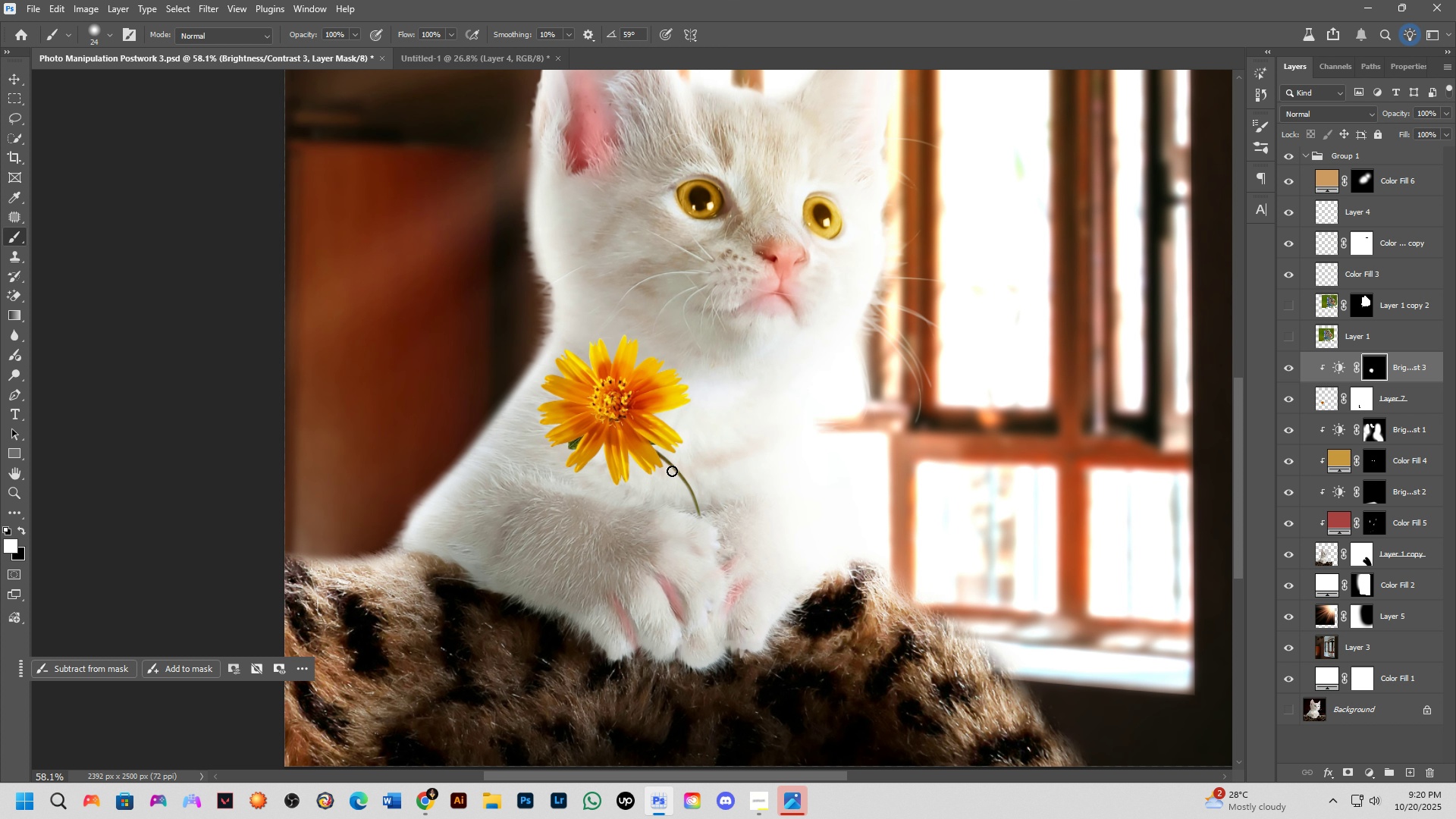 
scroll: coordinate [634, 434], scroll_direction: up, amount: 24.0
 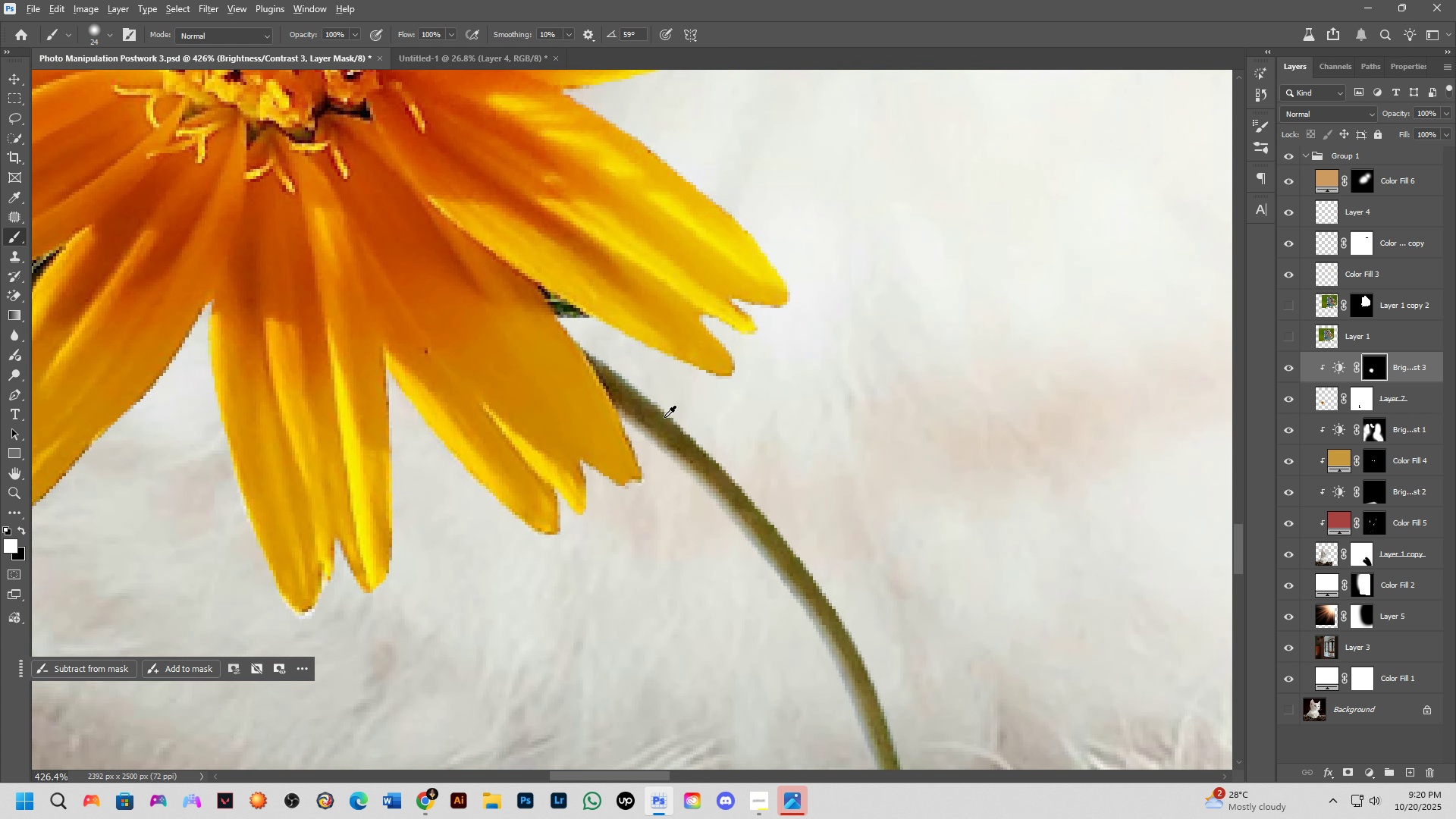 
hold_key(key=AltLeft, duration=0.45)
 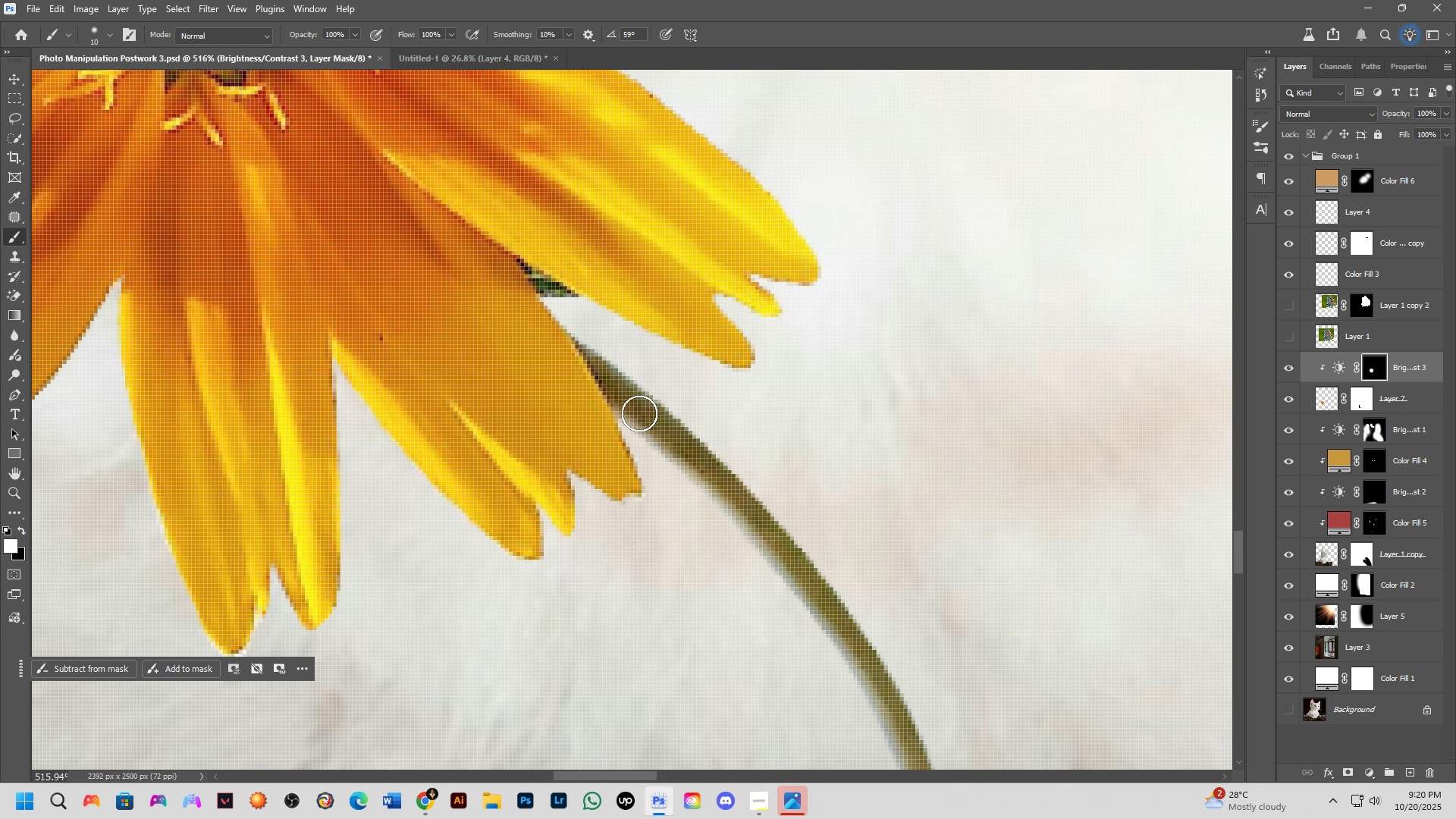 
scroll: coordinate [639, 413], scroll_direction: up, amount: 4.0
 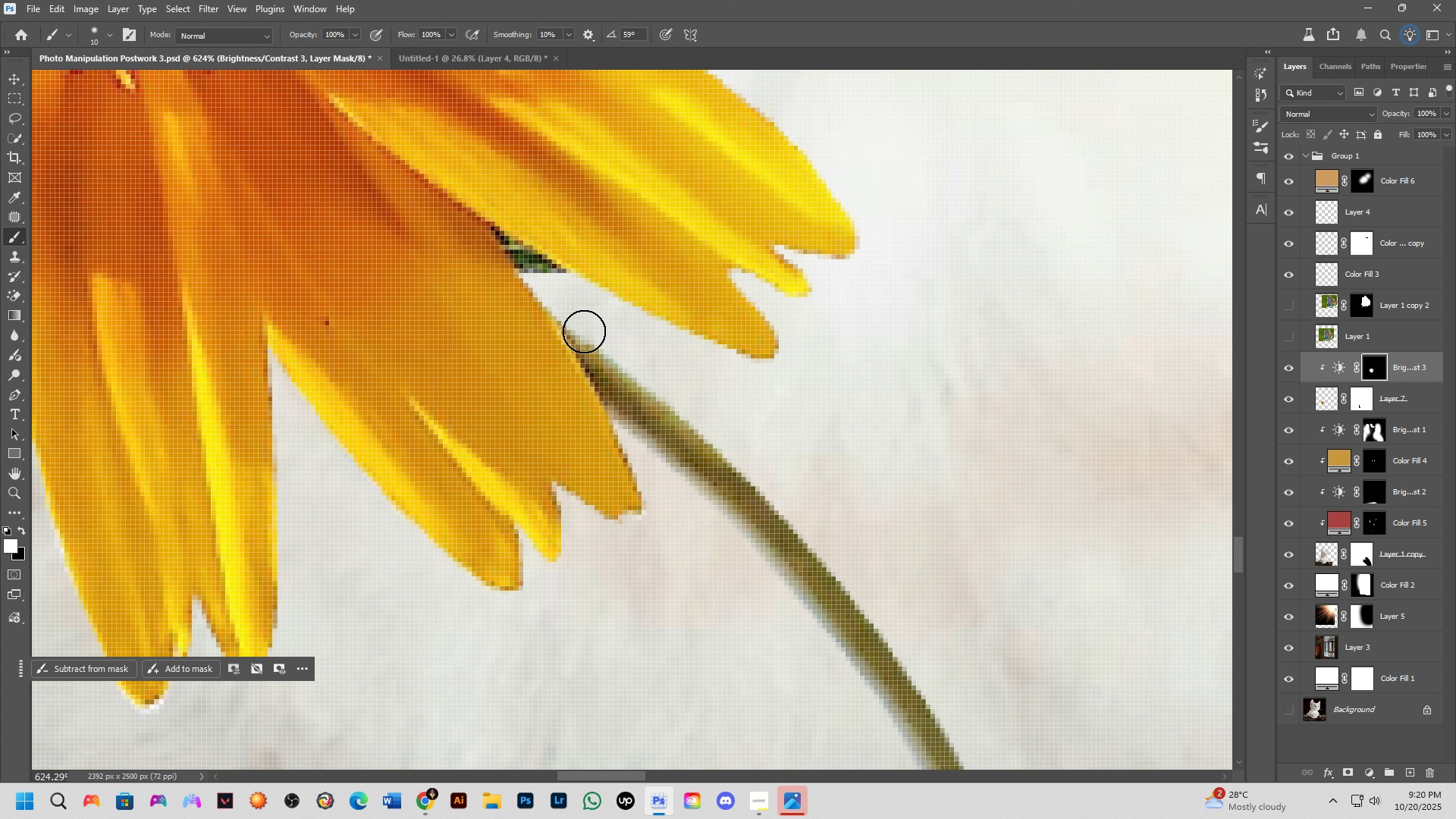 
hold_key(key=Space, duration=0.65)
 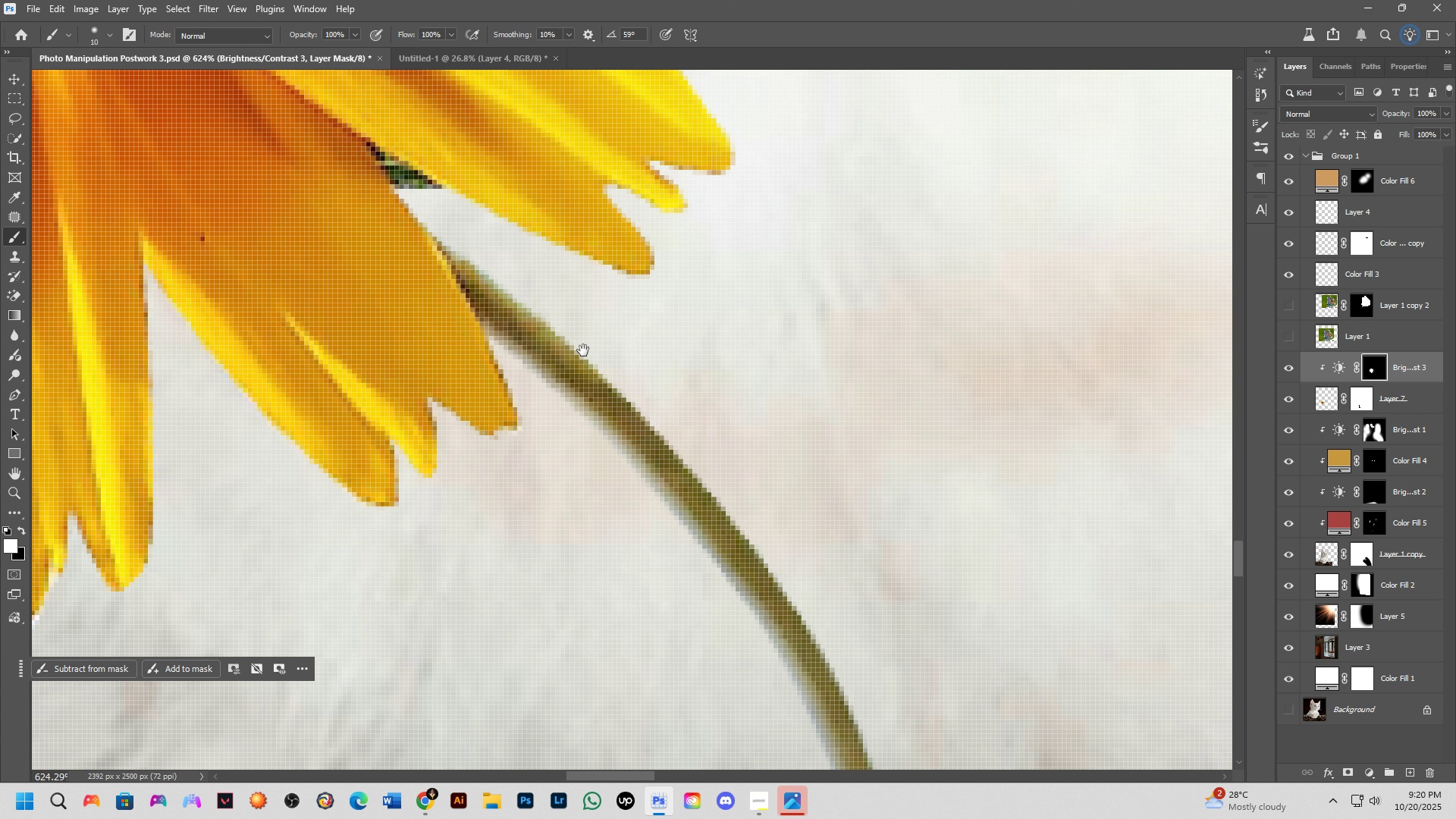 
hold_key(key=Space, duration=0.49)
 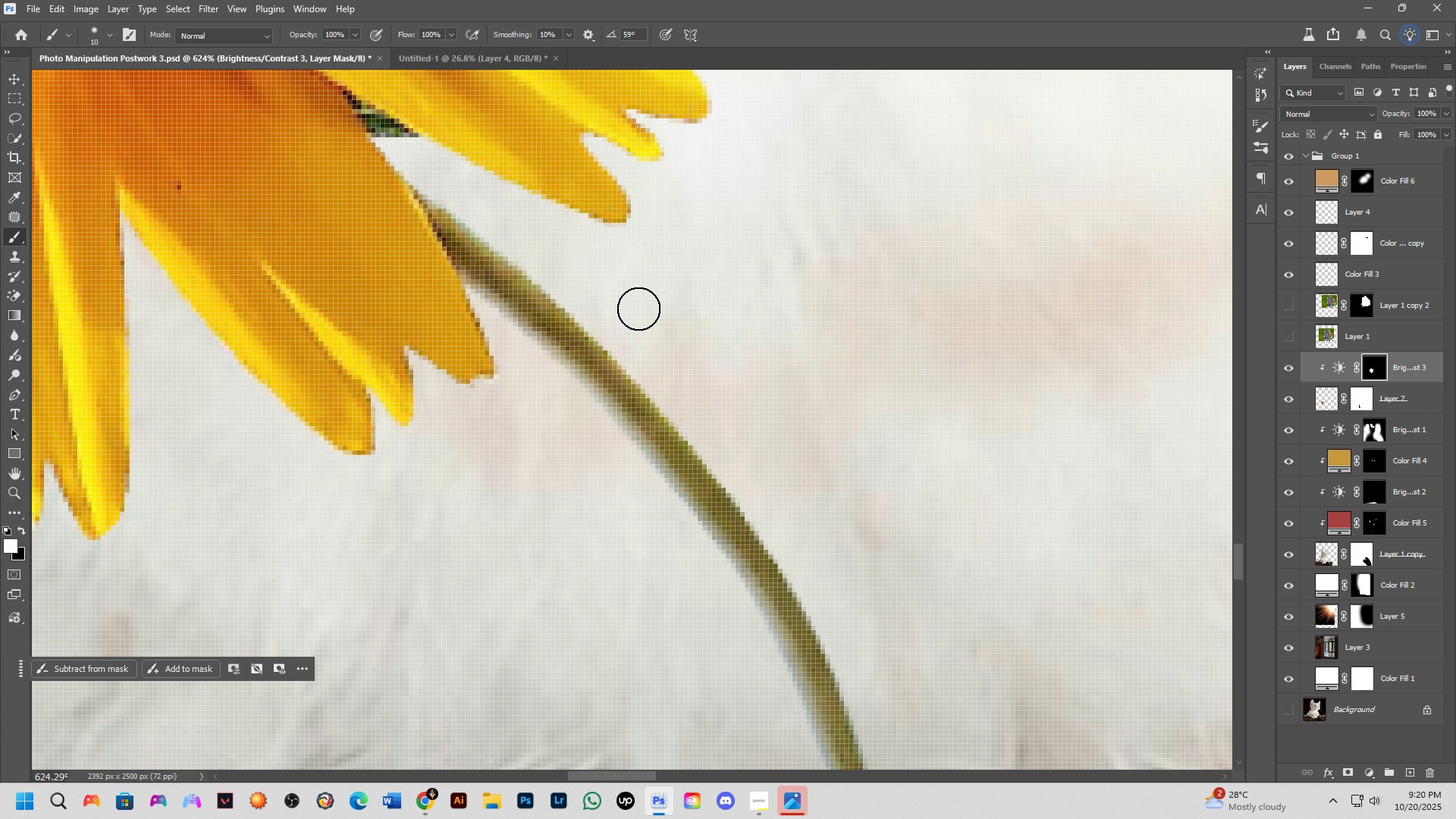 
hold_key(key=Space, duration=0.63)
 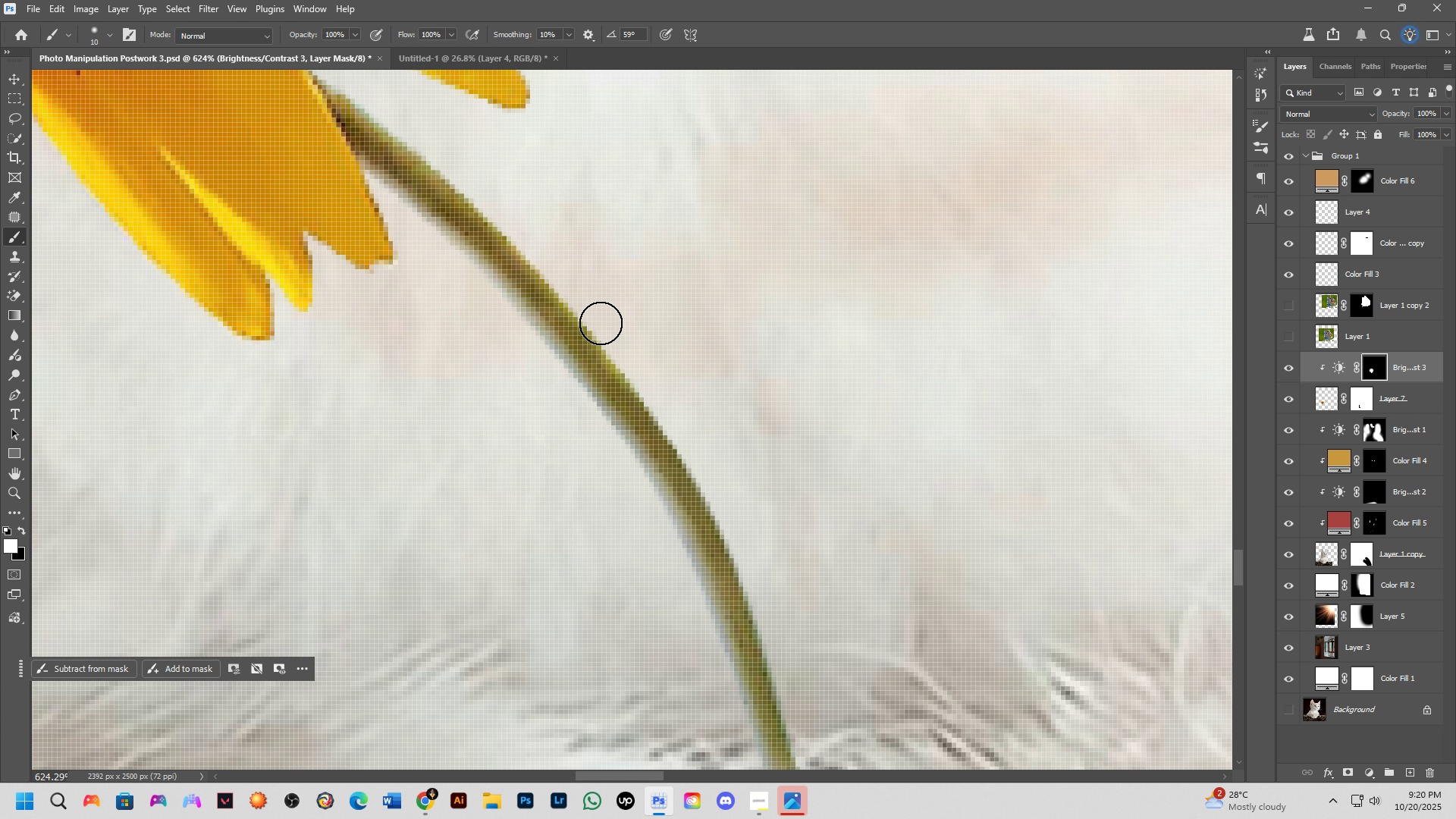 
hold_key(key=Space, duration=0.61)
 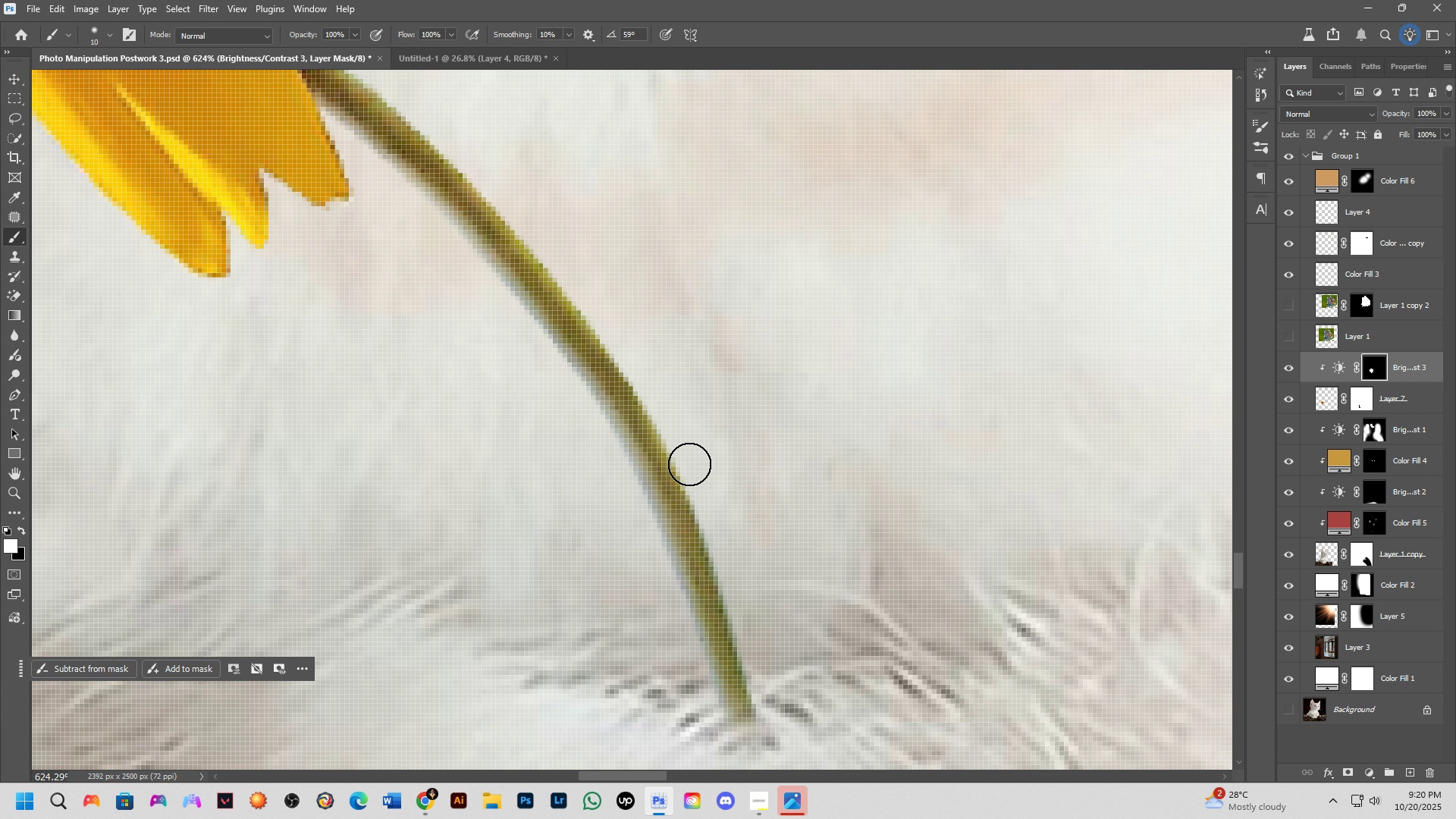 
hold_key(key=Space, duration=0.45)
 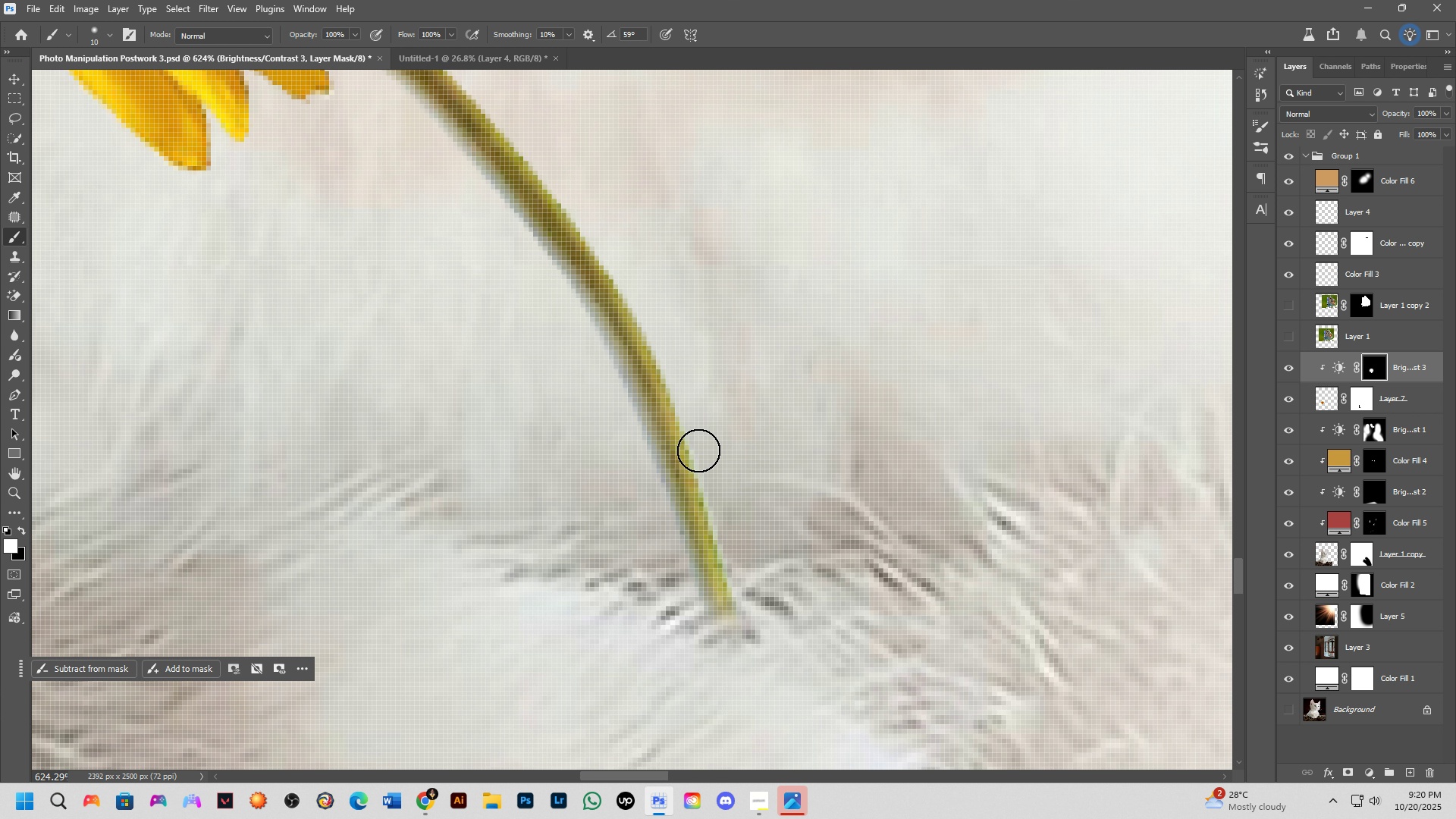 
key(Shift+ShiftLeft)
 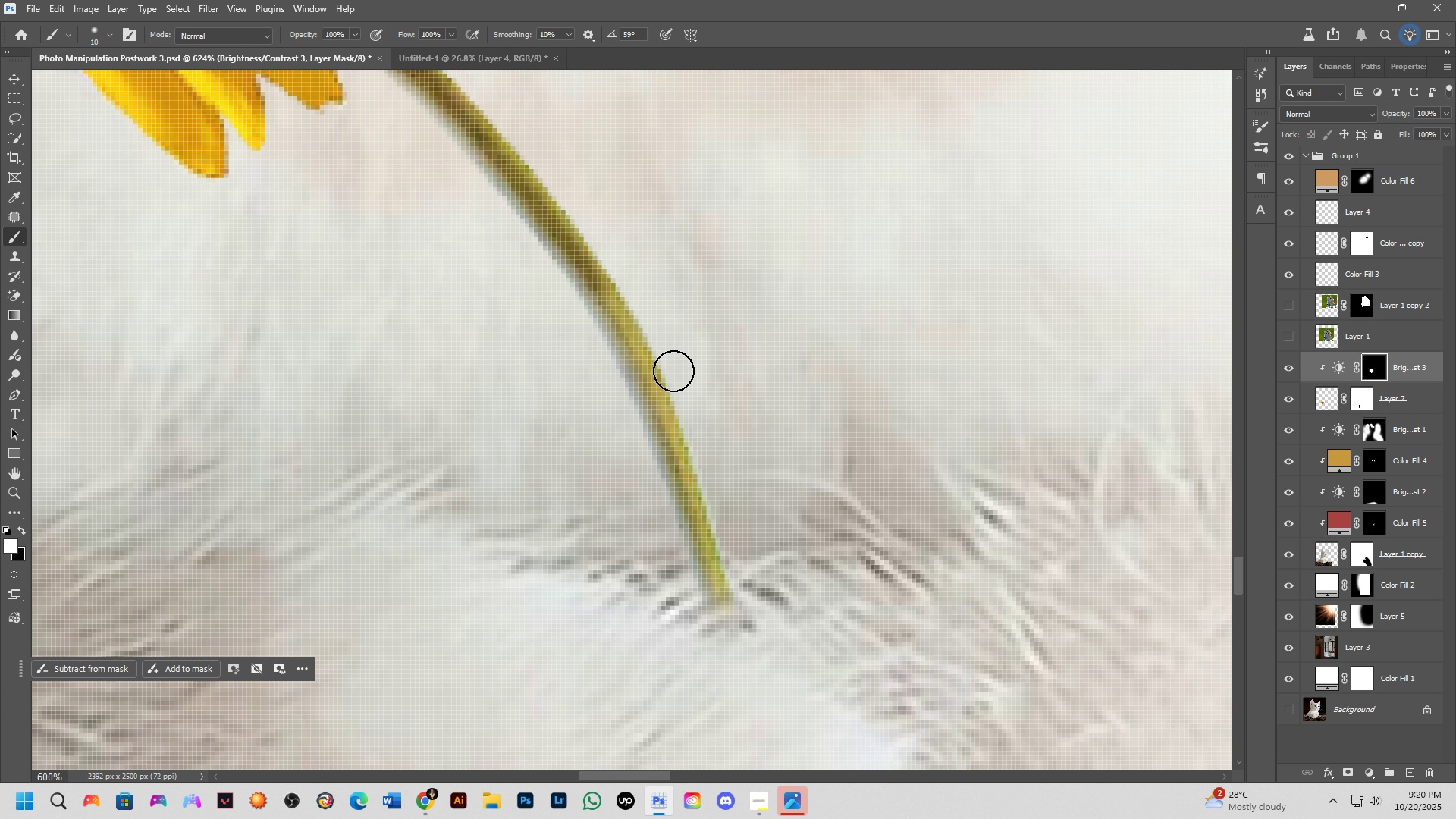 
scroll: coordinate [716, 427], scroll_direction: down, amount: 8.0
 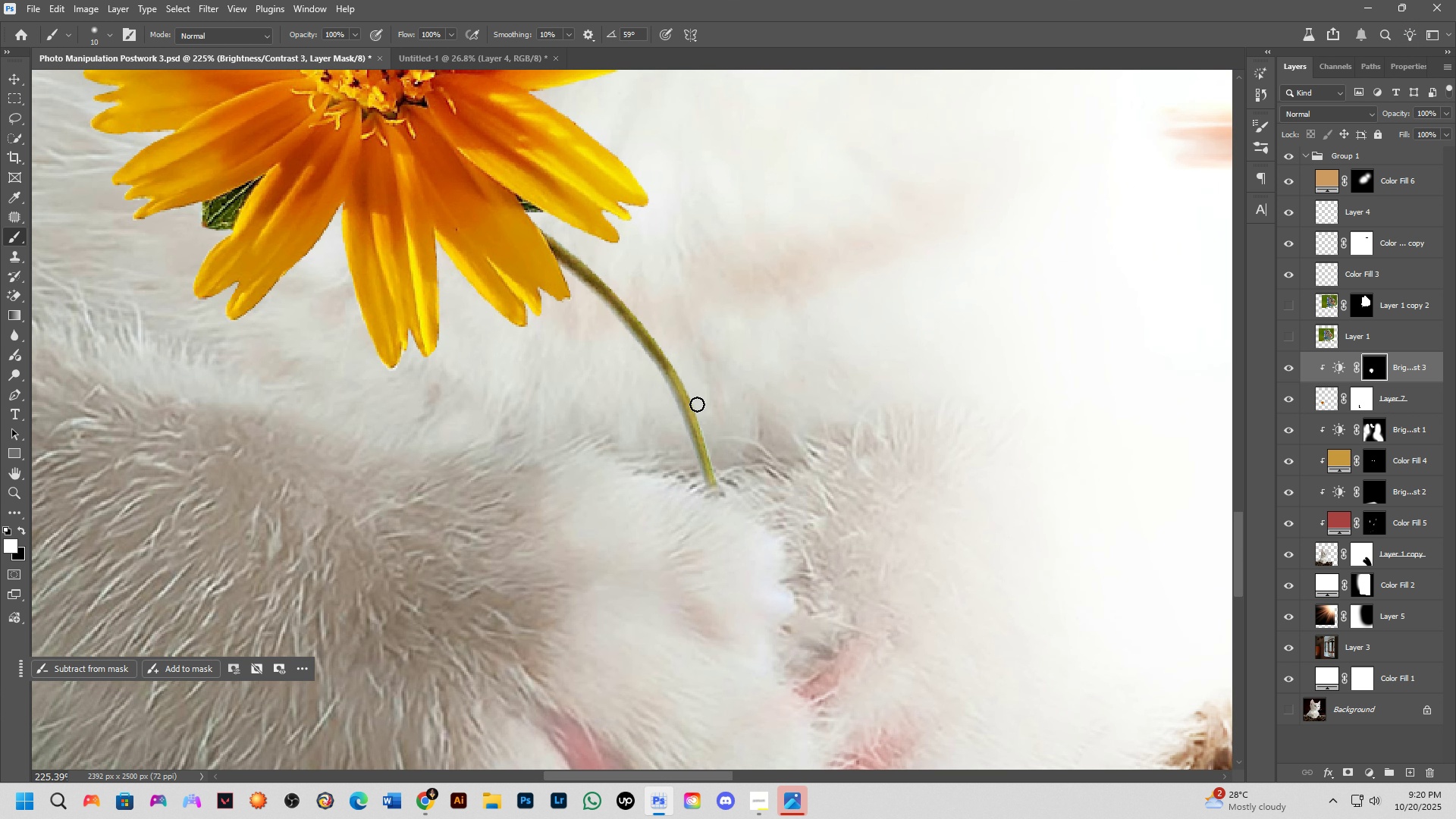 
hold_key(key=Space, duration=0.46)
 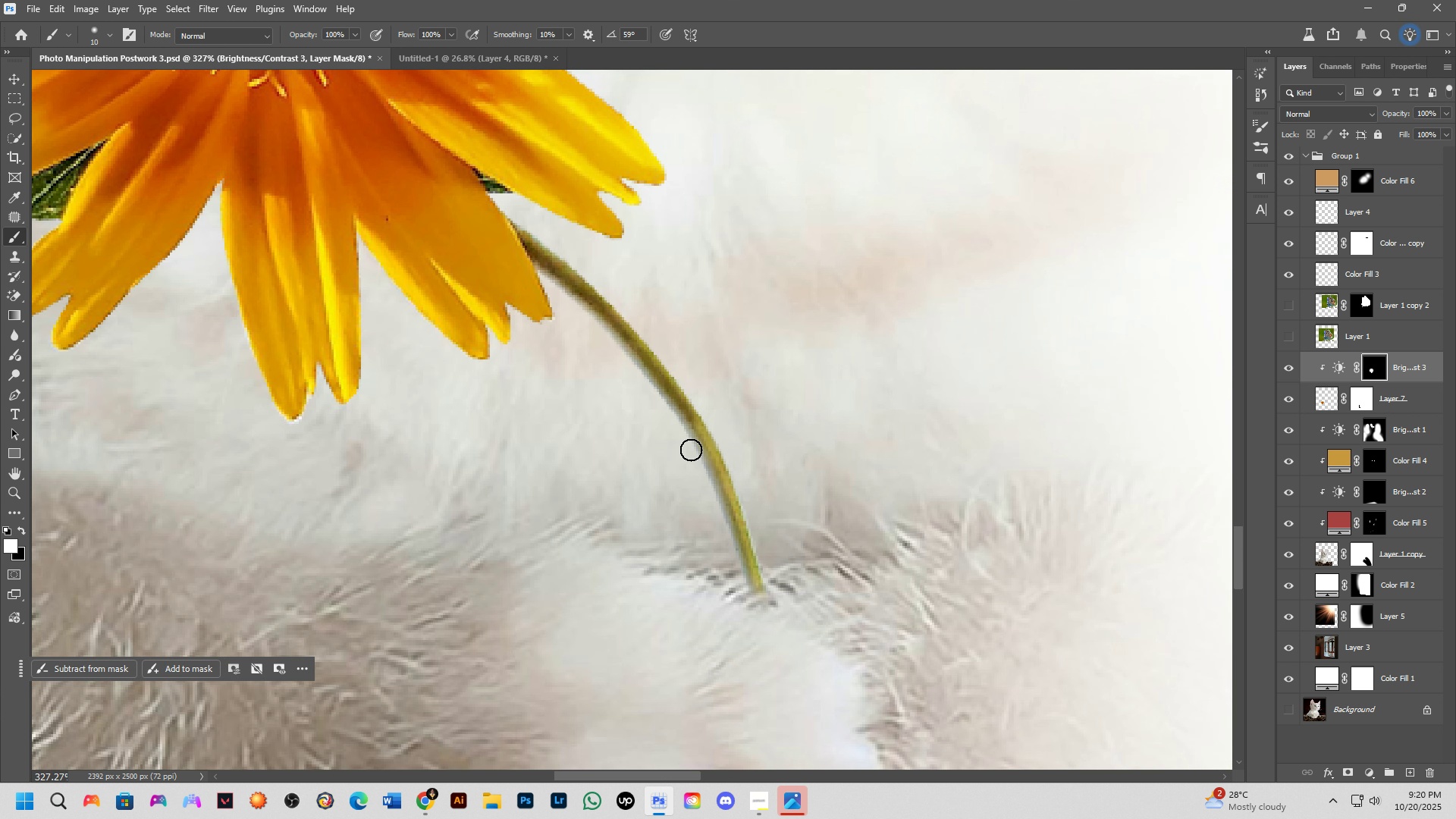 
scroll: coordinate [689, 448], scroll_direction: up, amount: 8.0
 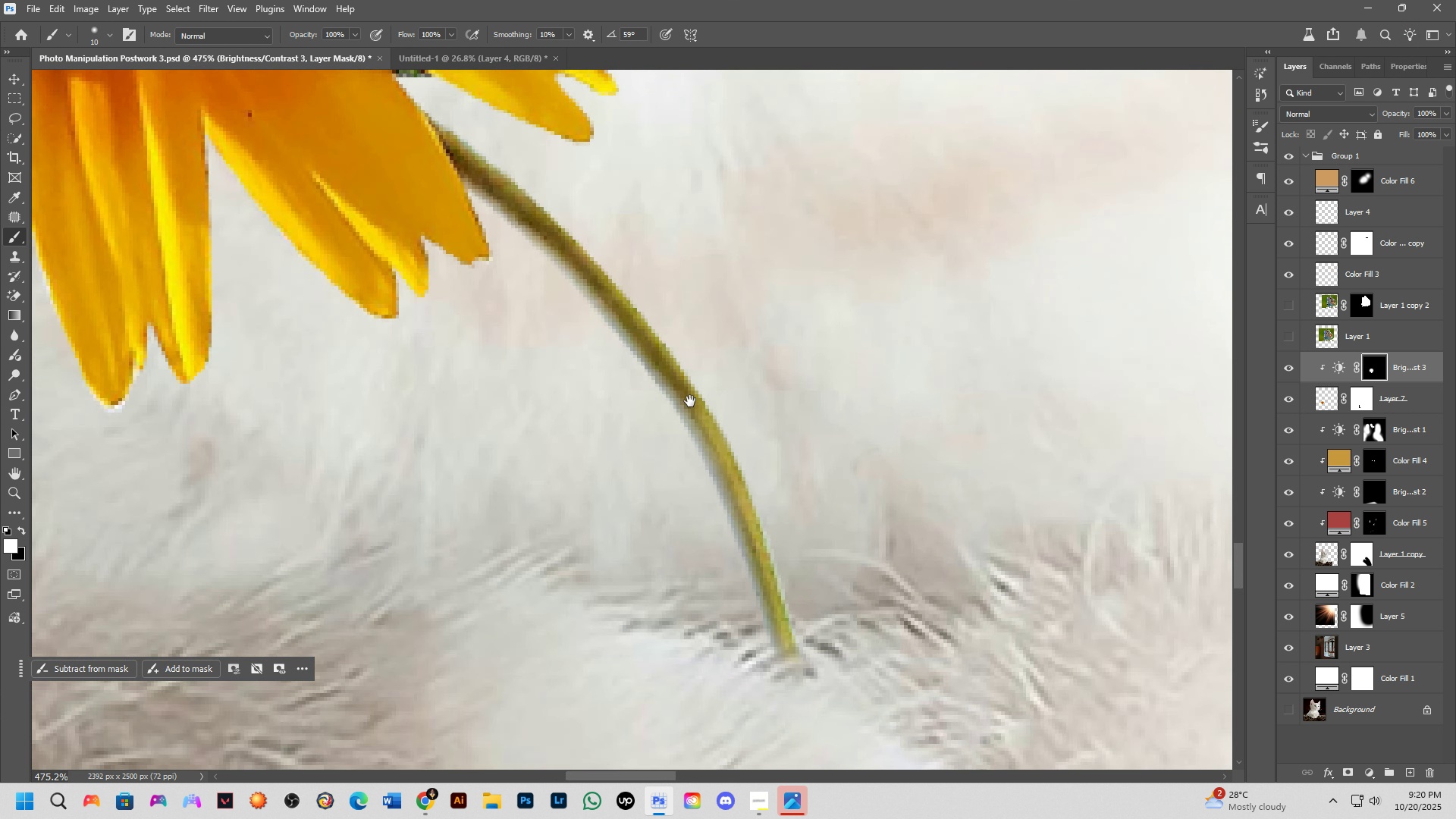 
hold_key(key=Space, duration=0.5)
 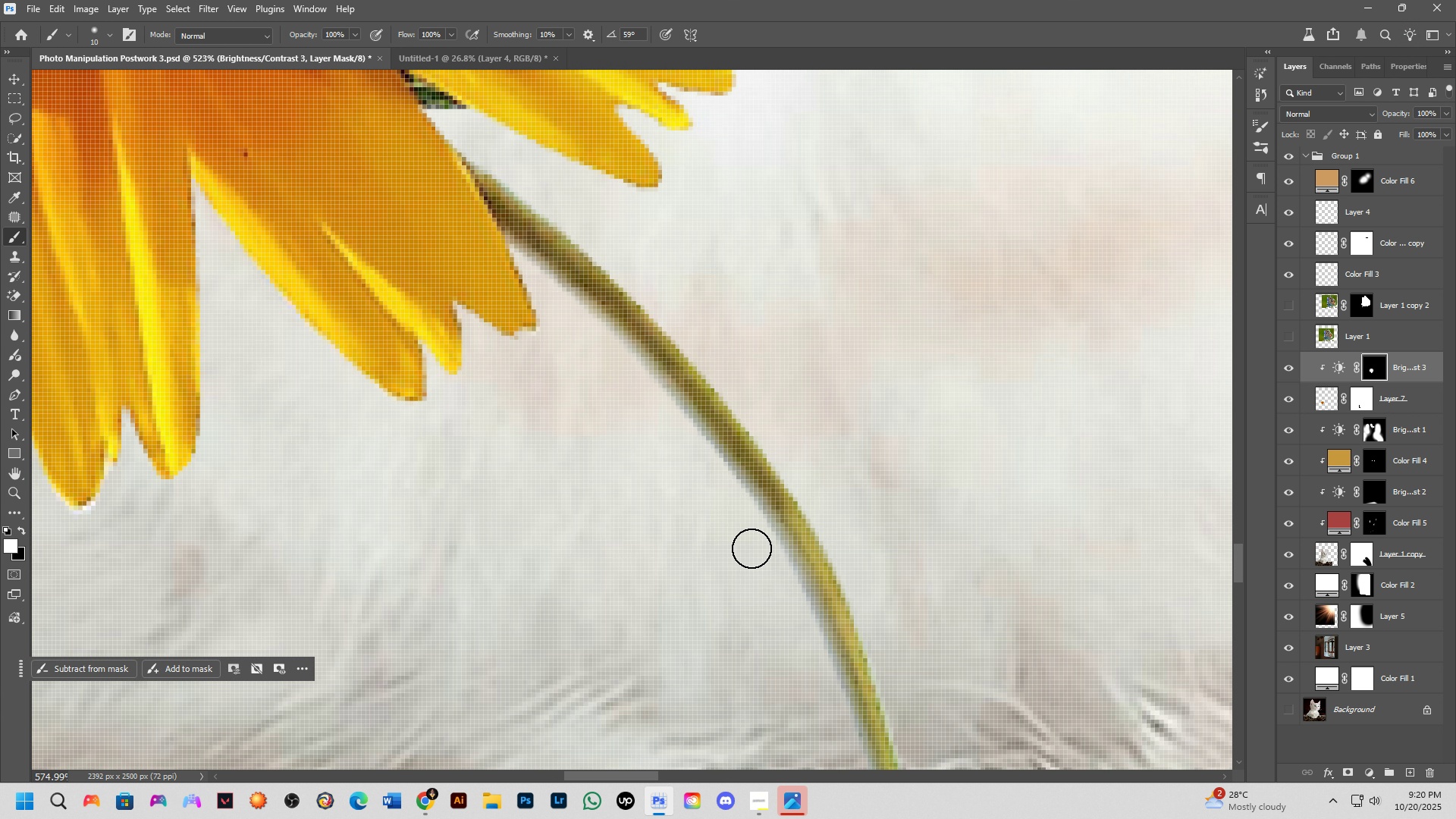 
scroll: coordinate [752, 548], scroll_direction: up, amount: 2.0
 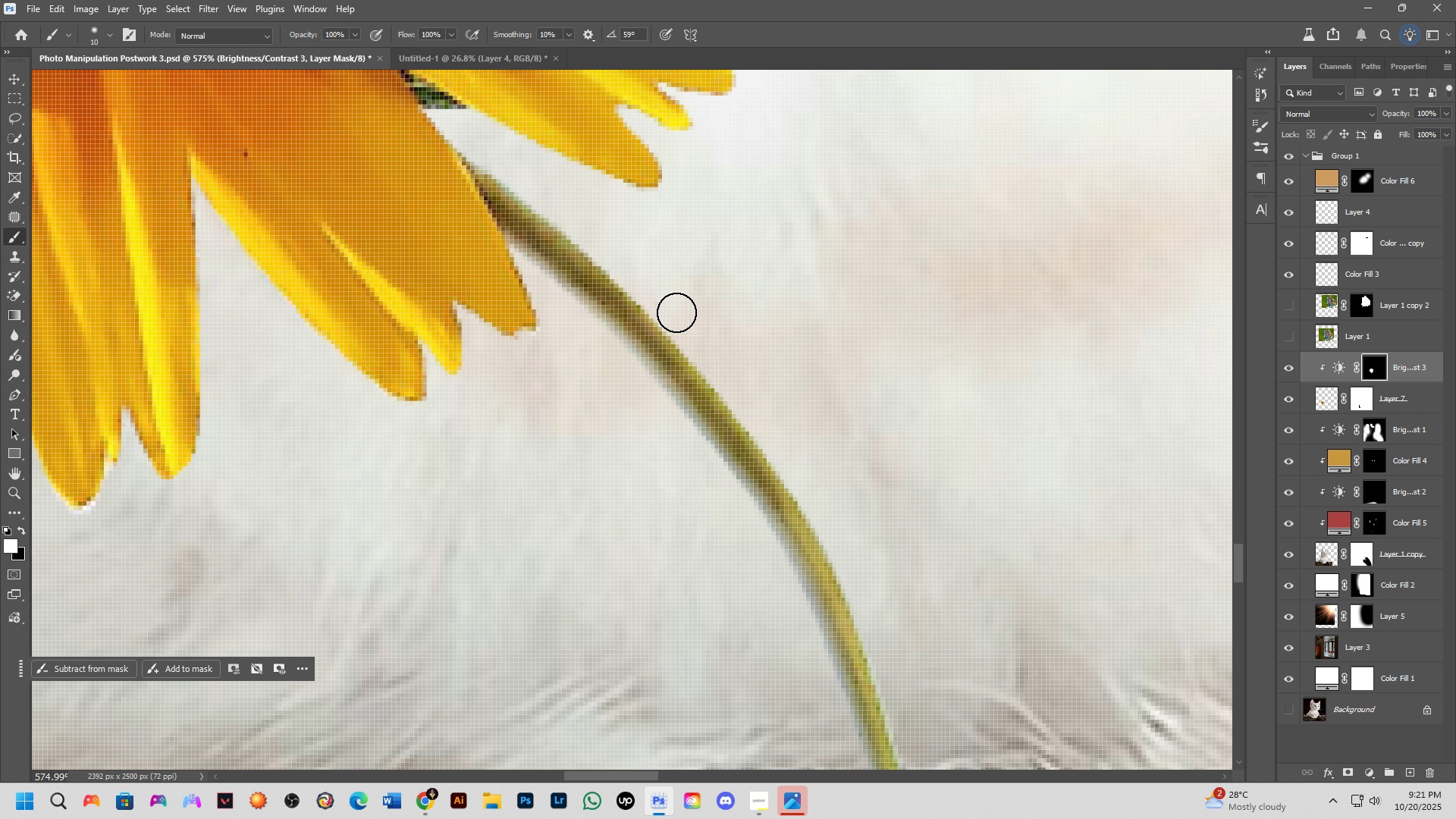 
wait(36.1)
 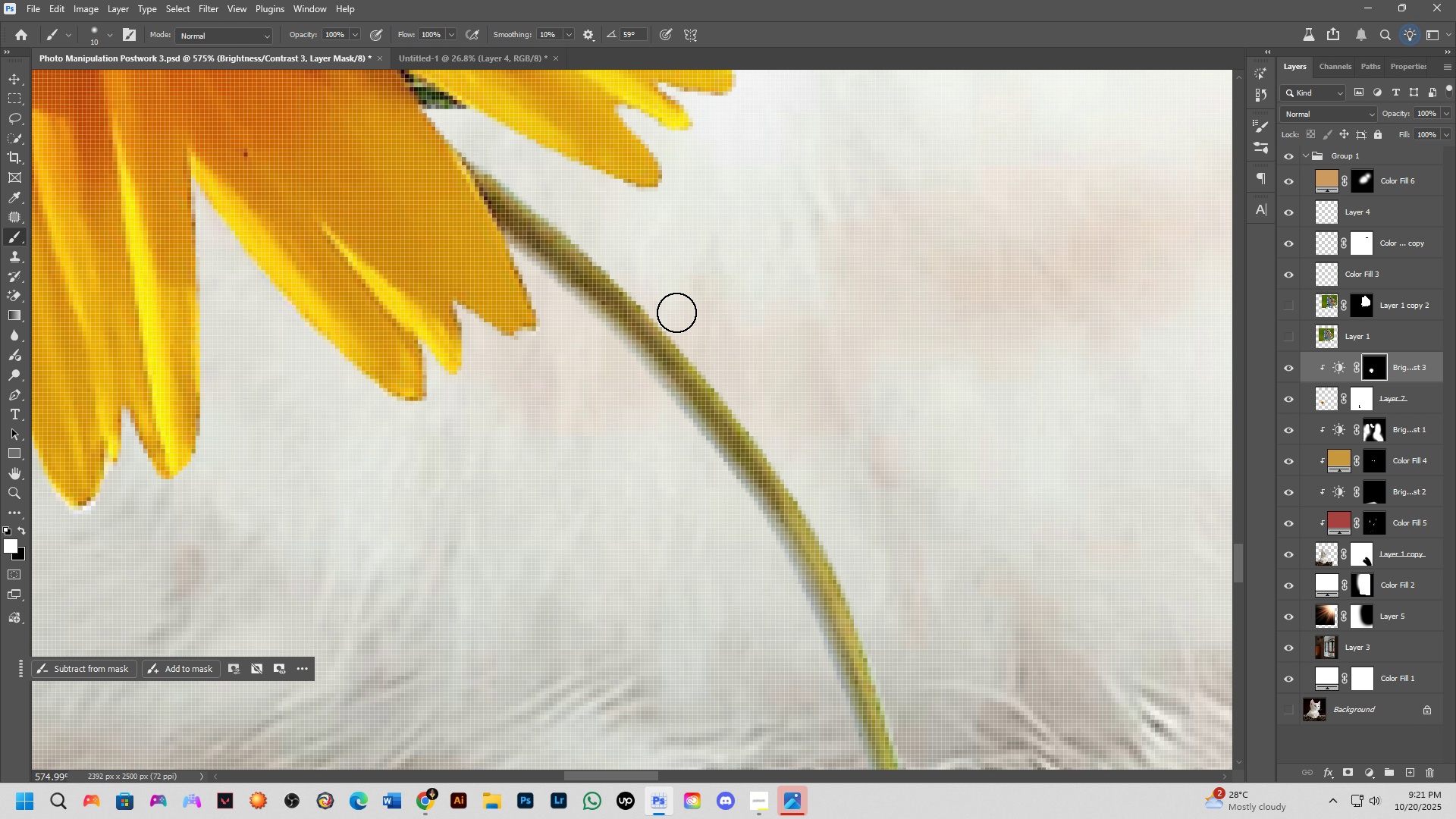 
scroll: coordinate [593, 388], scroll_direction: down, amount: 11.0
 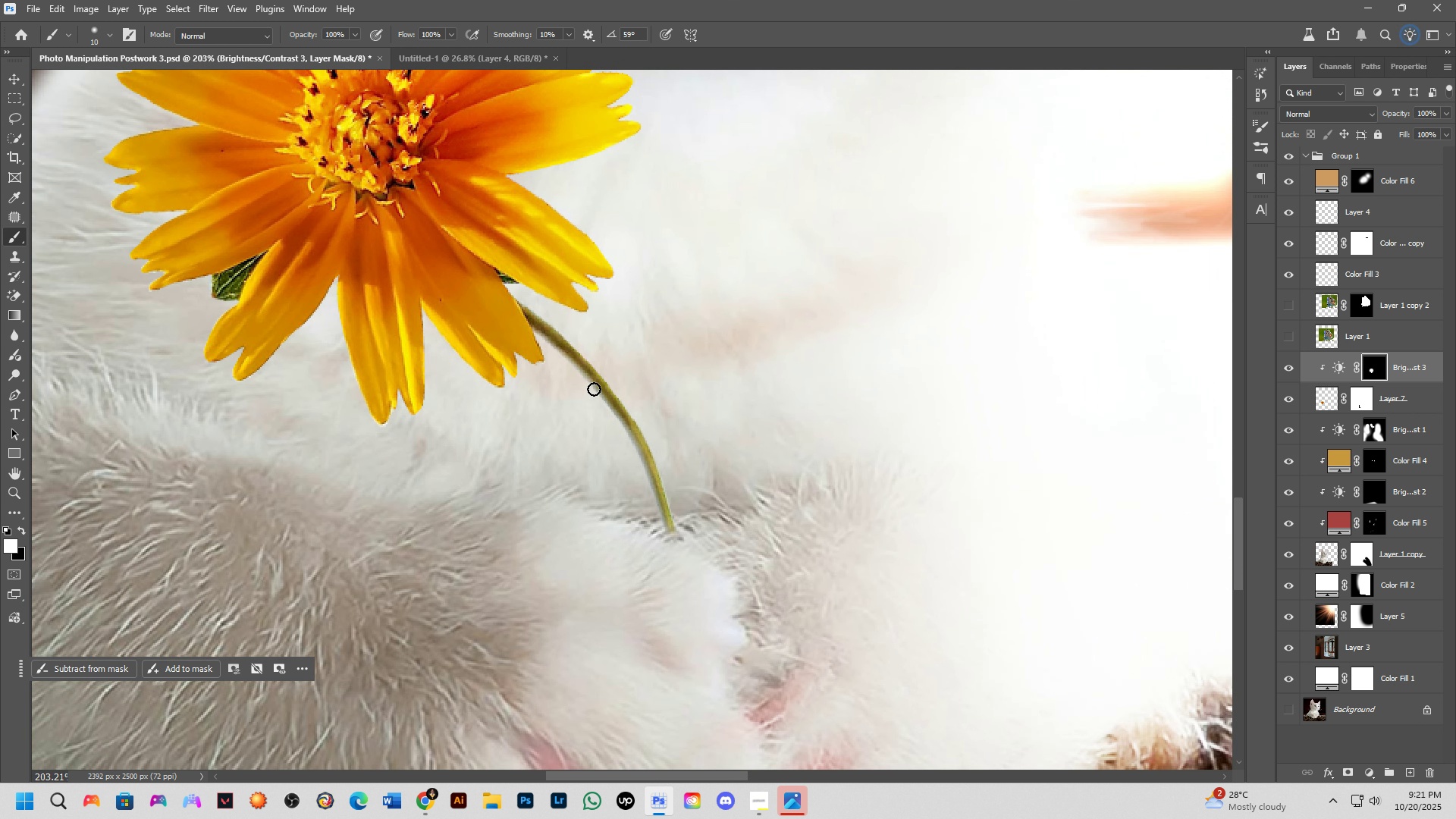 
hold_key(key=Space, duration=0.6)
 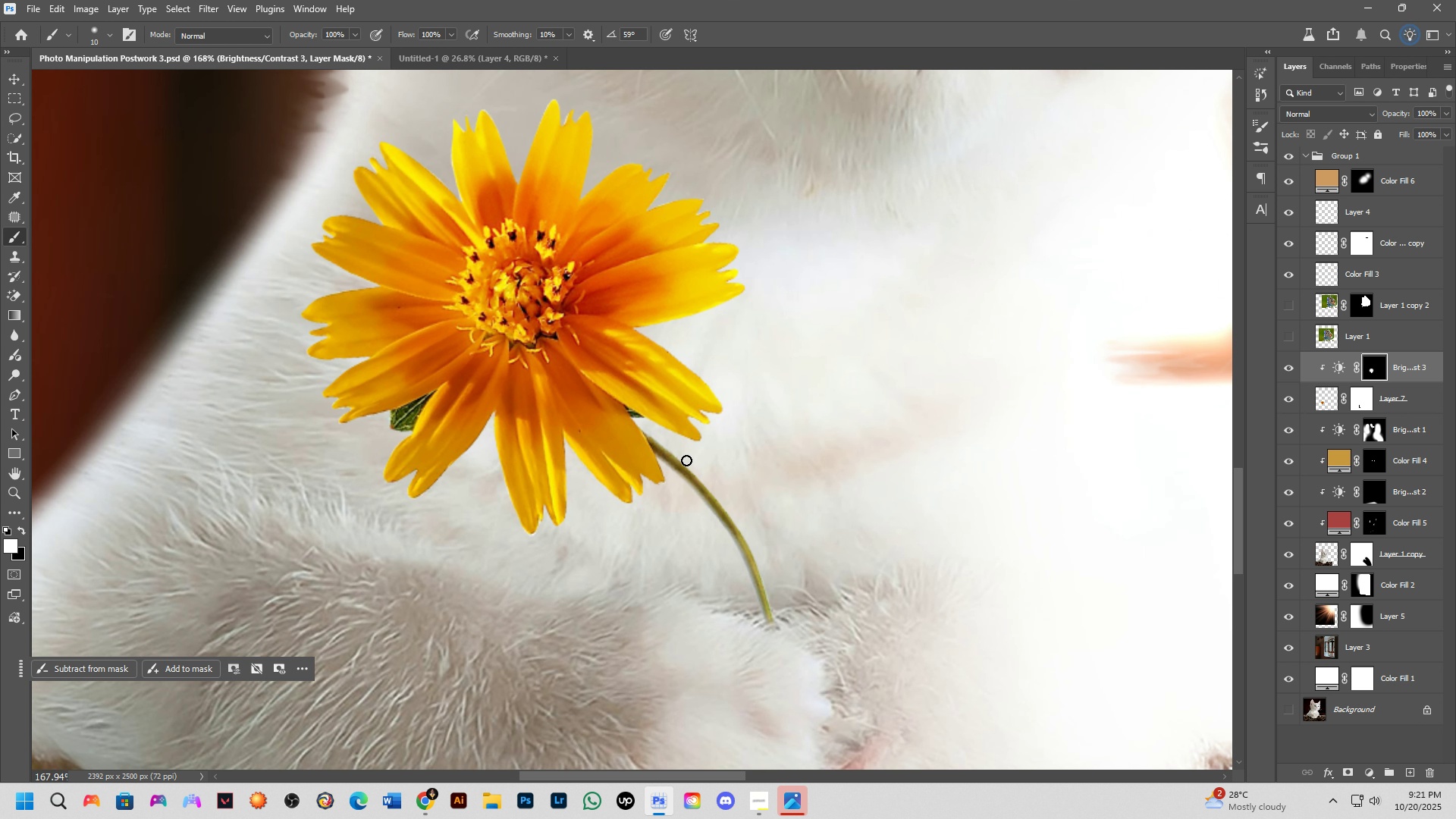 
scroll: coordinate [646, 416], scroll_direction: down, amount: 3.0
 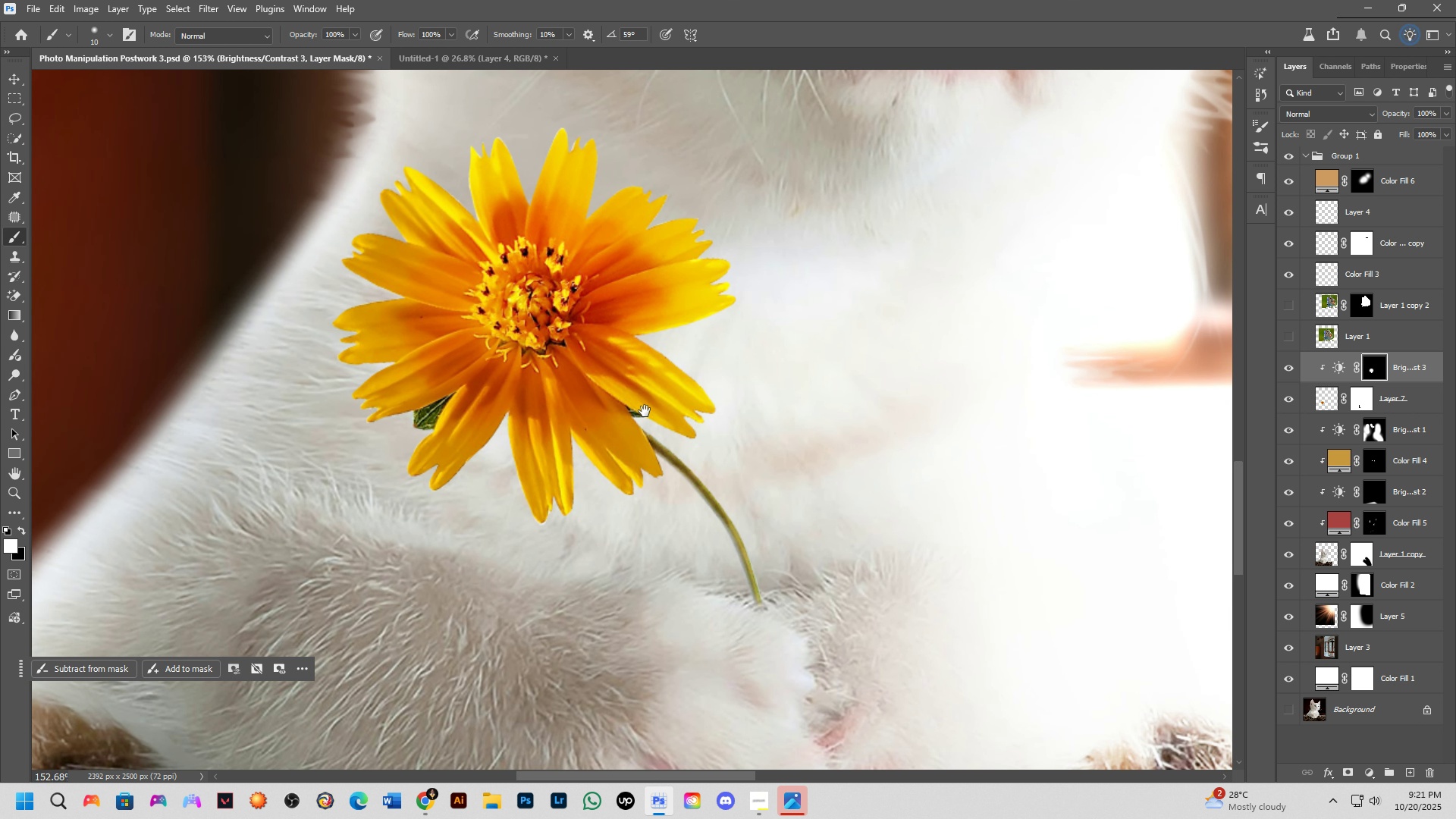 
hold_key(key=Space, duration=0.59)
 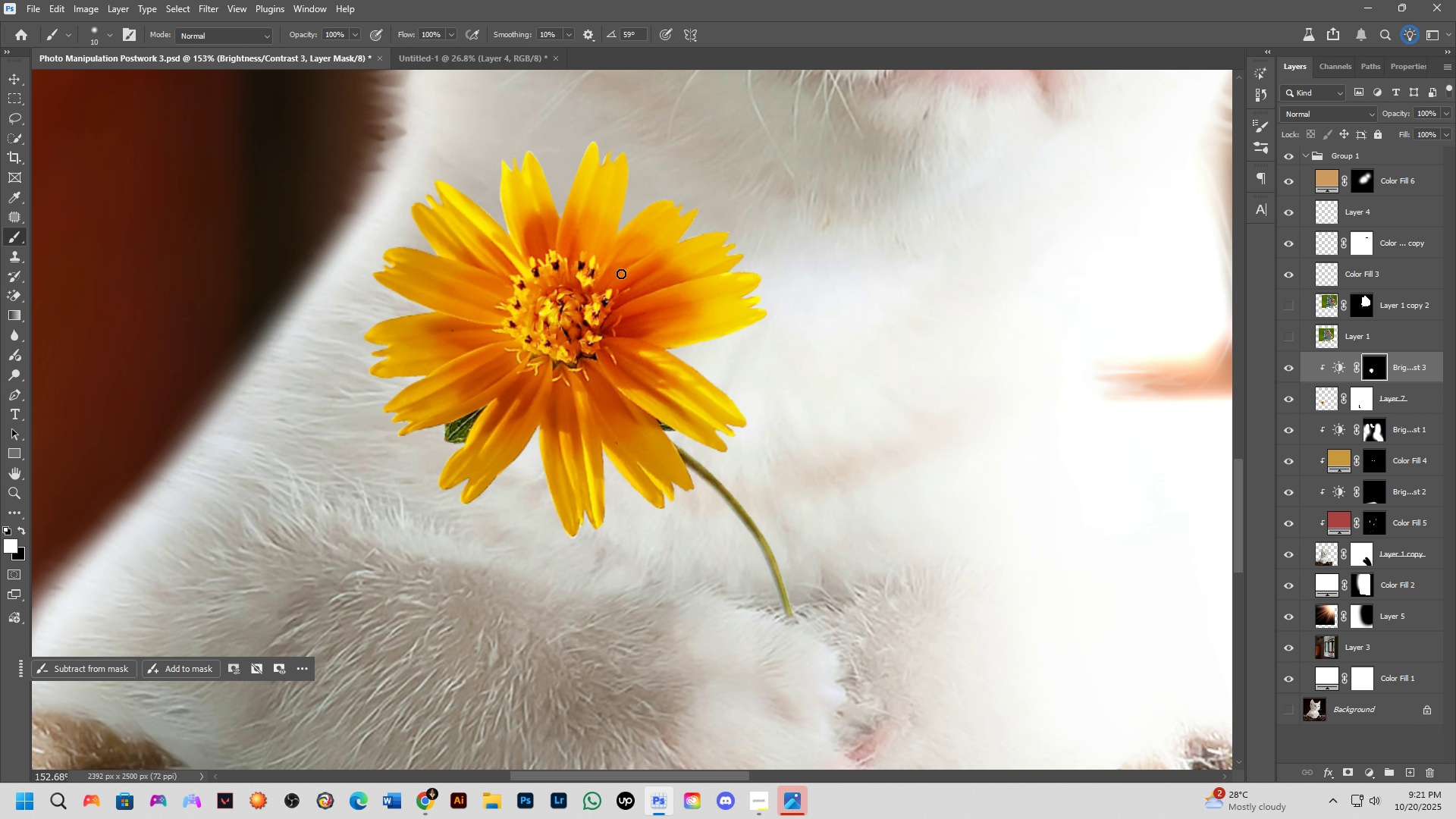 
wait(11.98)
 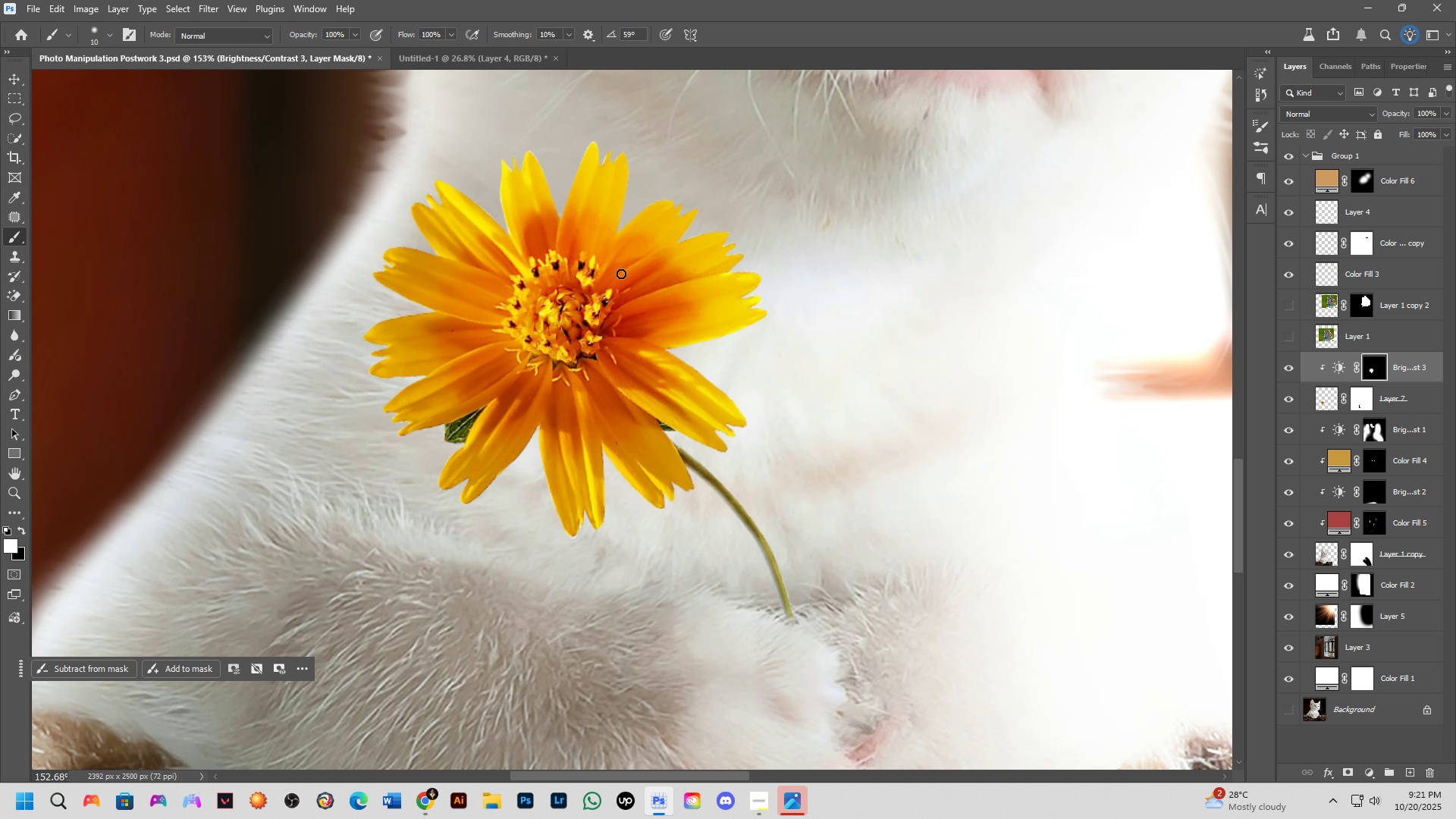 
scroll: coordinate [617, 347], scroll_direction: down, amount: 8.0
 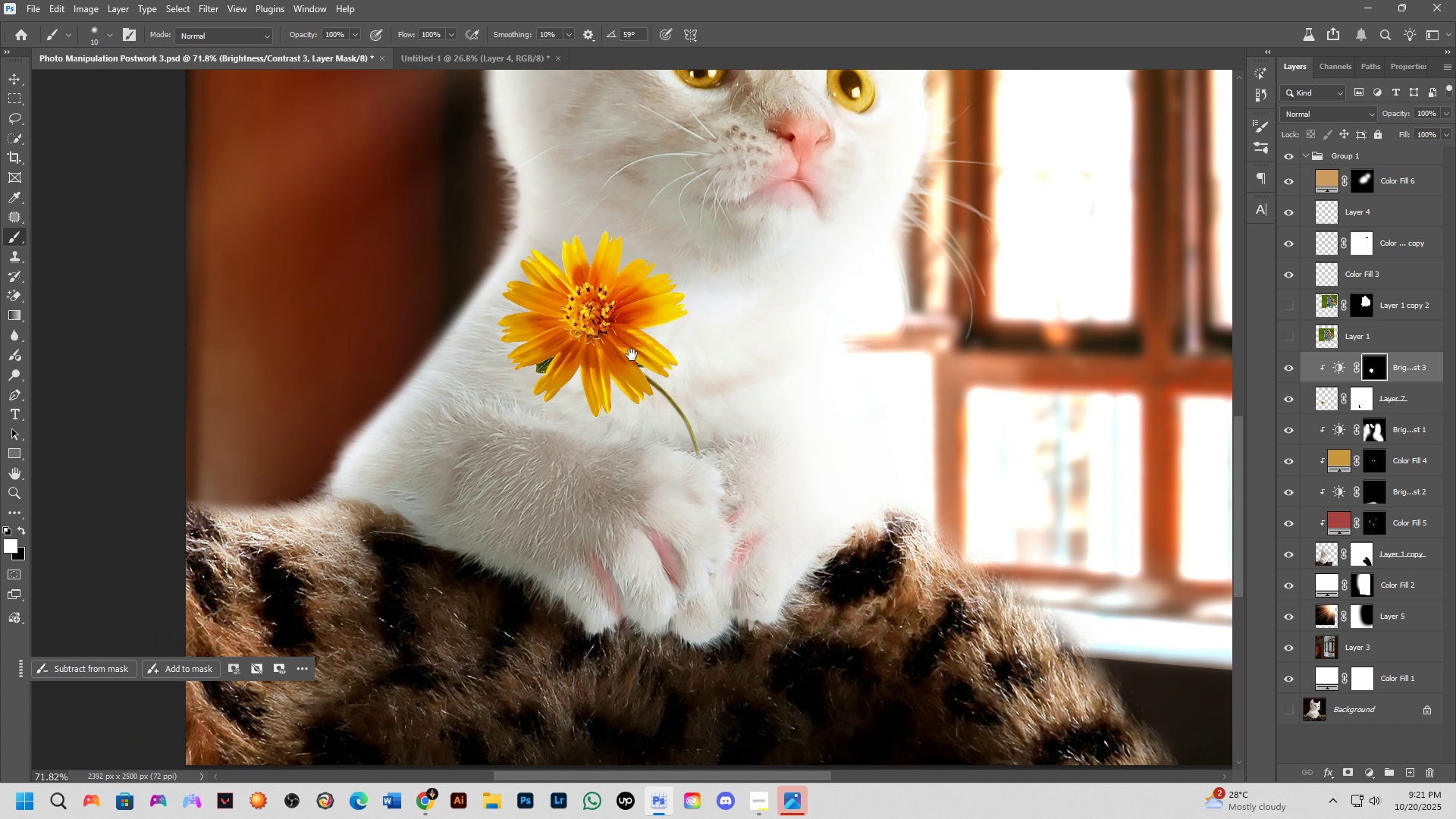 
hold_key(key=Space, duration=0.41)
 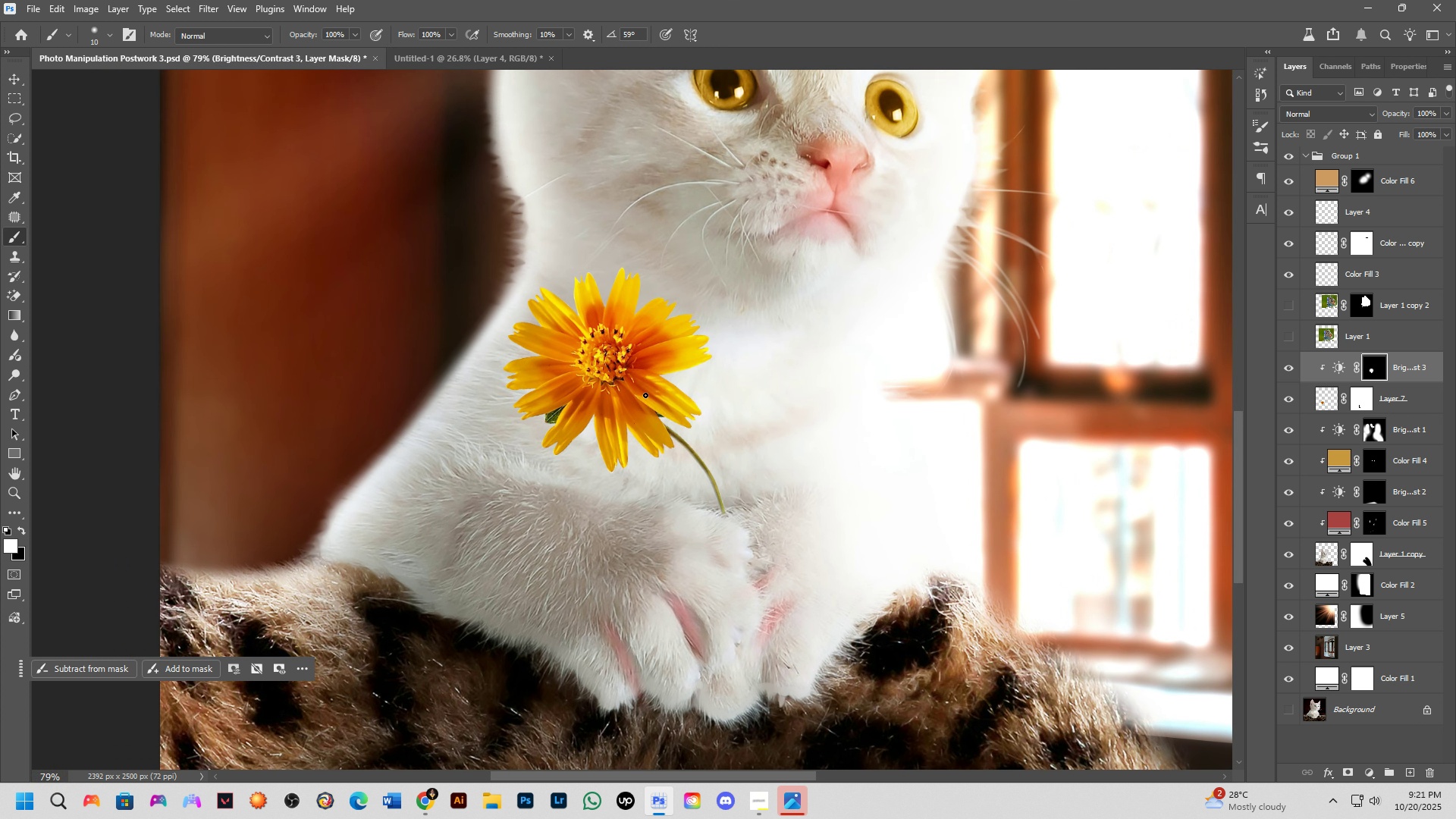 
scroll: coordinate [667, 389], scroll_direction: up, amount: 7.0
 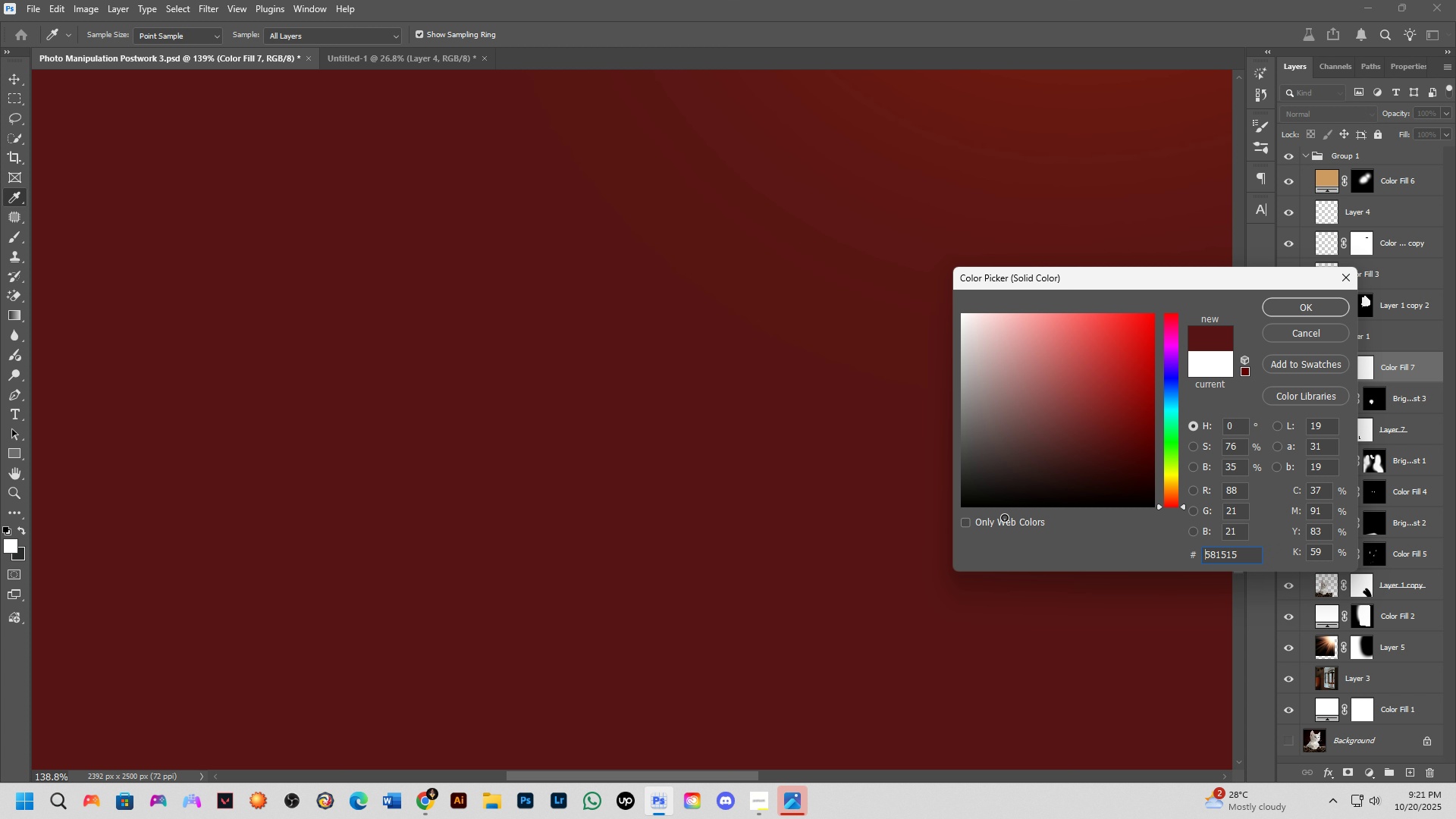 
wait(5.55)
 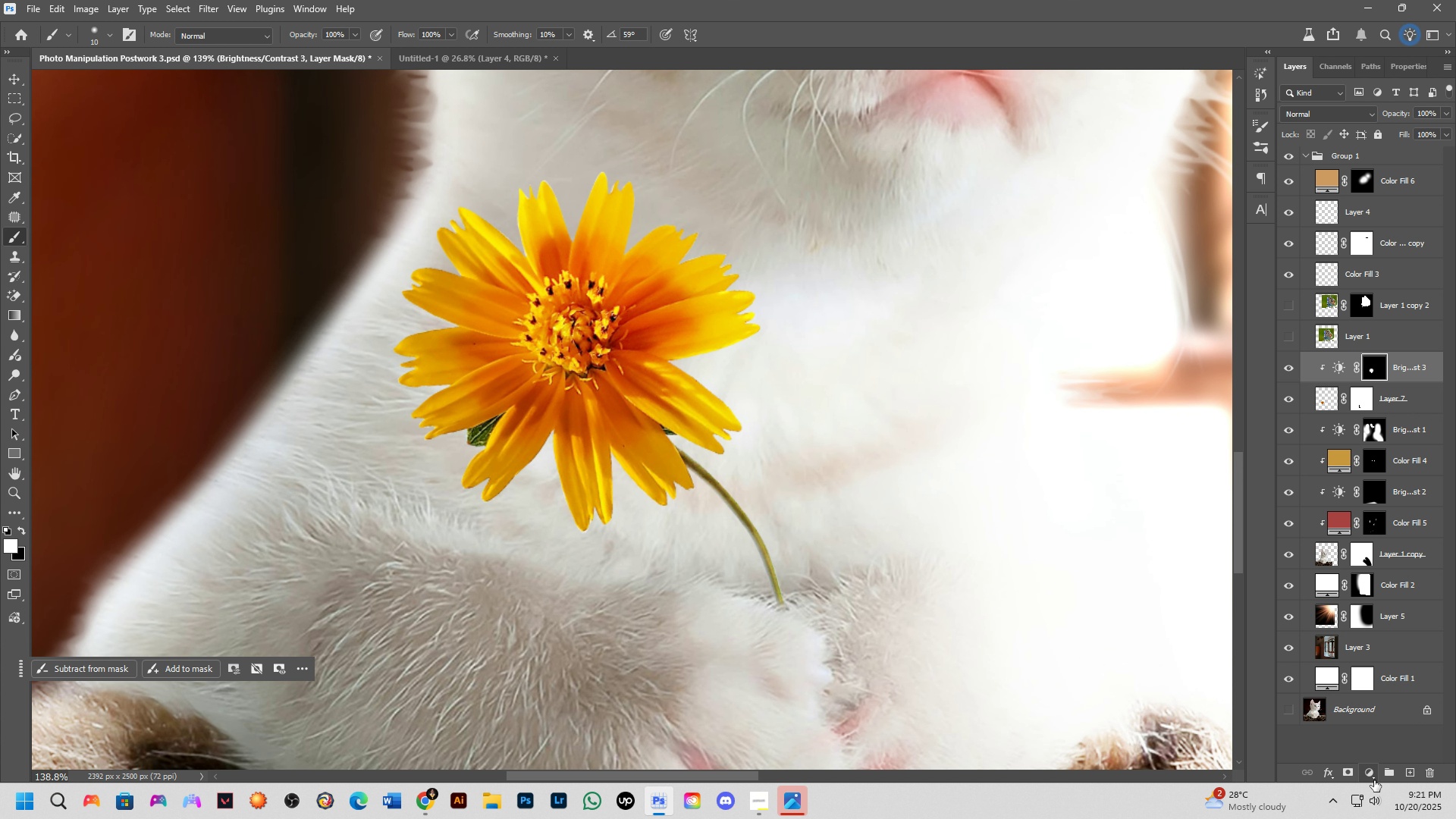 
left_click([1313, 326])
 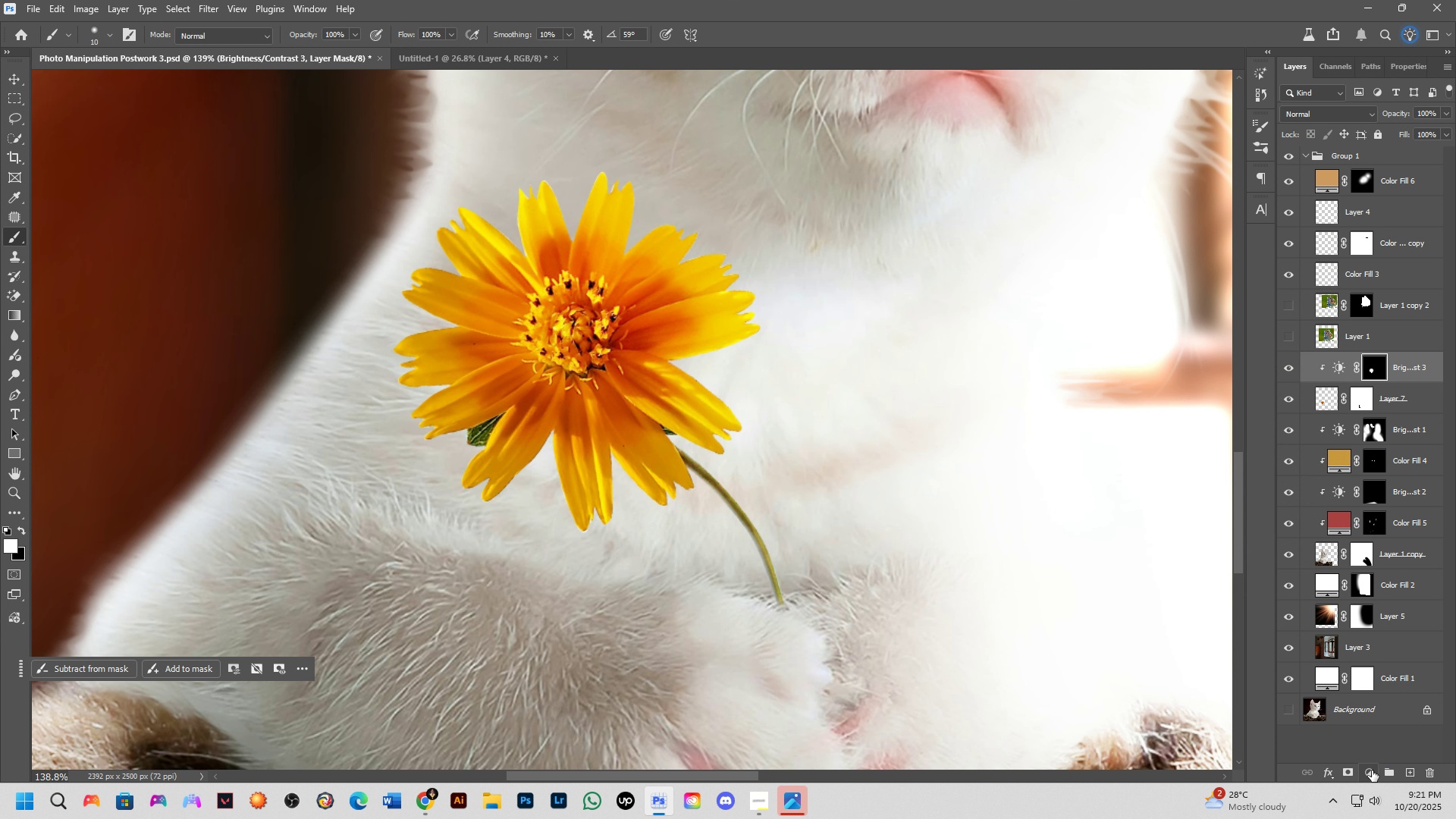 
left_click([1363, 774])
 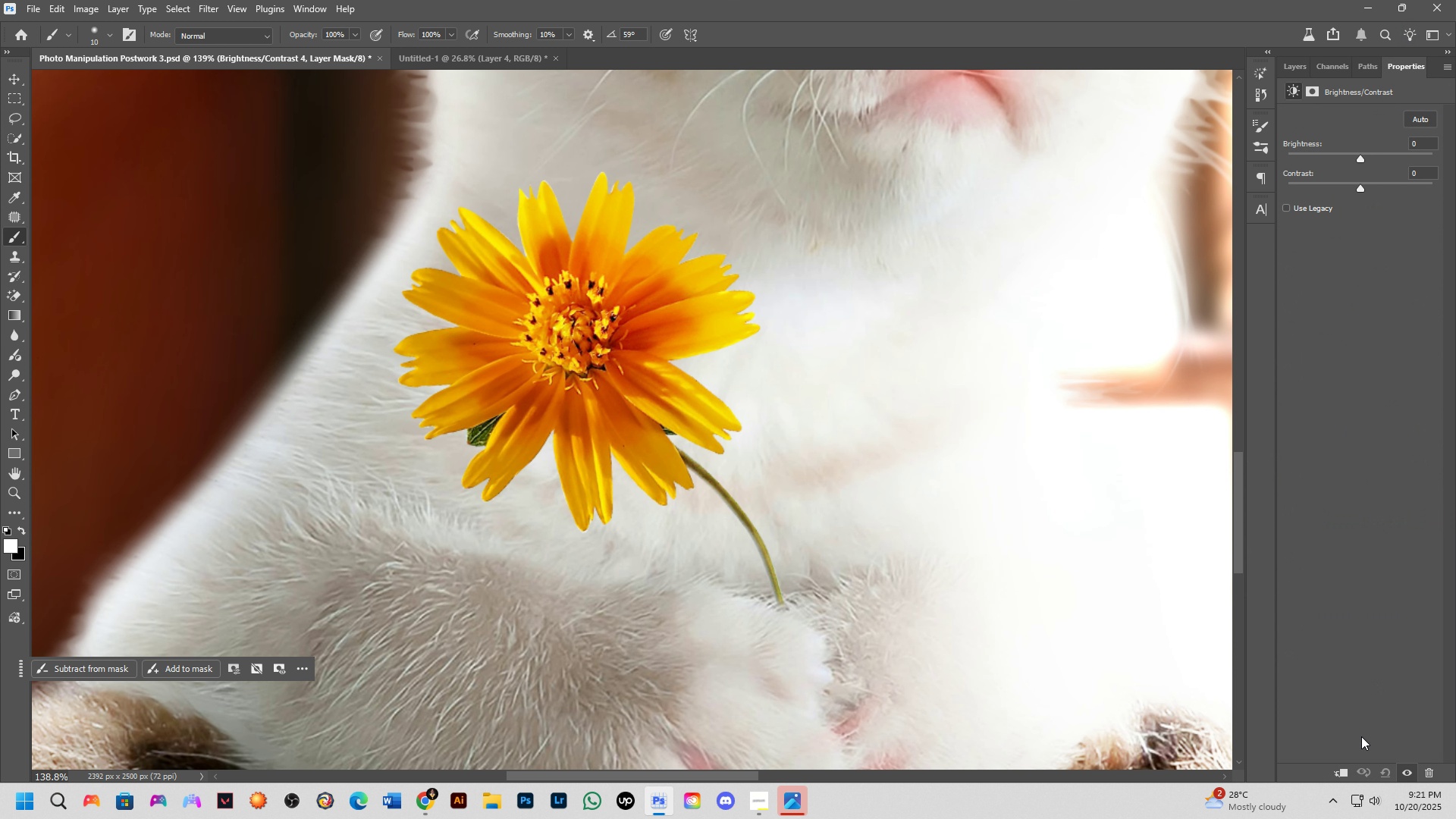 
left_click([1339, 770])
 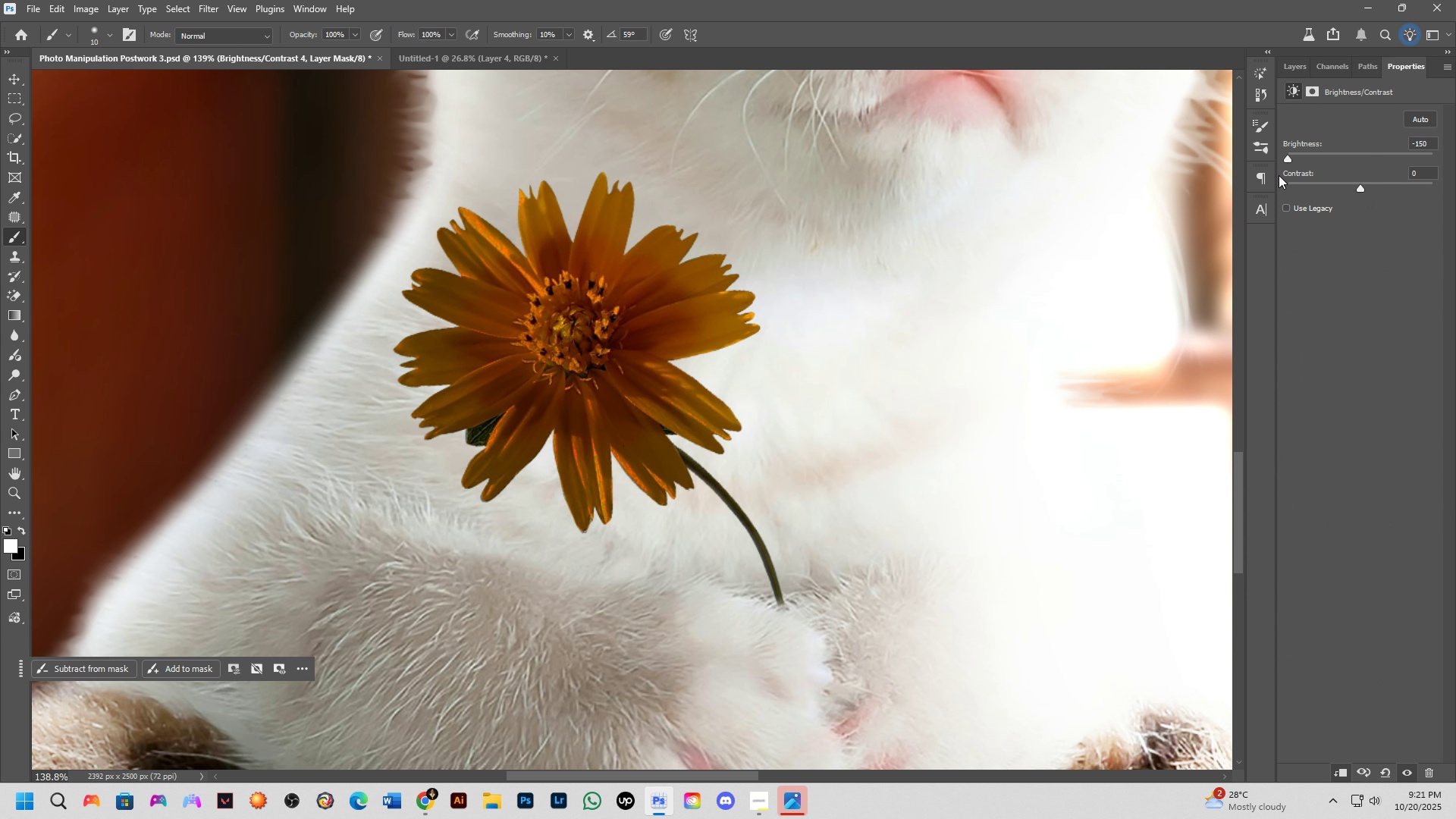 
left_click([1301, 71])
 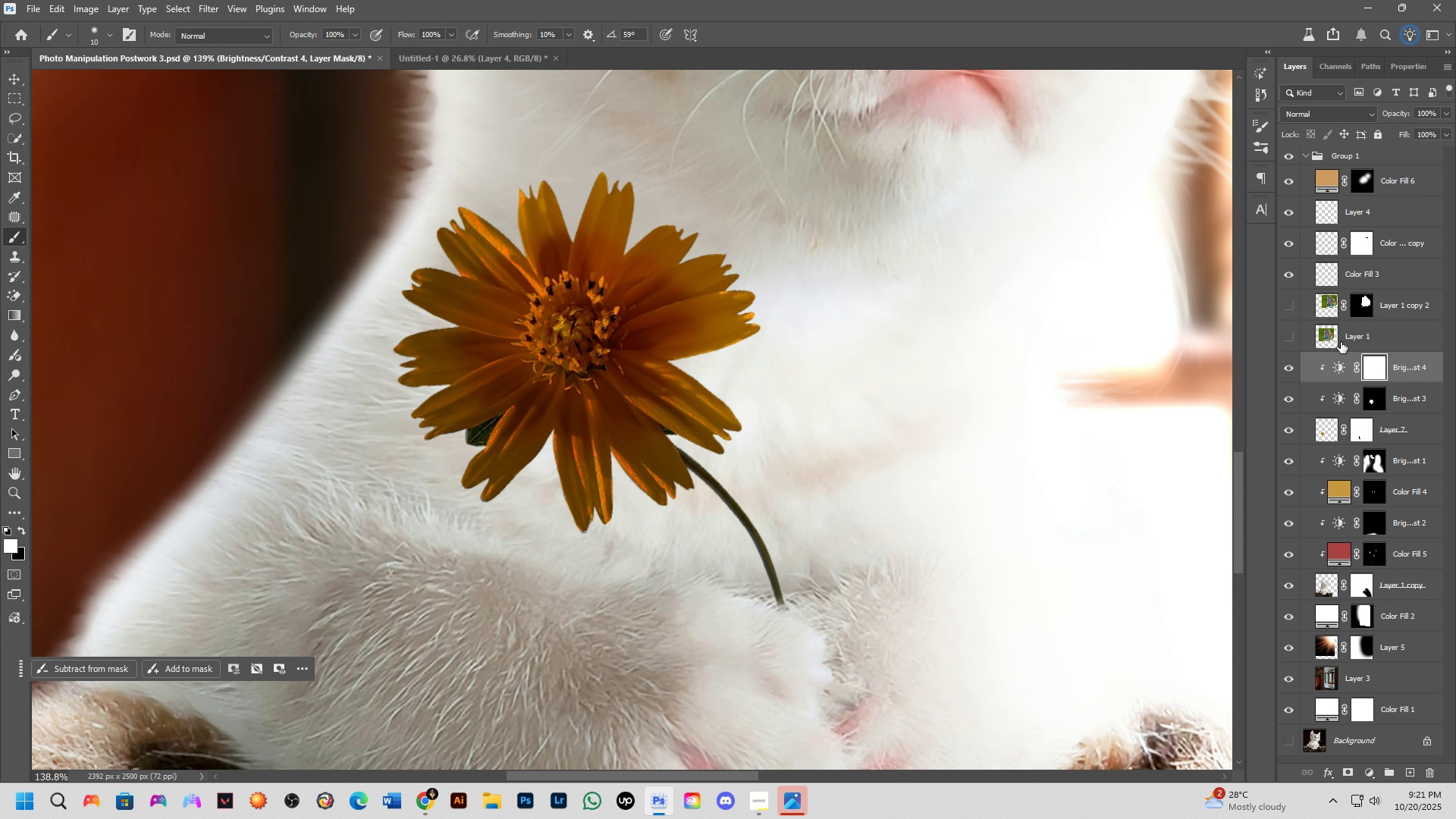 
key(Control+I)
 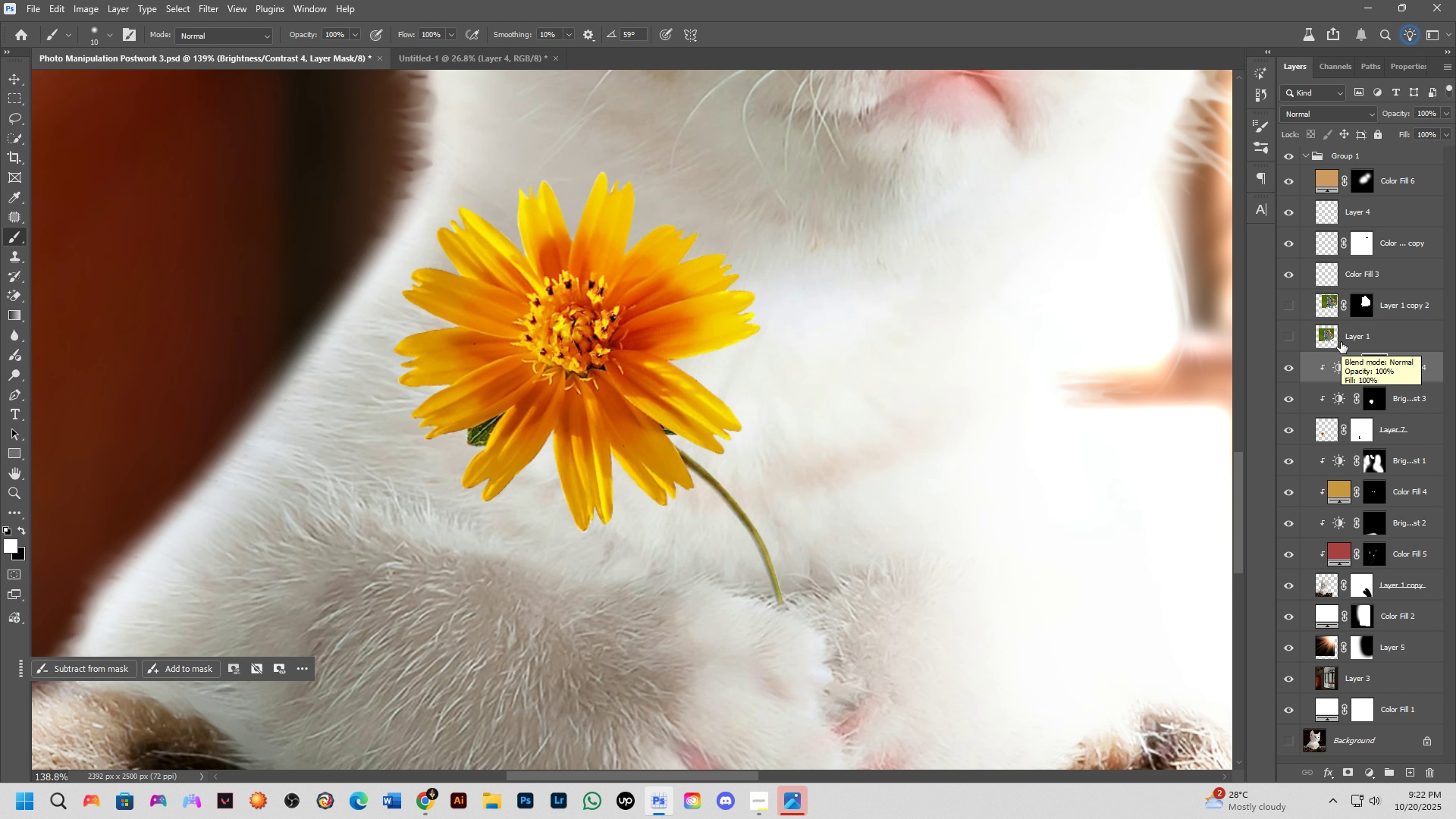 
wait(10.49)
 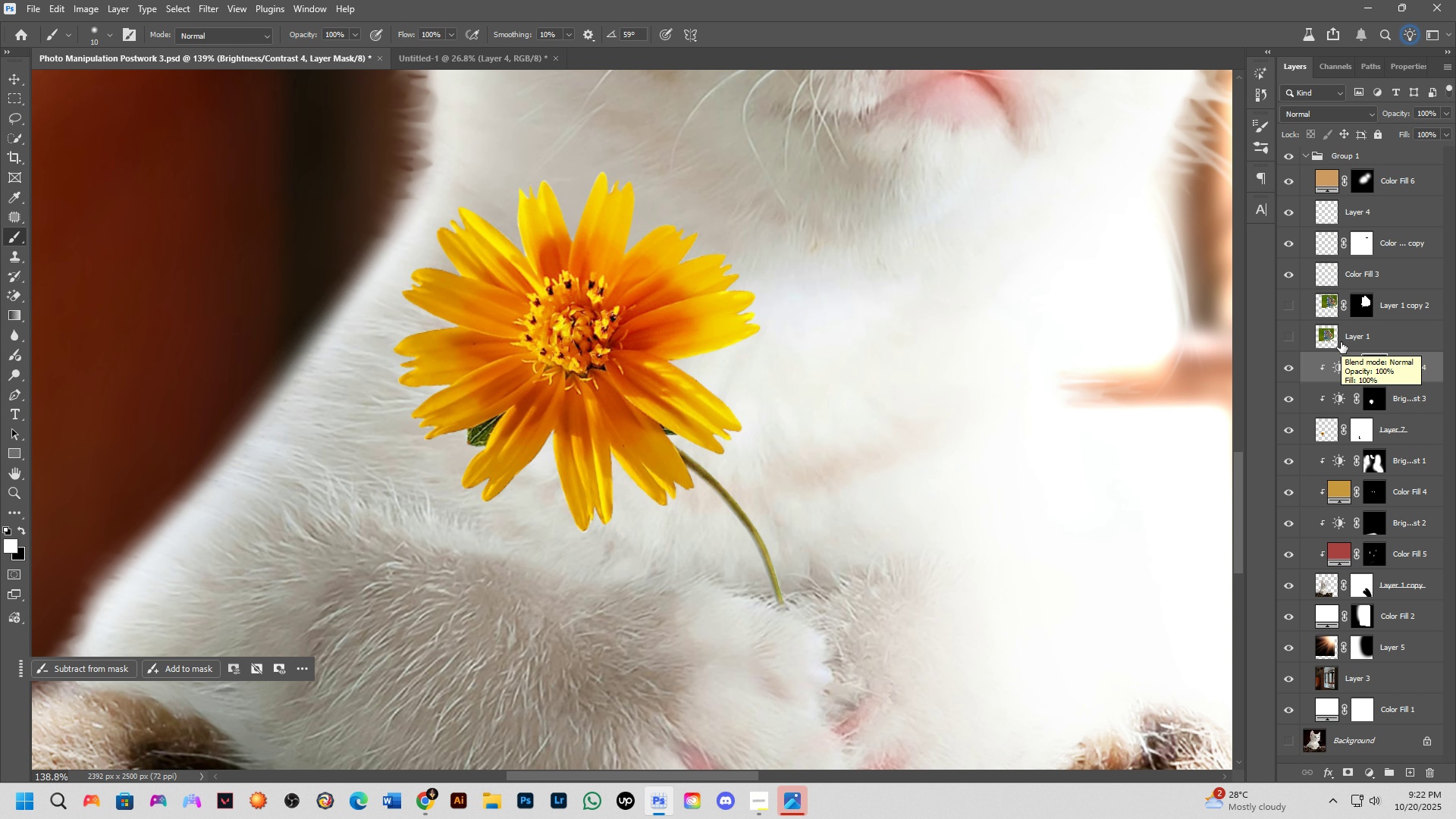 
scroll: coordinate [573, 431], scroll_direction: up, amount: 4.0
 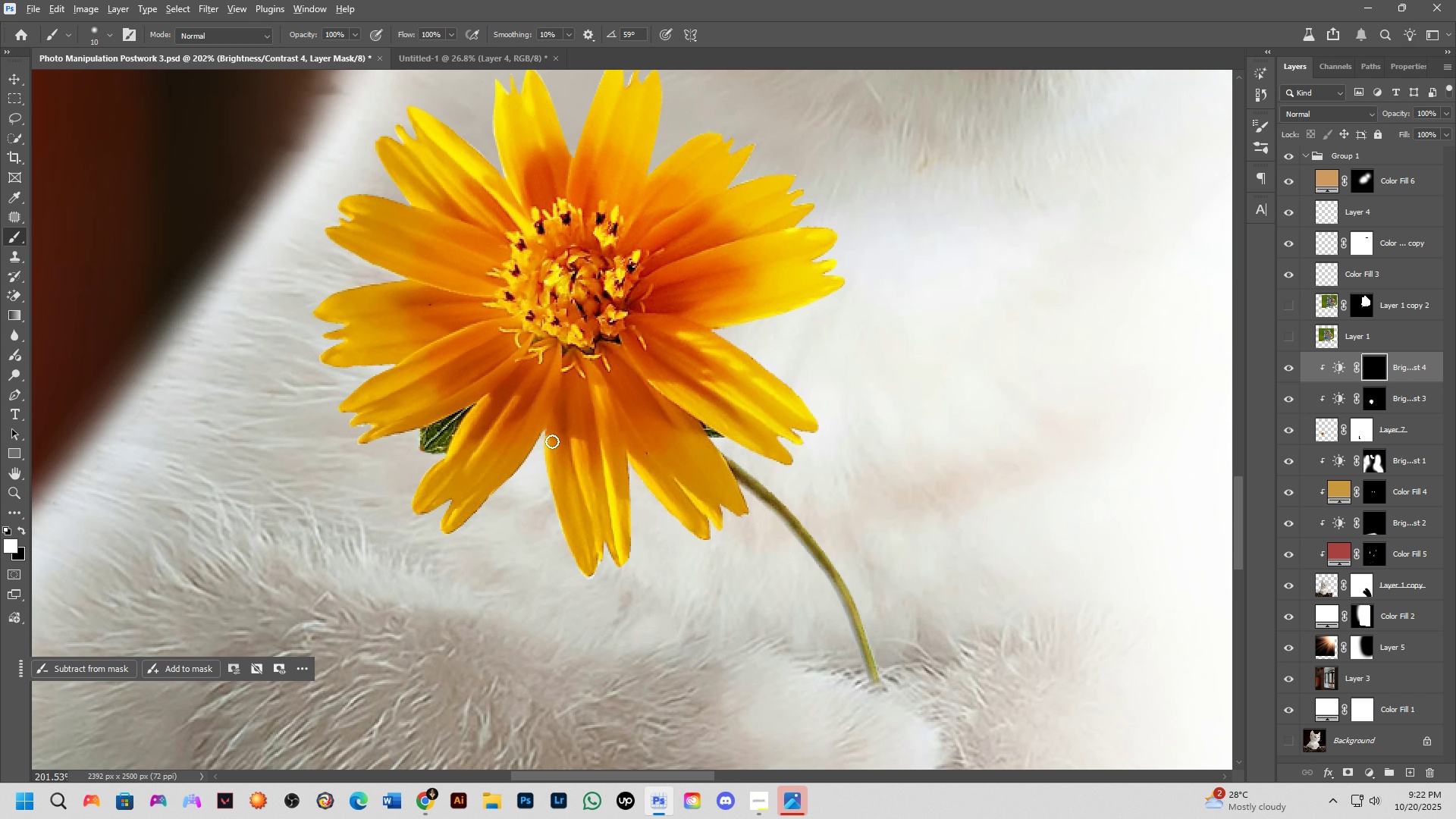 
hold_key(key=AltLeft, duration=0.54)
 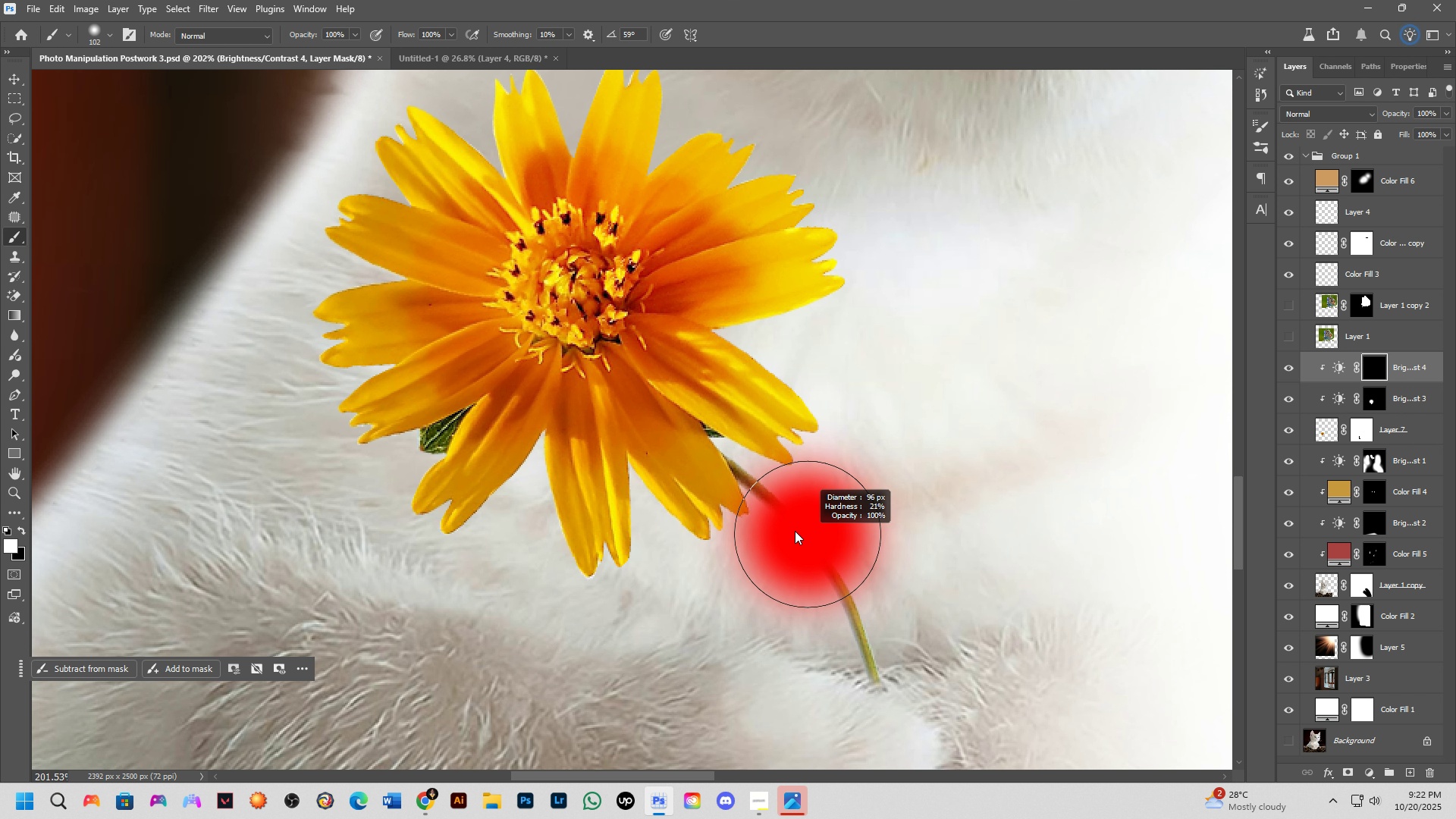 
hold_key(key=AltLeft, duration=0.47)
 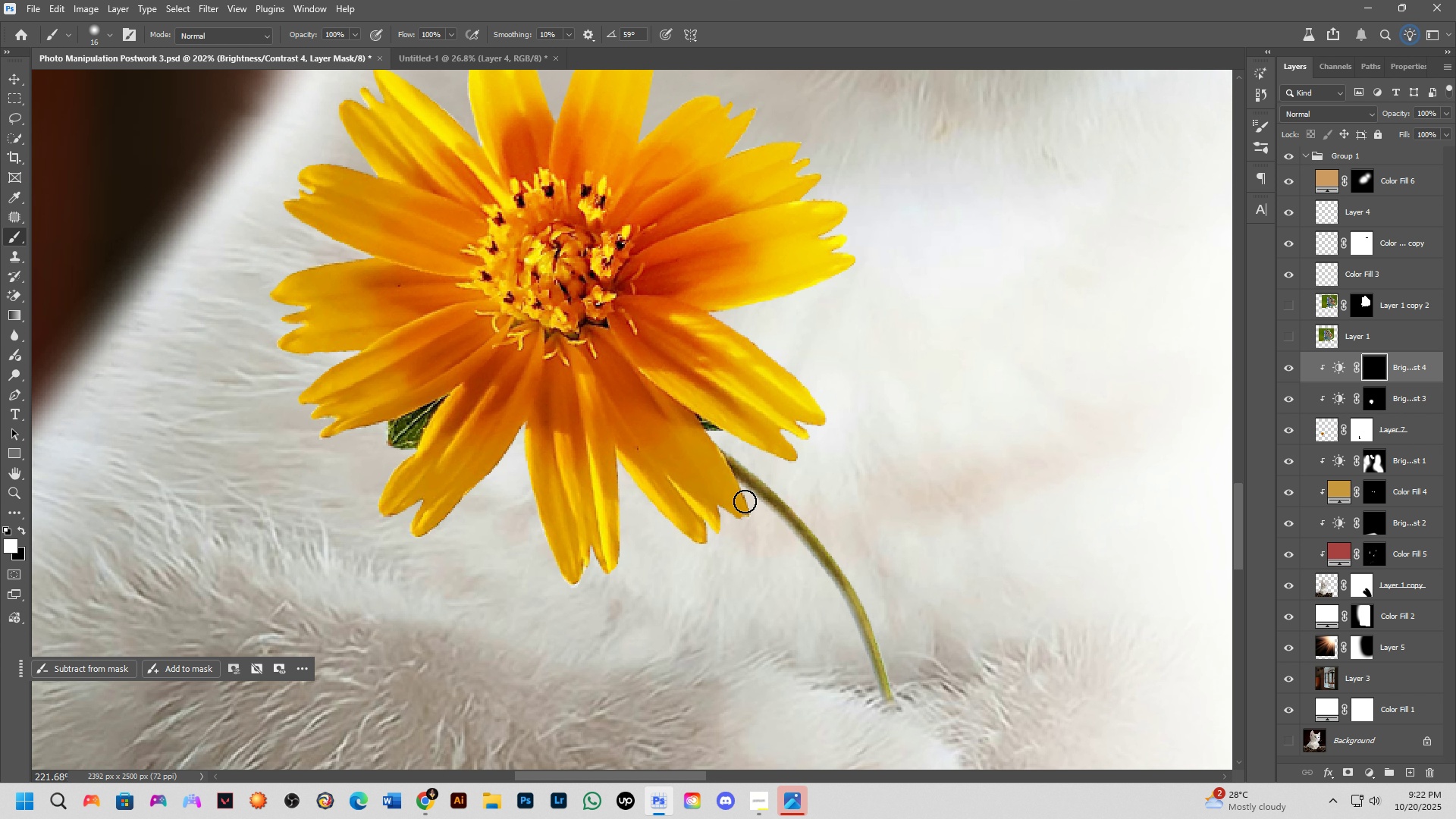 
scroll: coordinate [746, 508], scroll_direction: up, amount: 10.0
 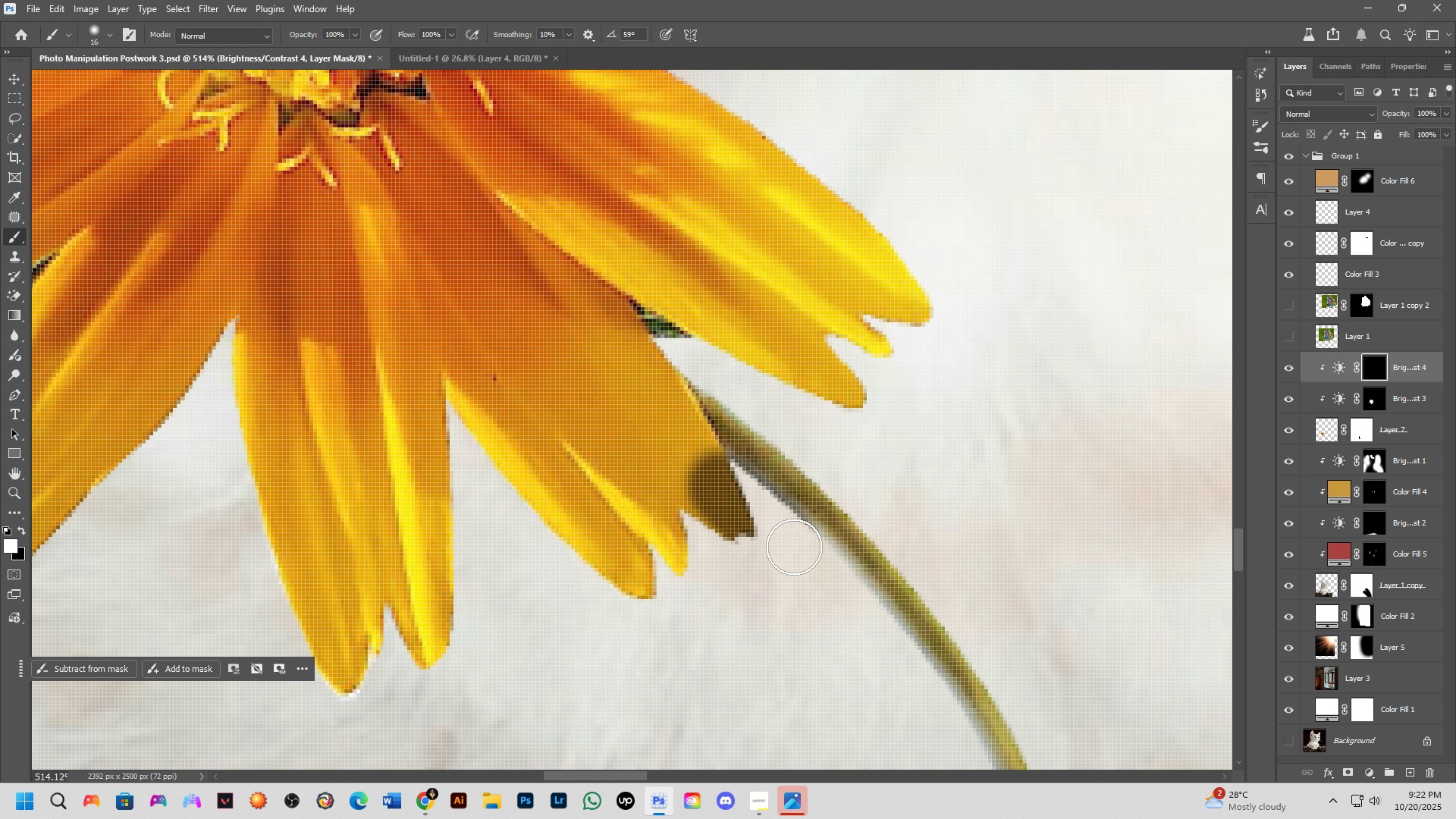 
type(xx)
 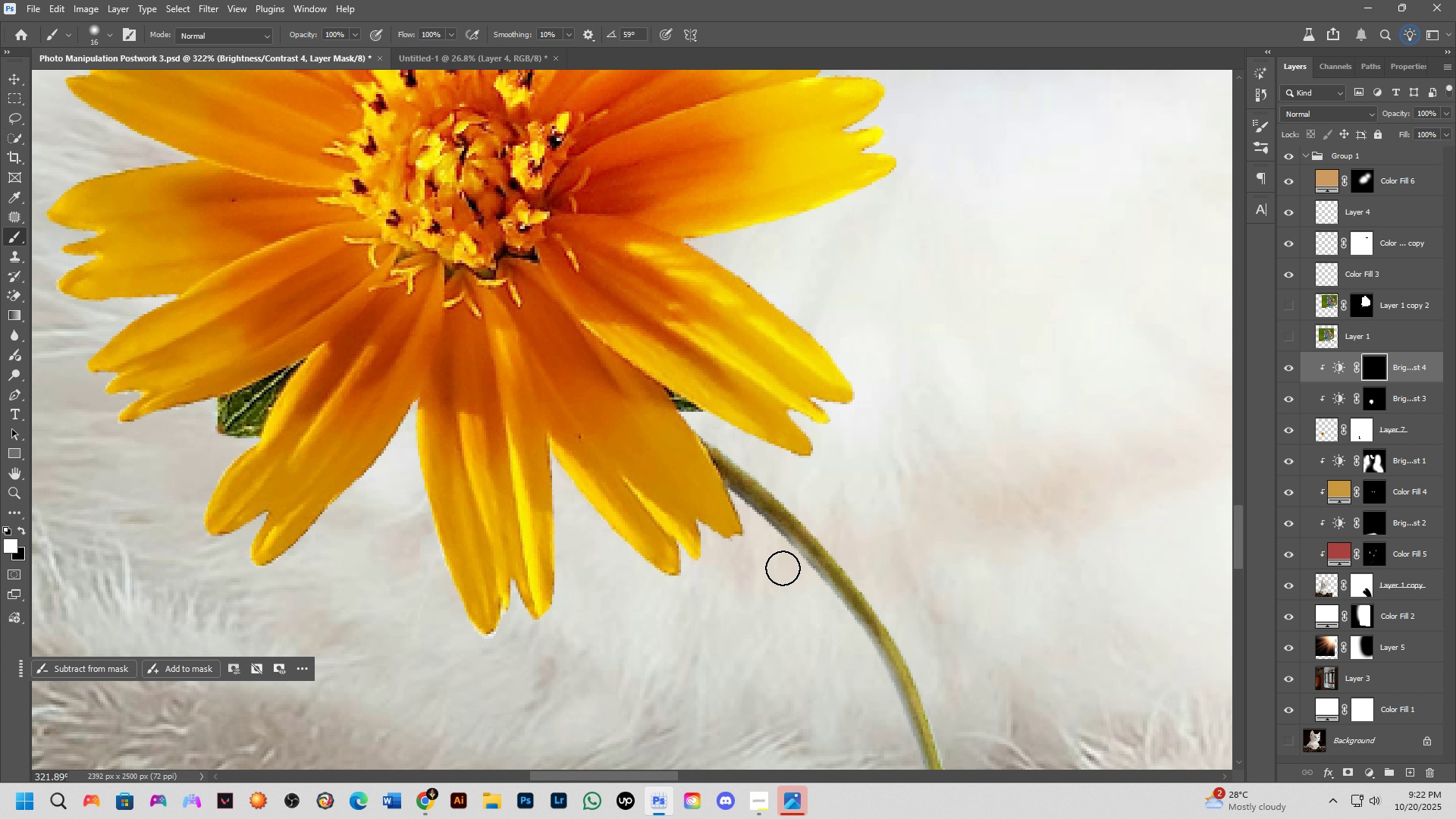 
scroll: coordinate [724, 535], scroll_direction: down, amount: 5.0
 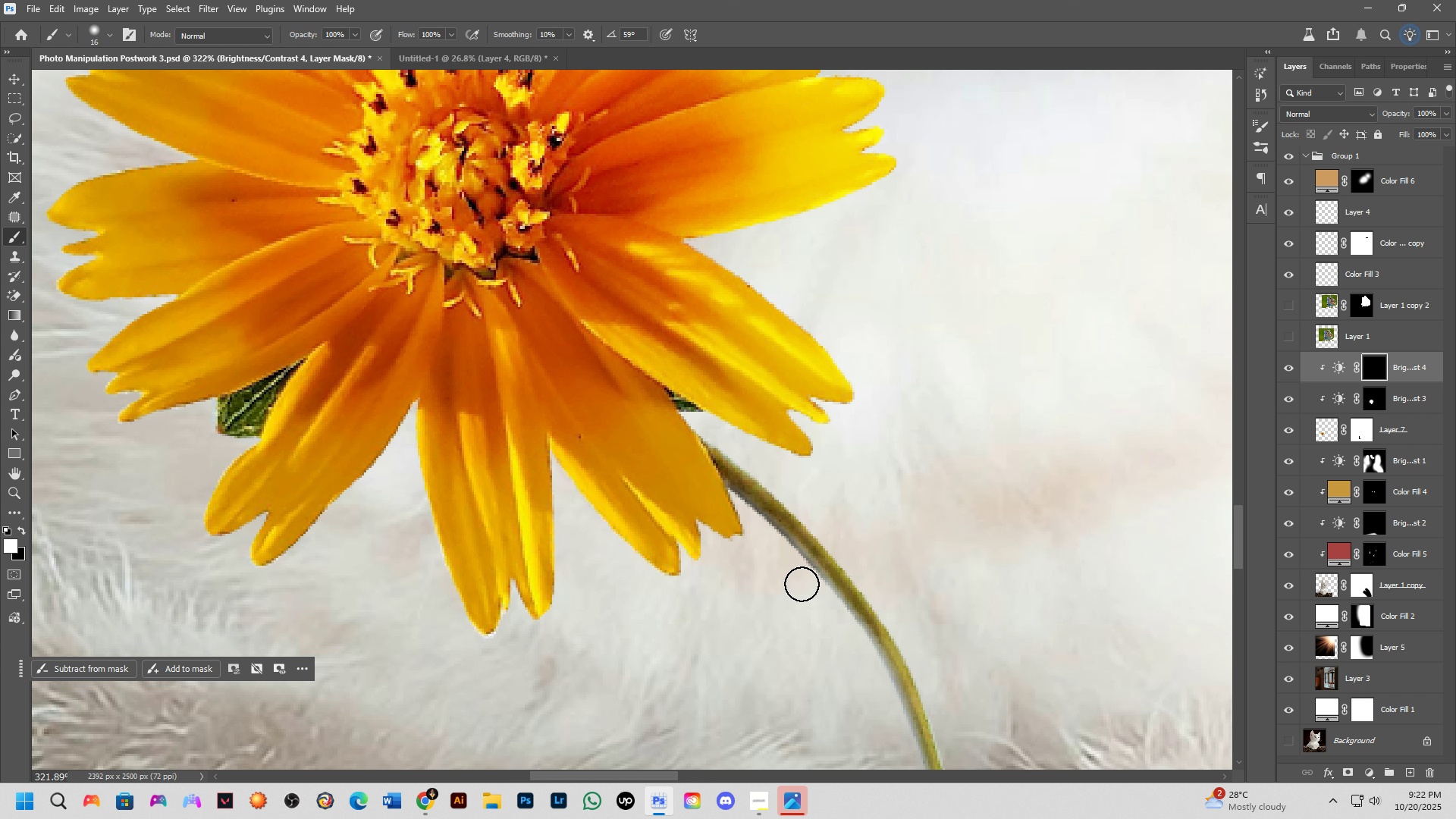 
hold_key(key=Space, duration=0.44)
 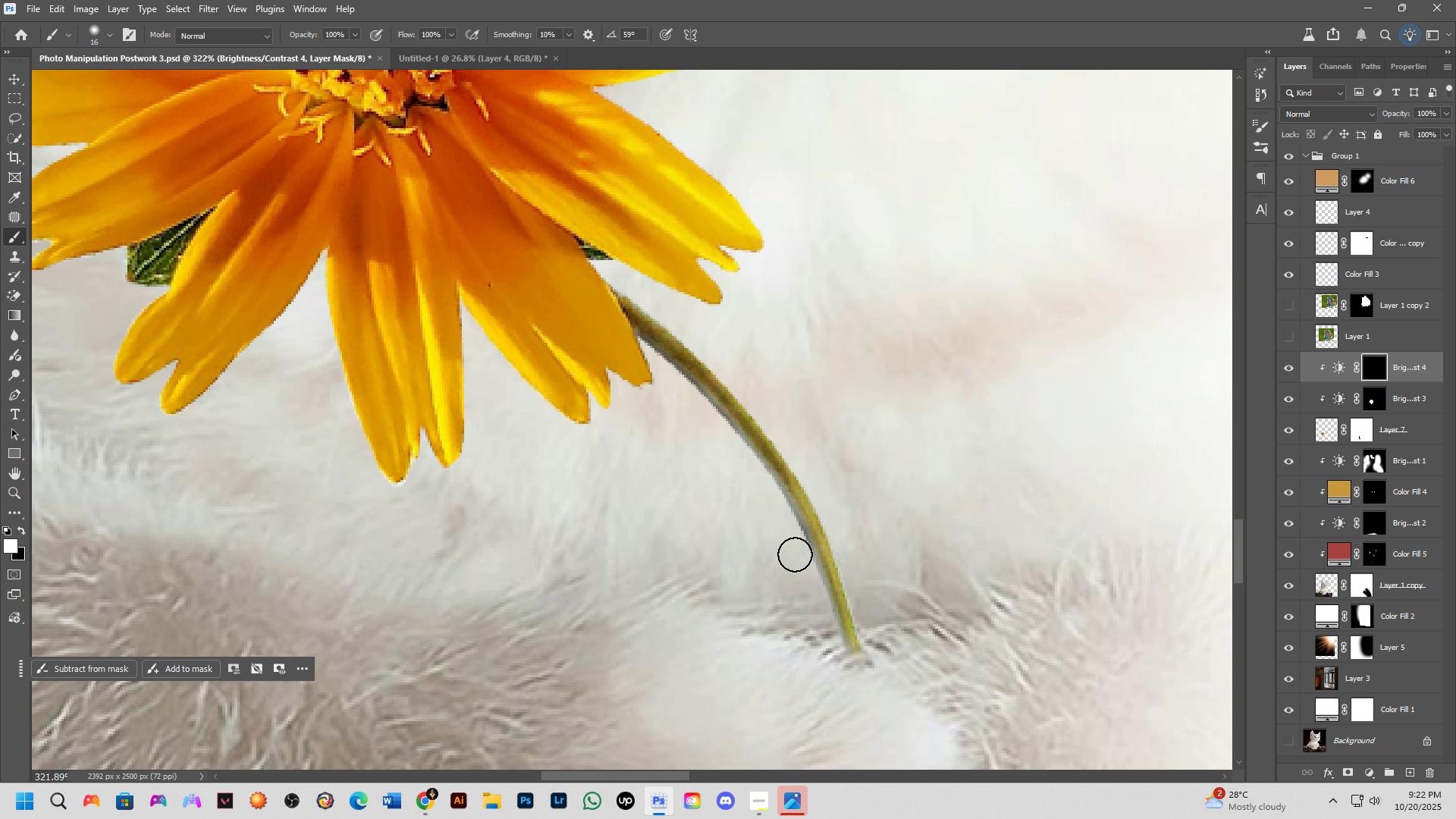 
key(Shift+ShiftLeft)
 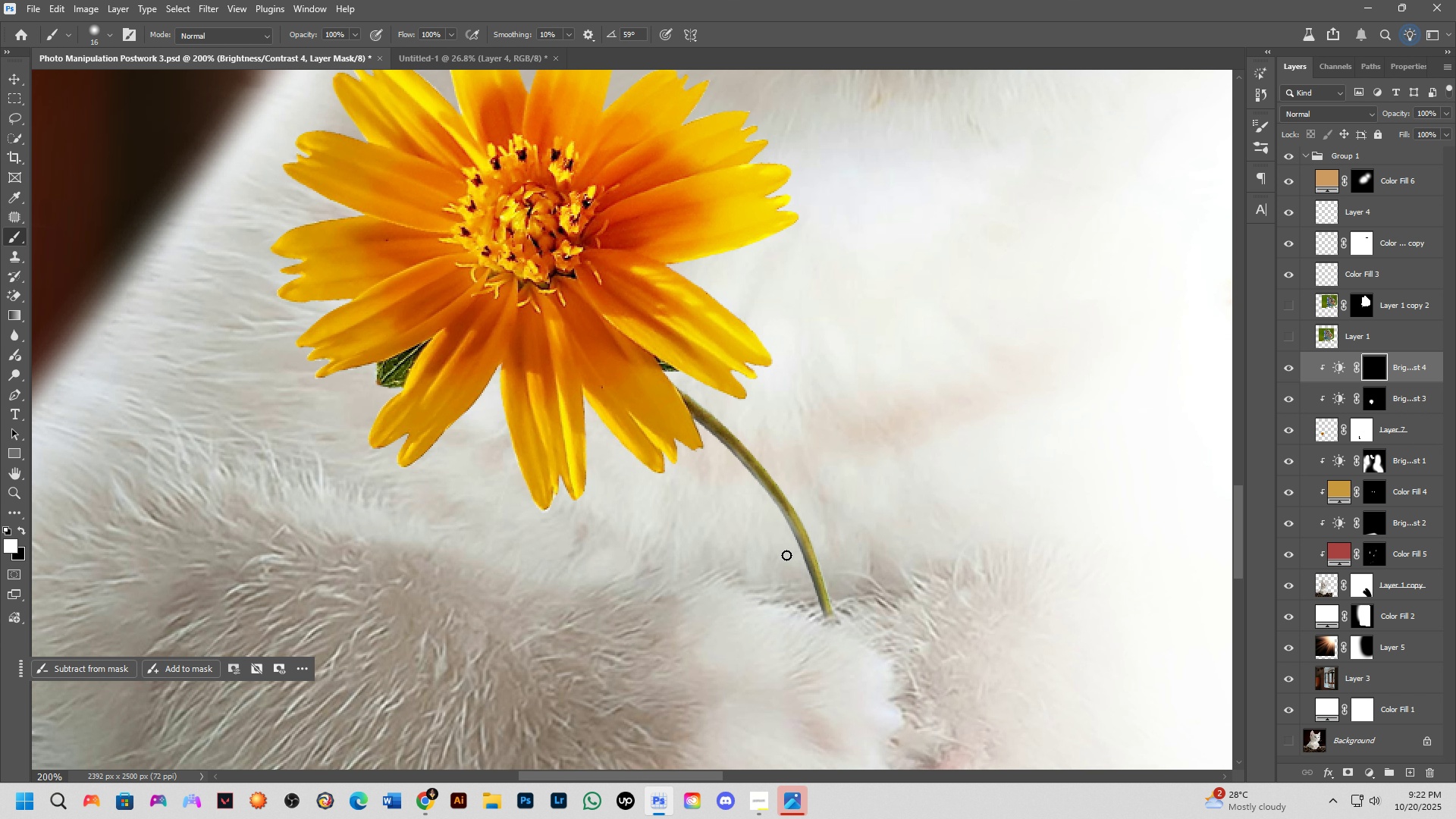 
scroll: coordinate [786, 555], scroll_direction: down, amount: 7.0
 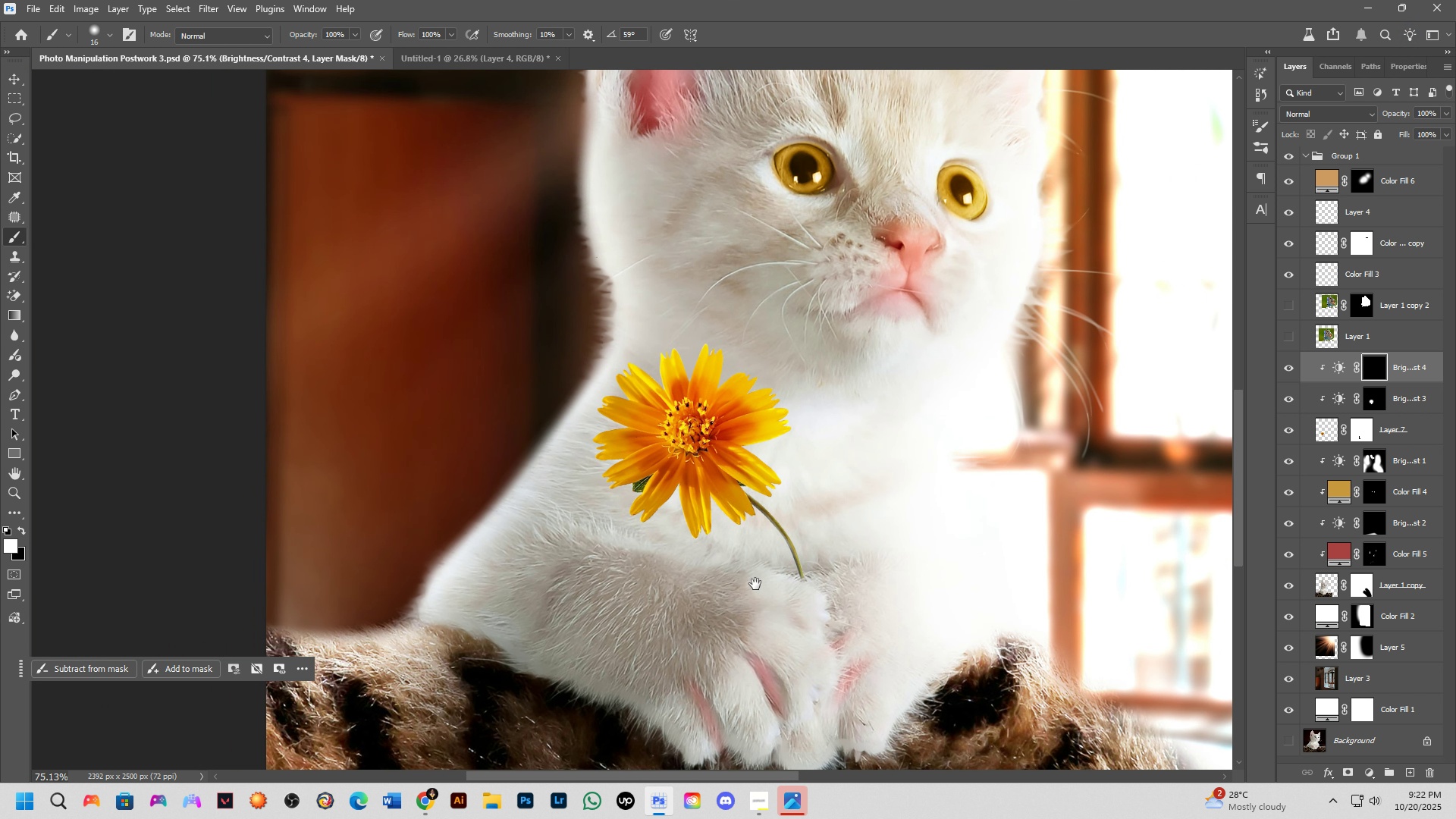 
hold_key(key=Space, duration=0.55)
 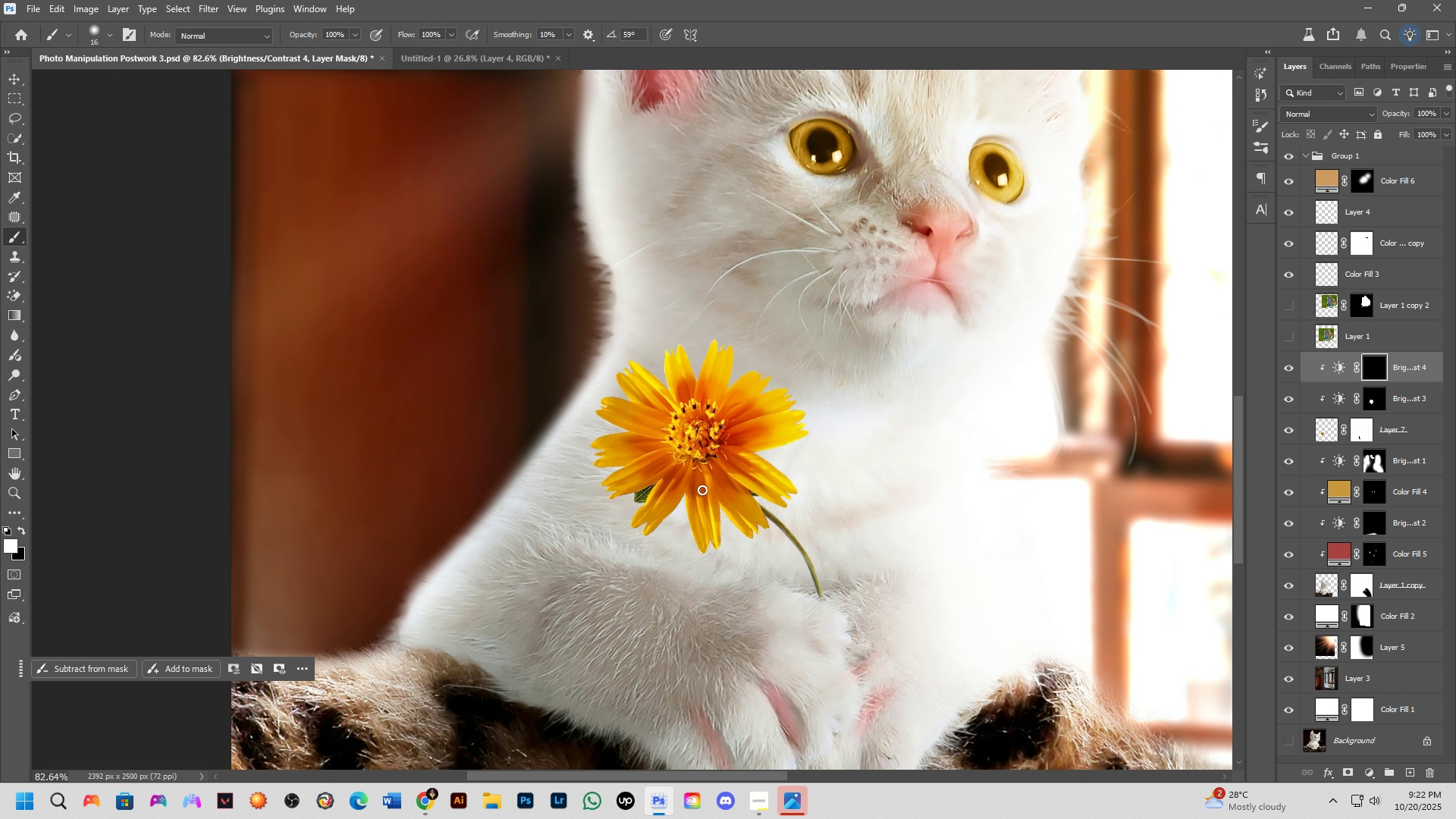 
scroll: coordinate [524, 525], scroll_direction: up, amount: 17.0
 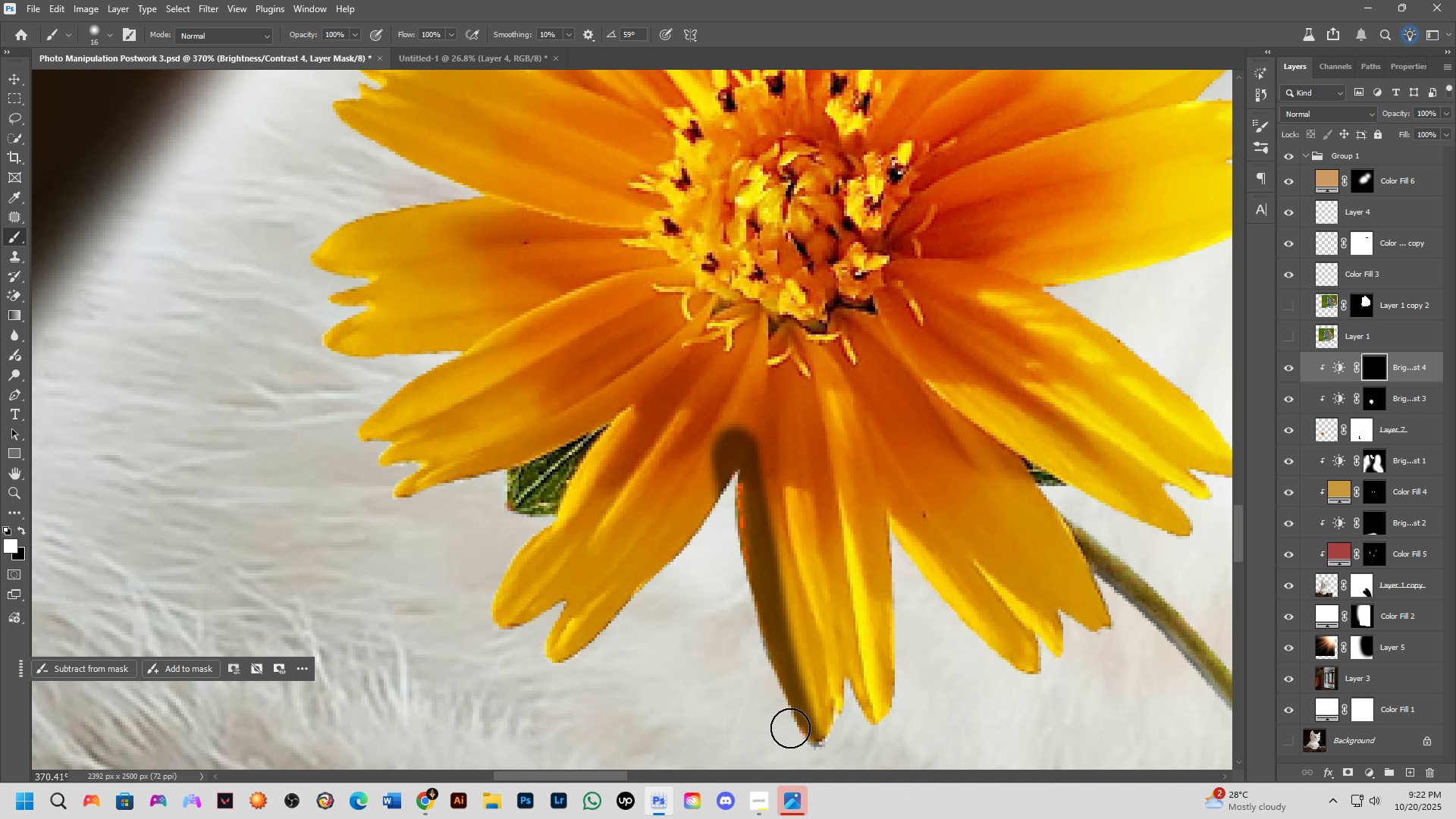 
key(Alt+AltLeft)
 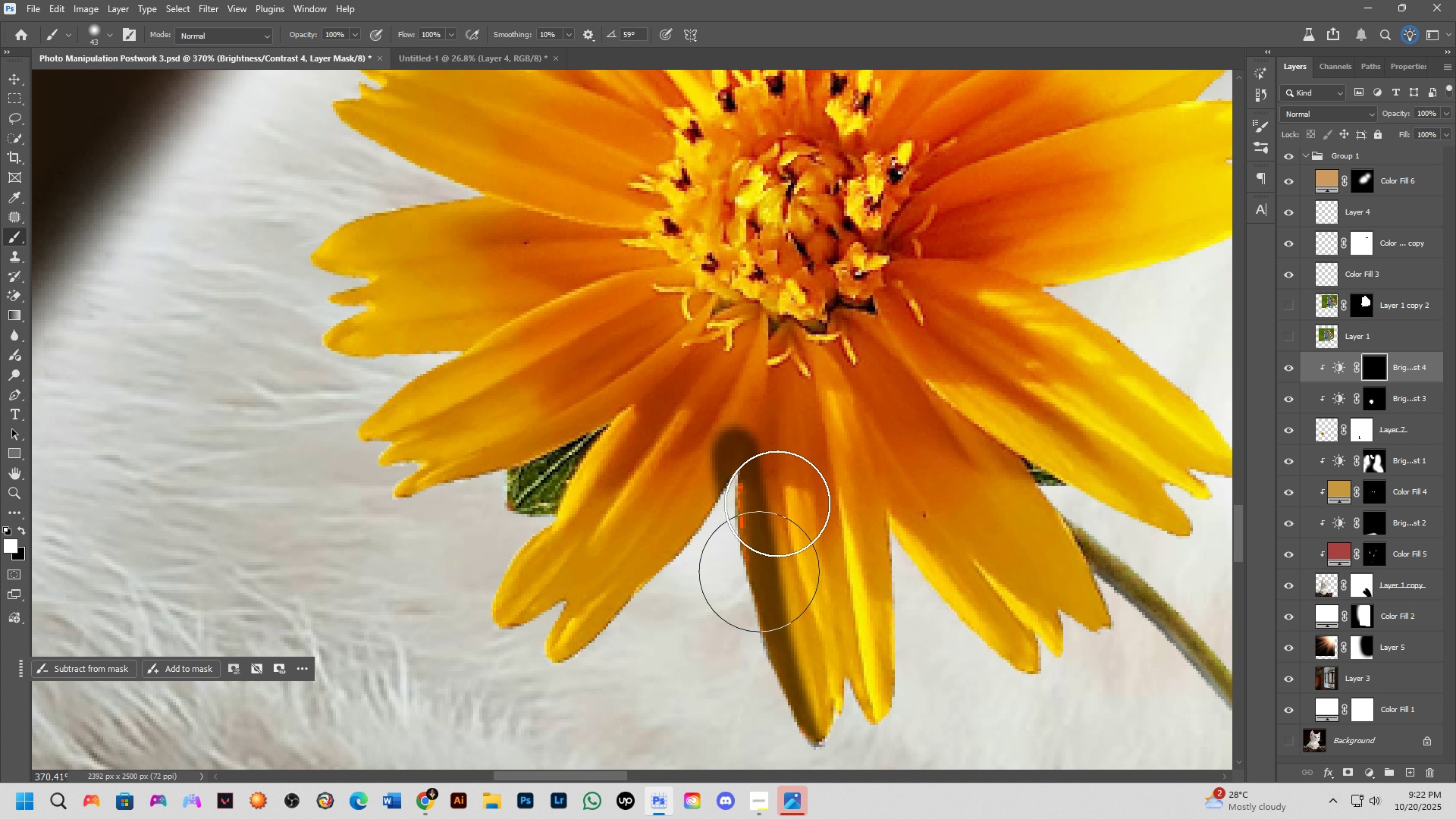 
key(X)
 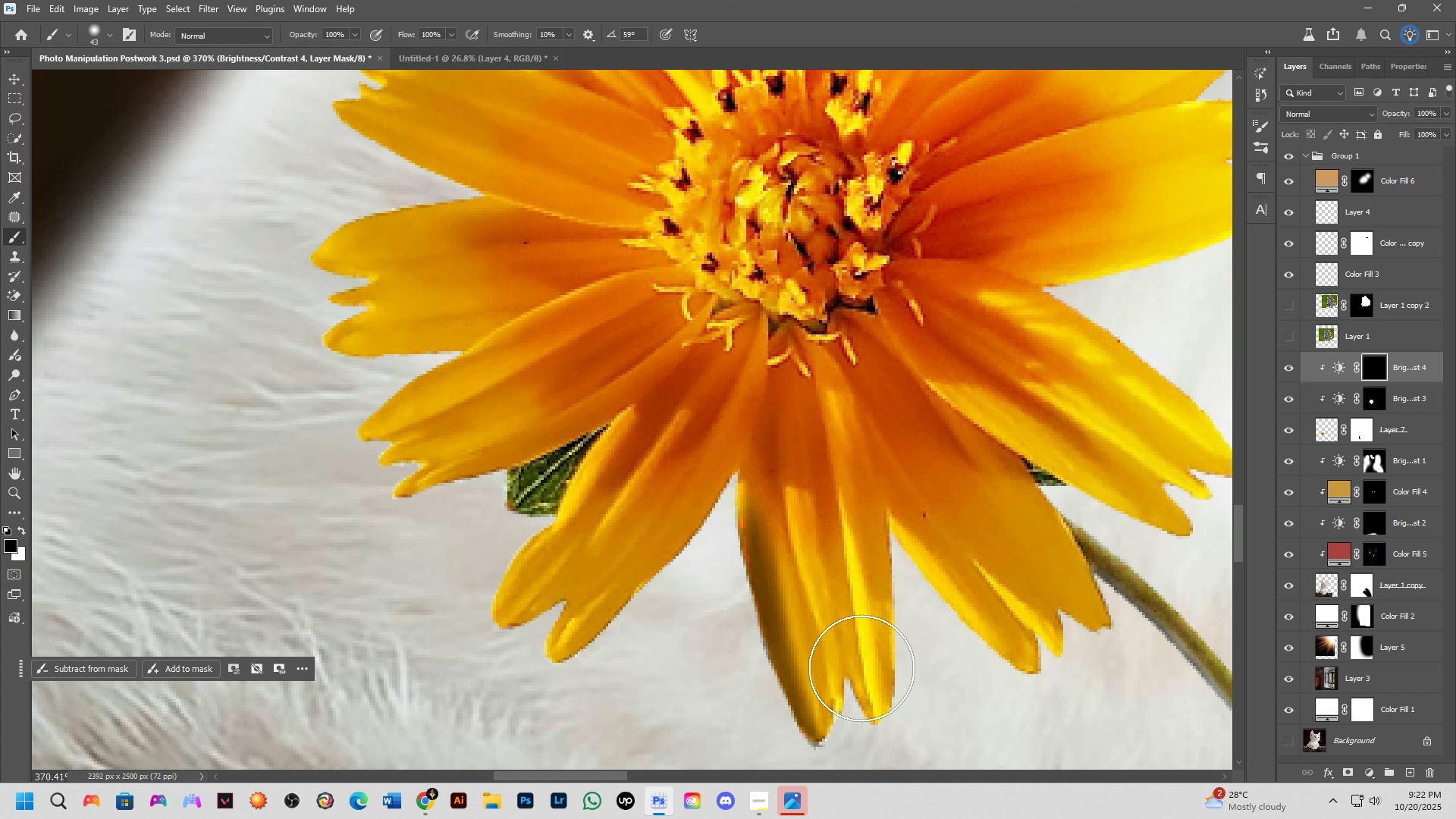 
scroll: coordinate [840, 560], scroll_direction: down, amount: 9.0
 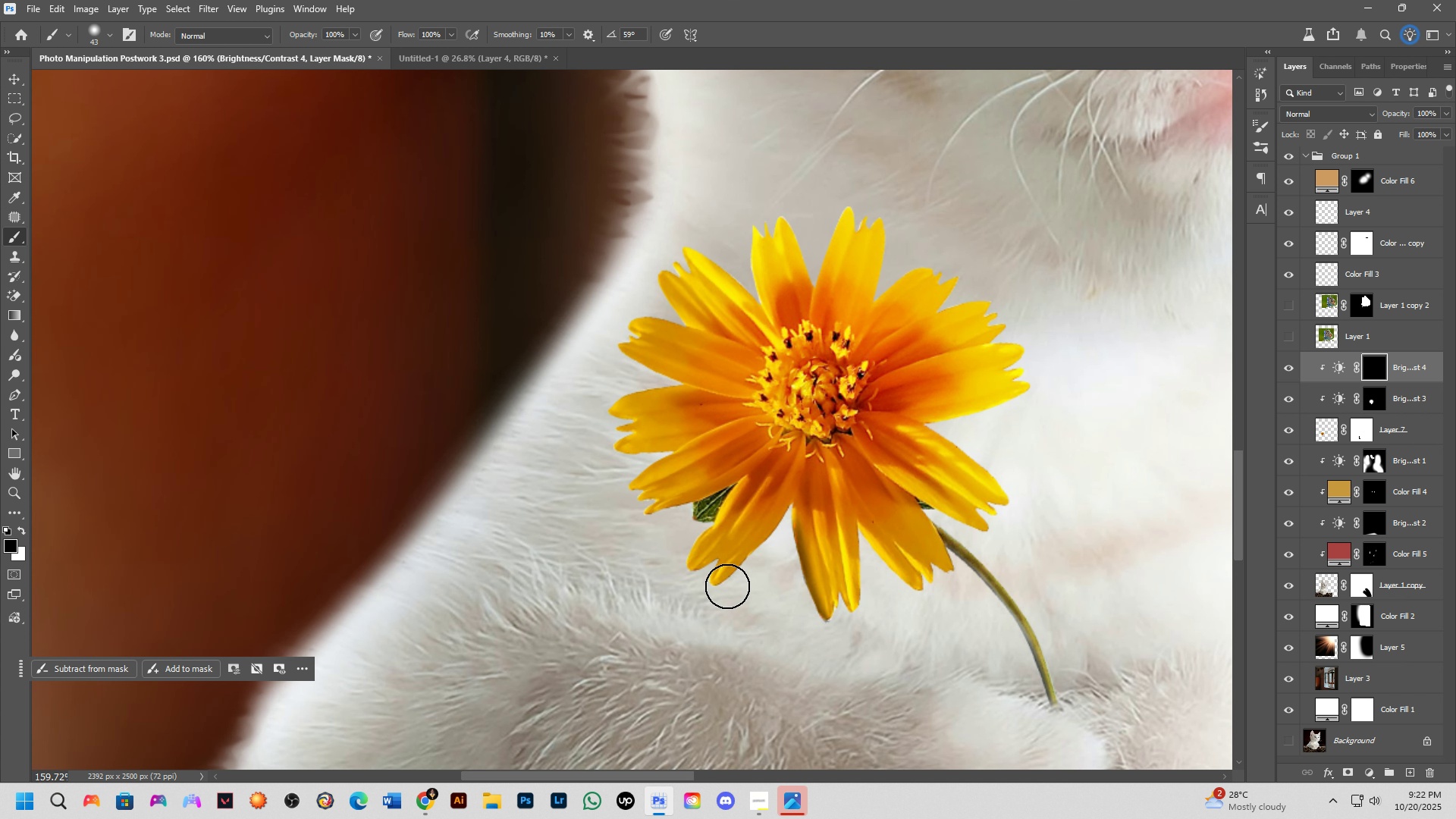 
scroll: coordinate [722, 555], scroll_direction: up, amount: 6.0
 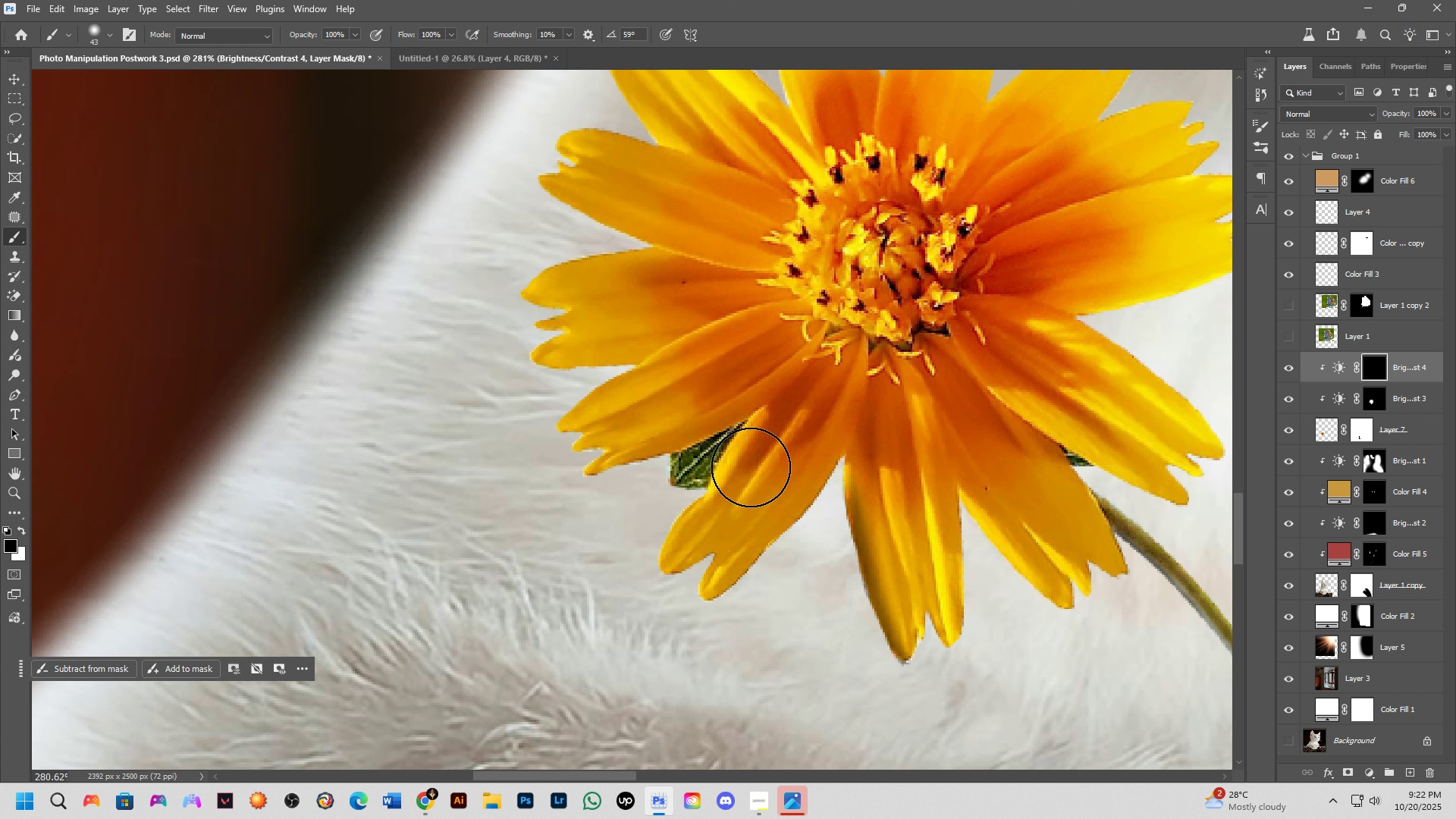 
key(X)
 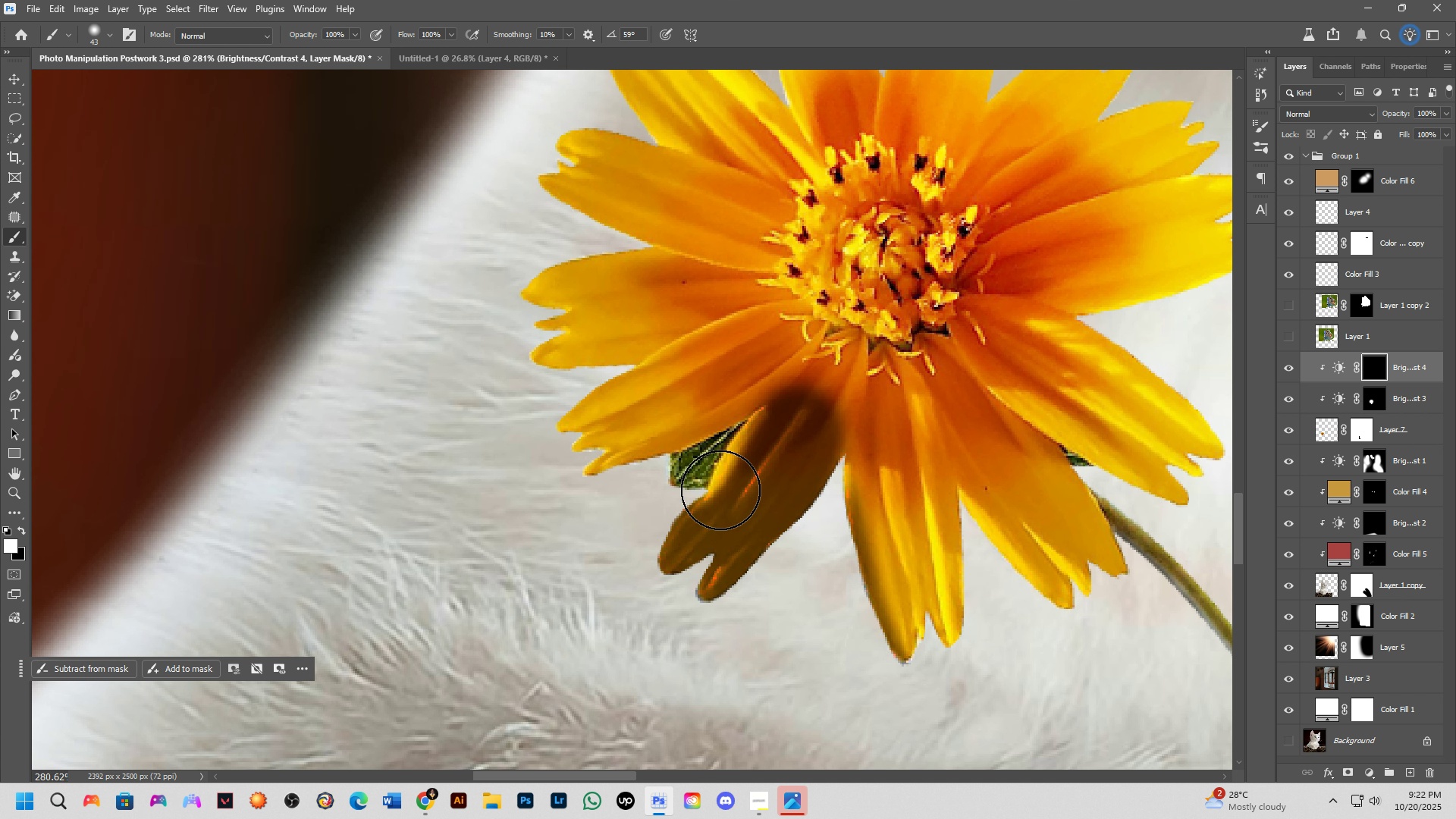 
key(Alt+AltLeft)
 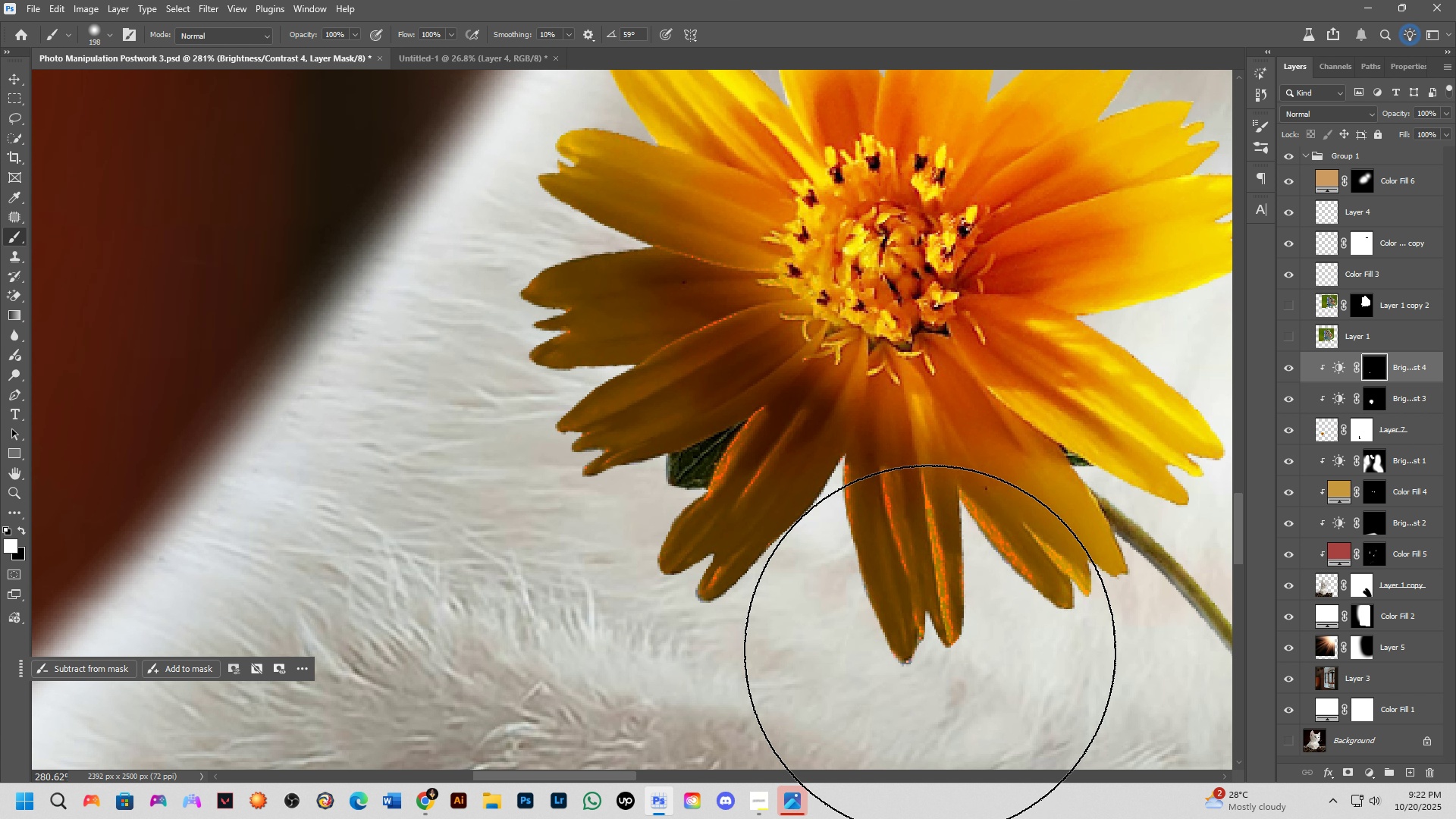 
scroll: coordinate [739, 485], scroll_direction: down, amount: 10.0
 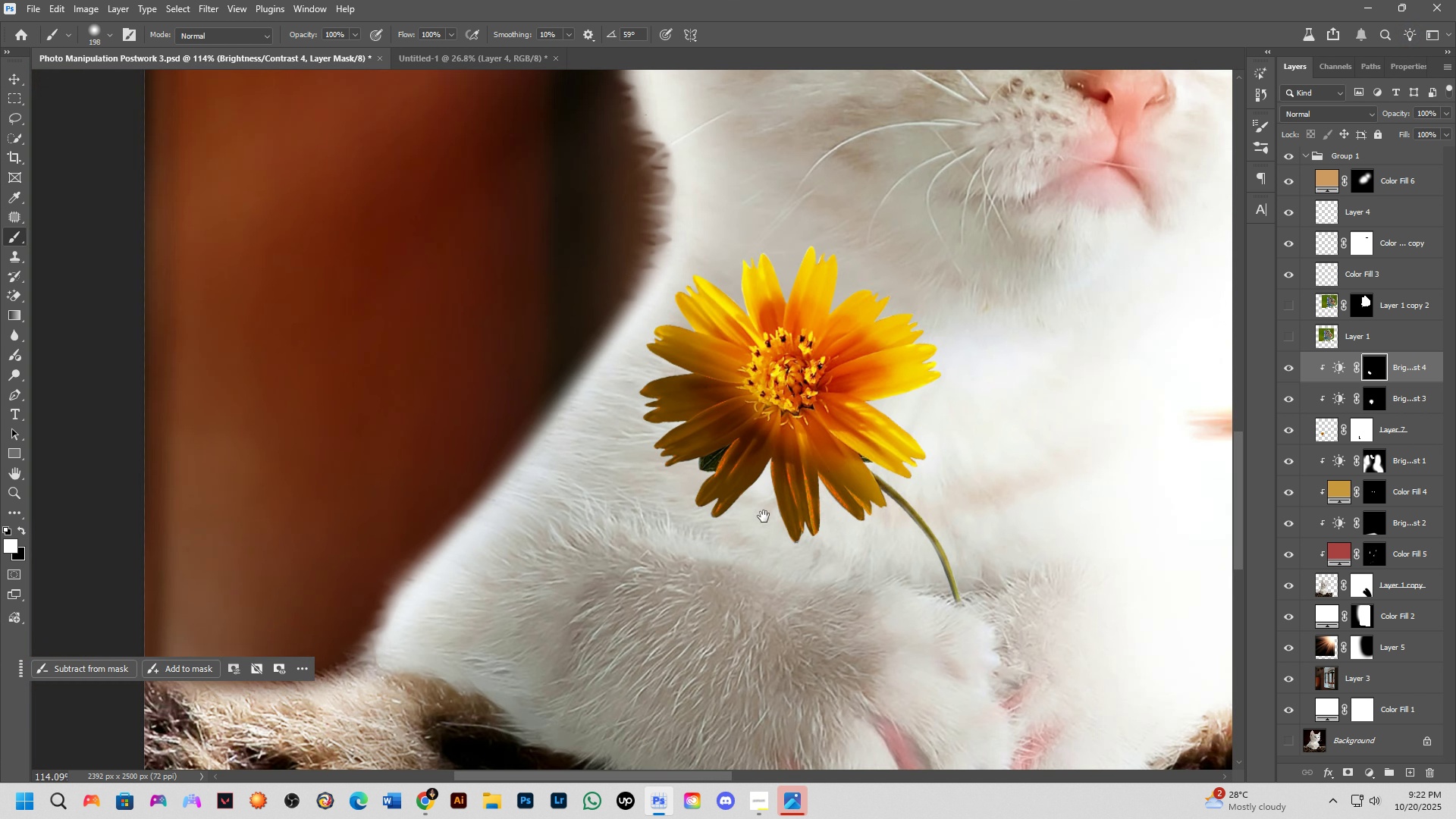 
hold_key(key=Space, duration=0.41)
 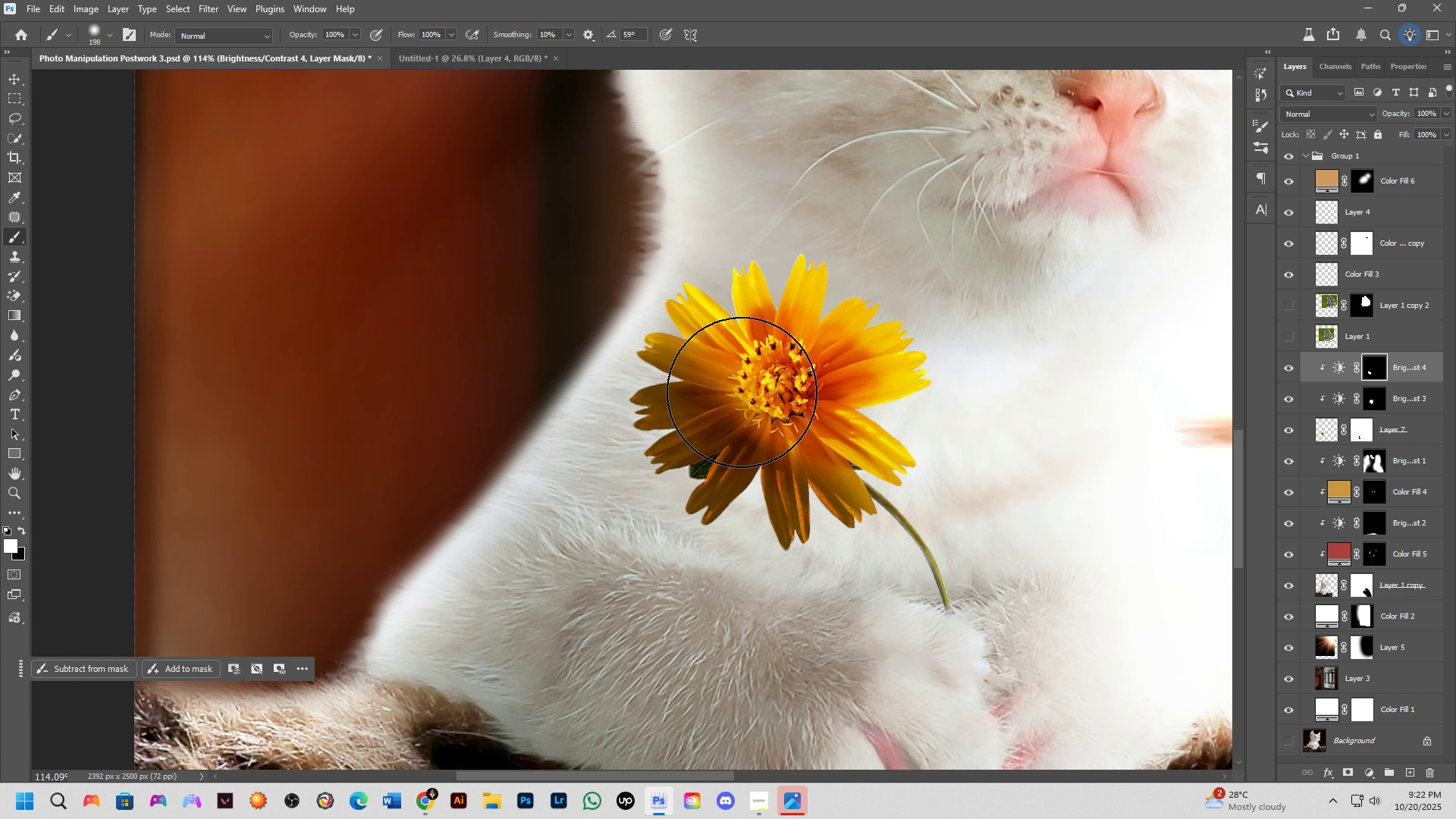 
key(X)
 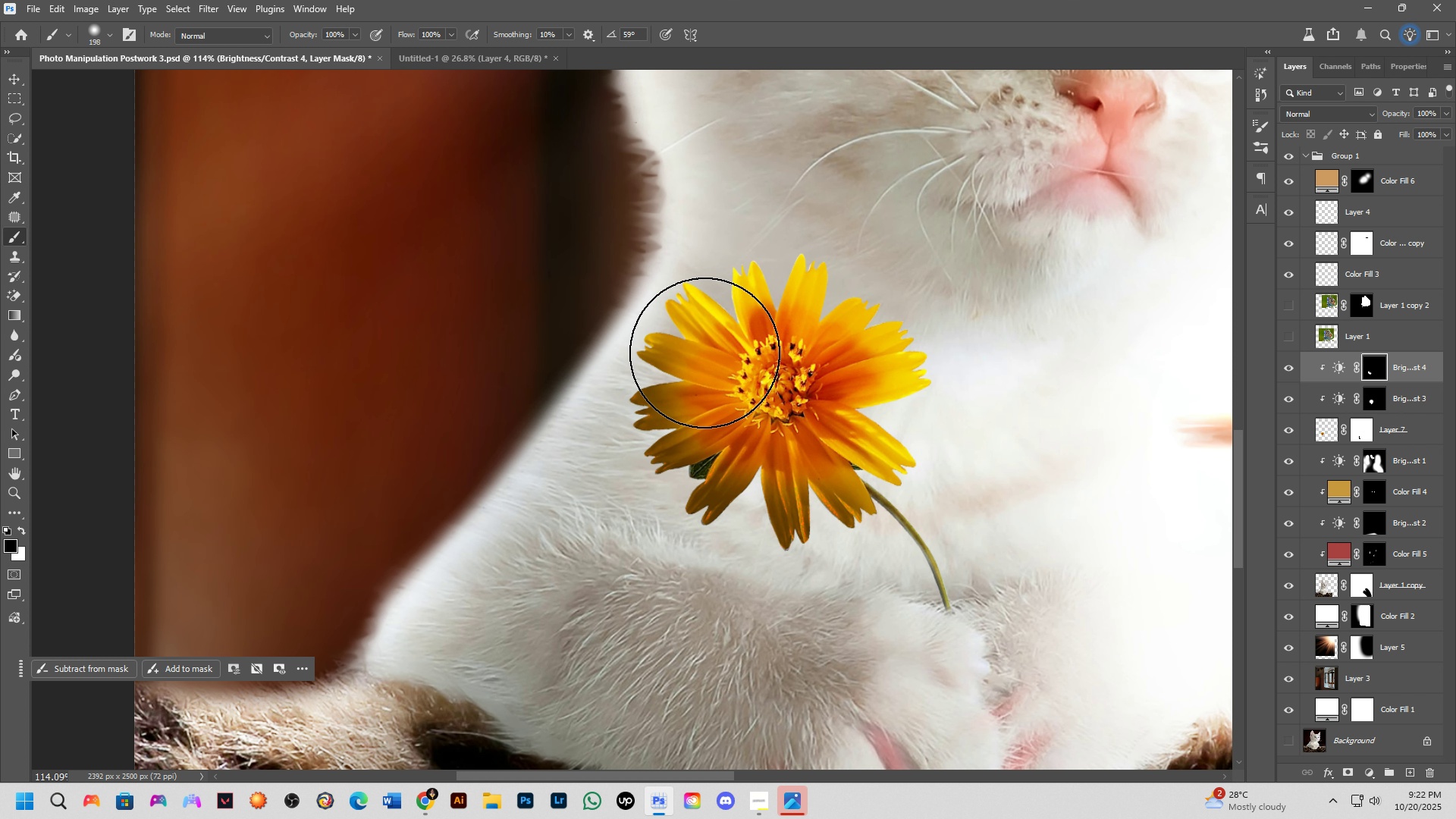 
triple_click([650, 315])
 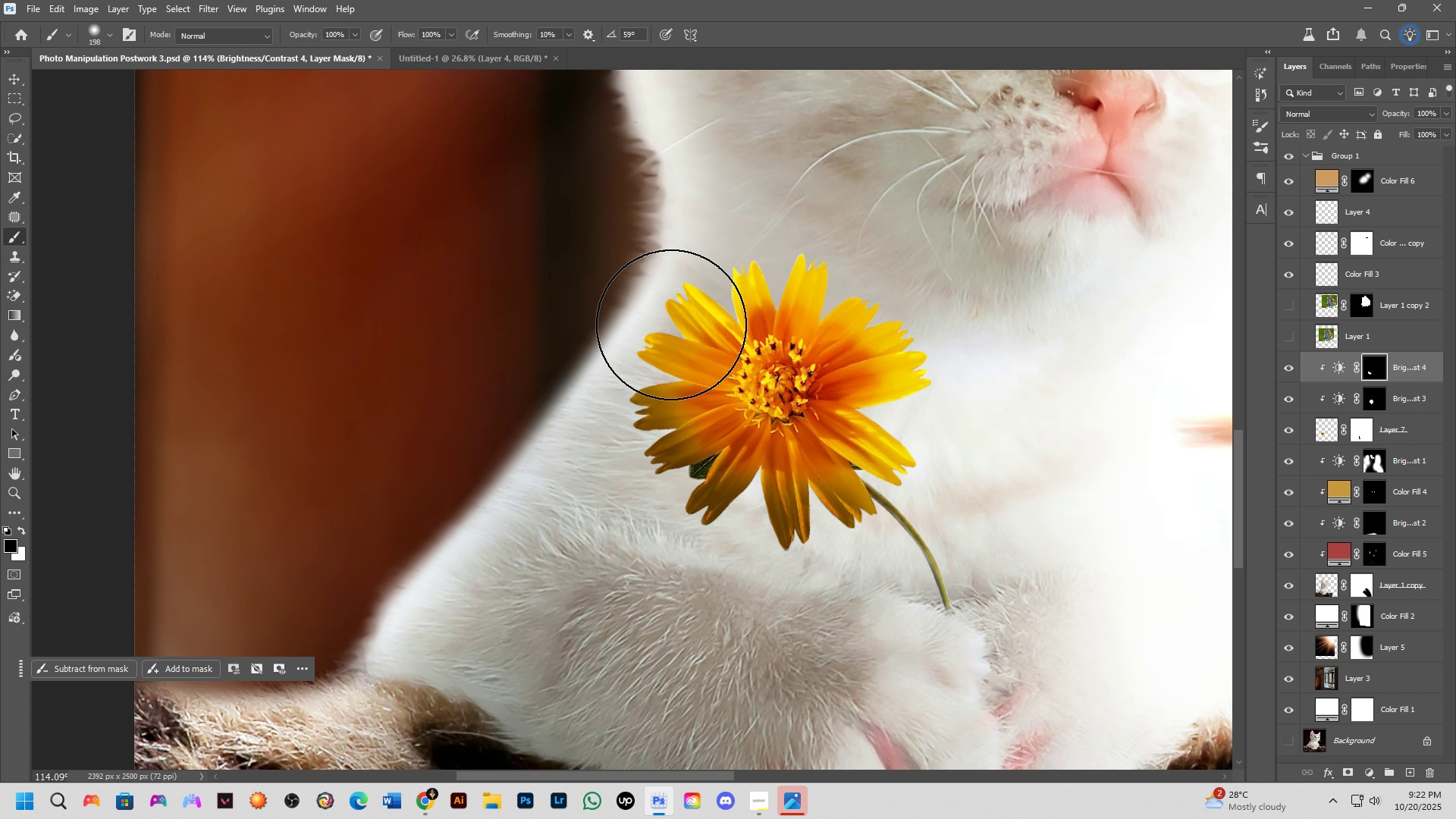 
scroll: coordinate [746, 516], scroll_direction: up, amount: 17.0
 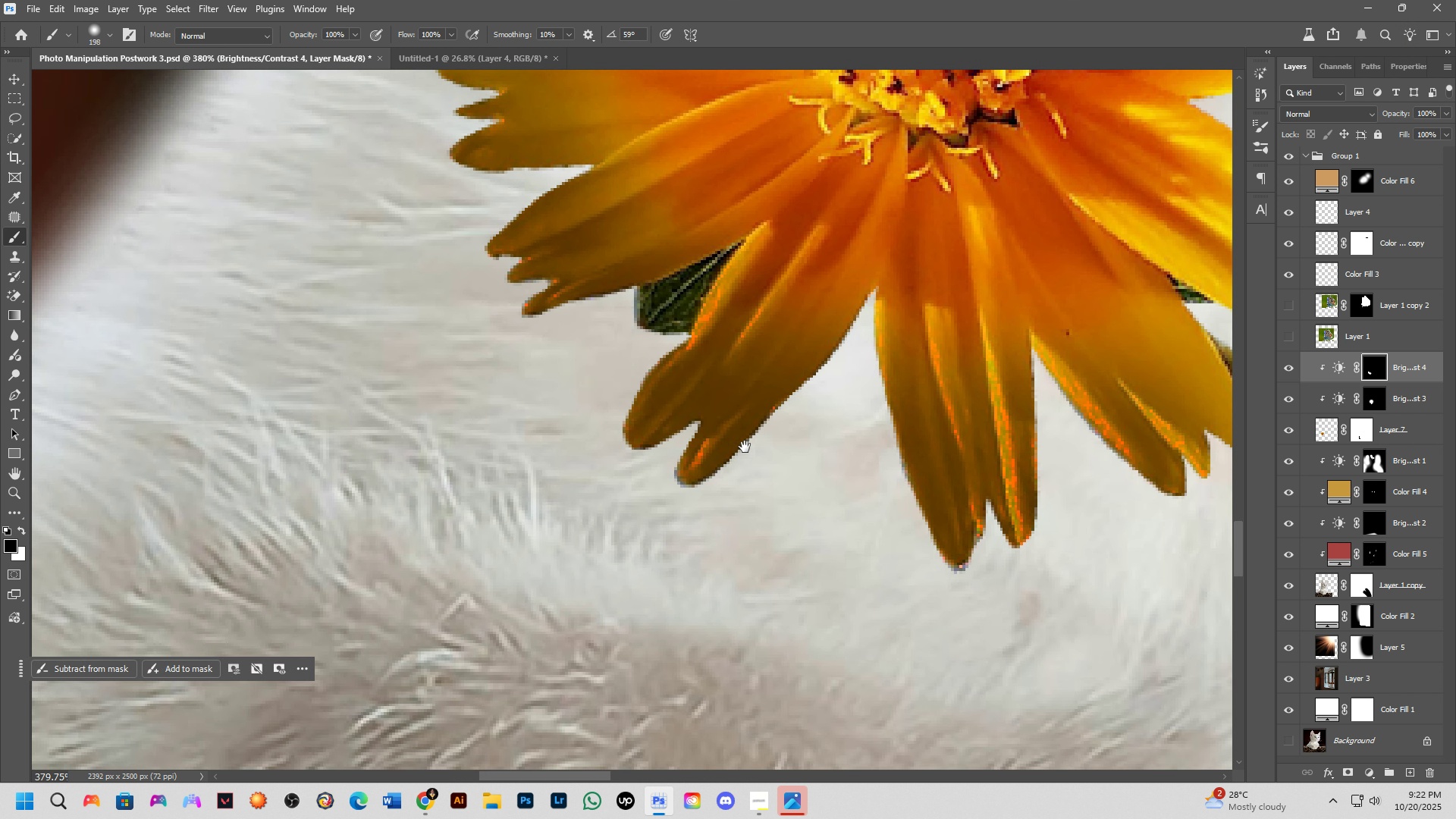 
key(Shift+ShiftLeft)
 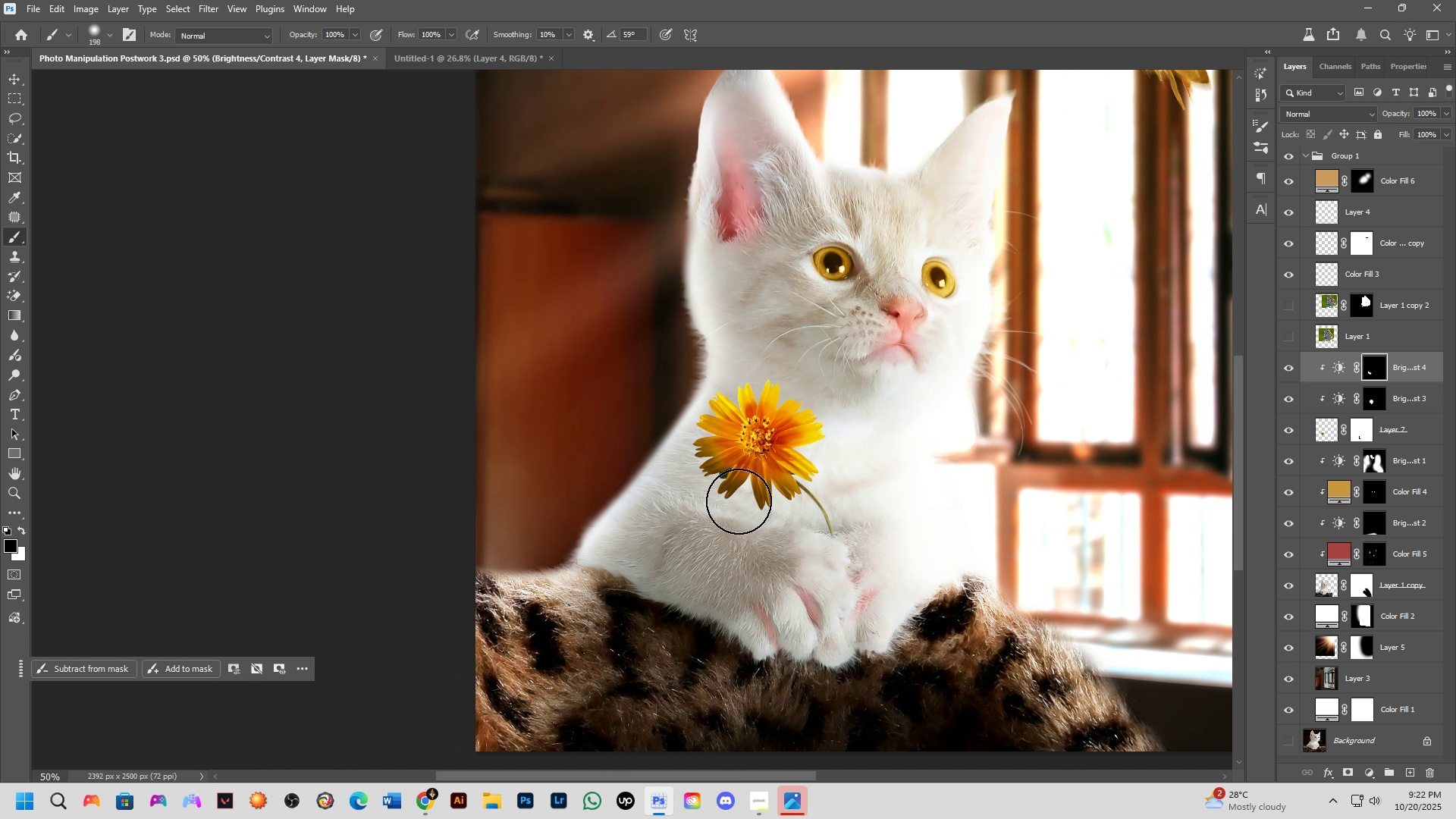 
key(Shift+ShiftLeft)
 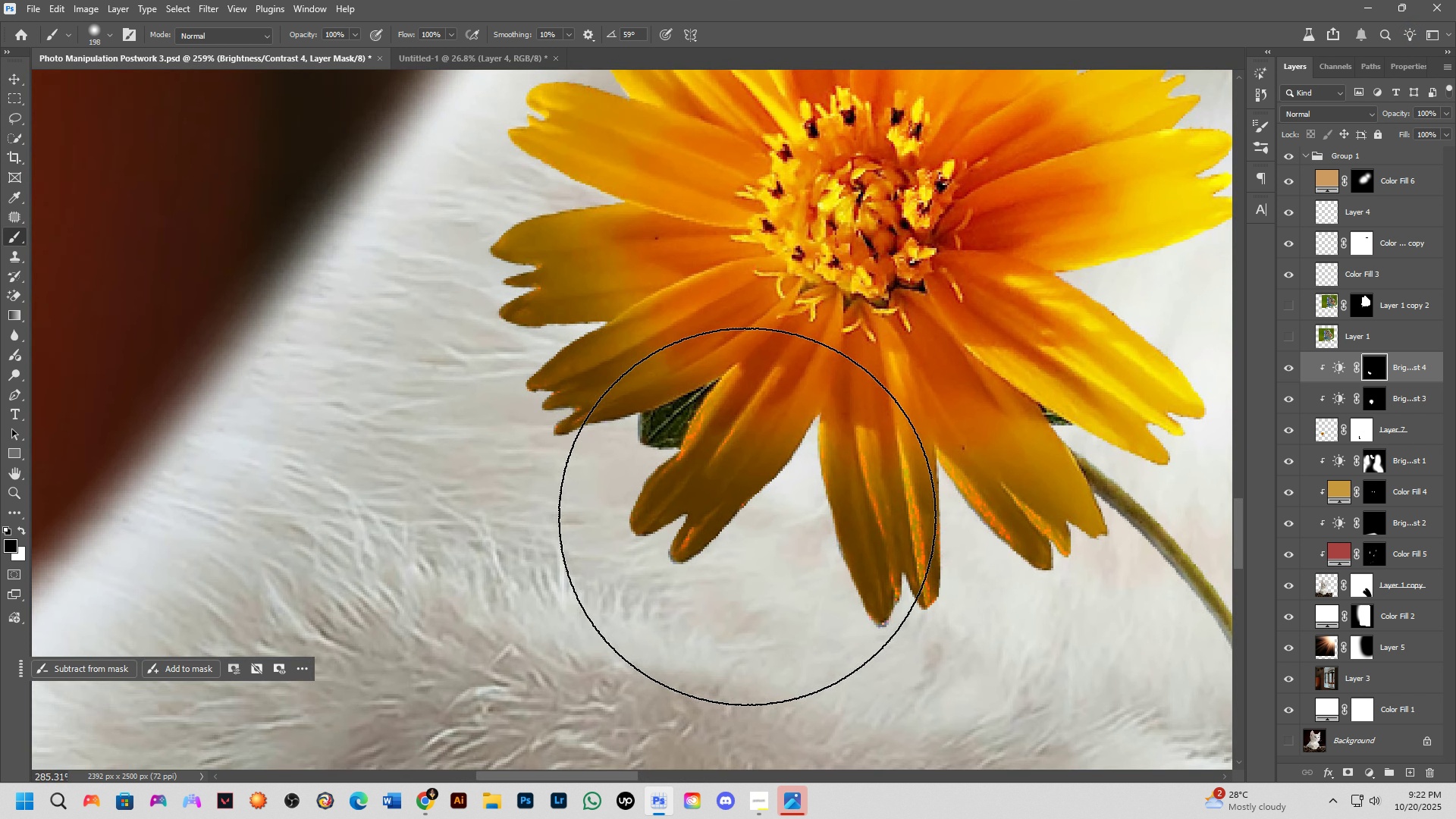 
hold_key(key=Space, duration=0.51)
 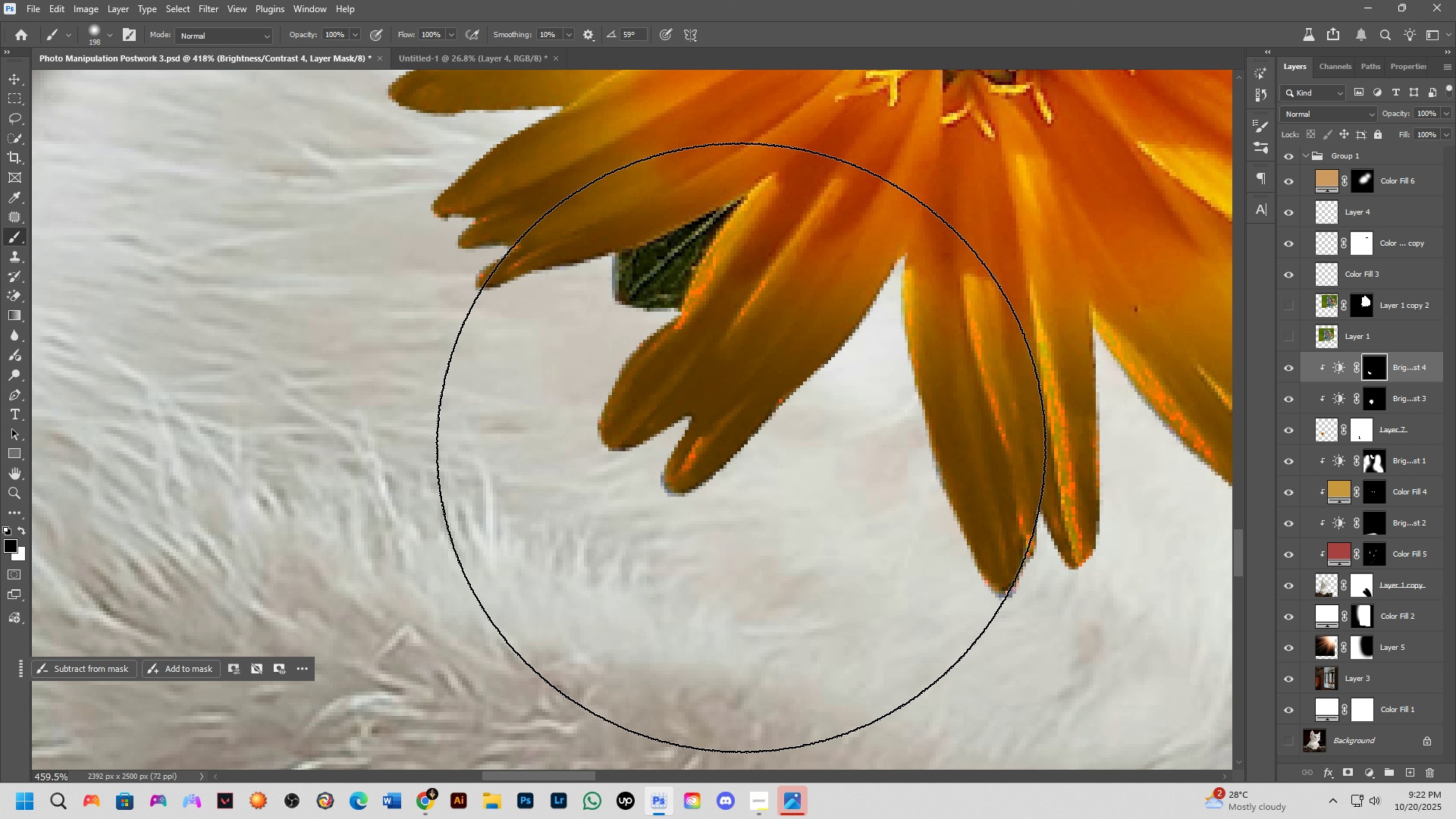 
scroll: coordinate [741, 448], scroll_direction: up, amount: 4.0
 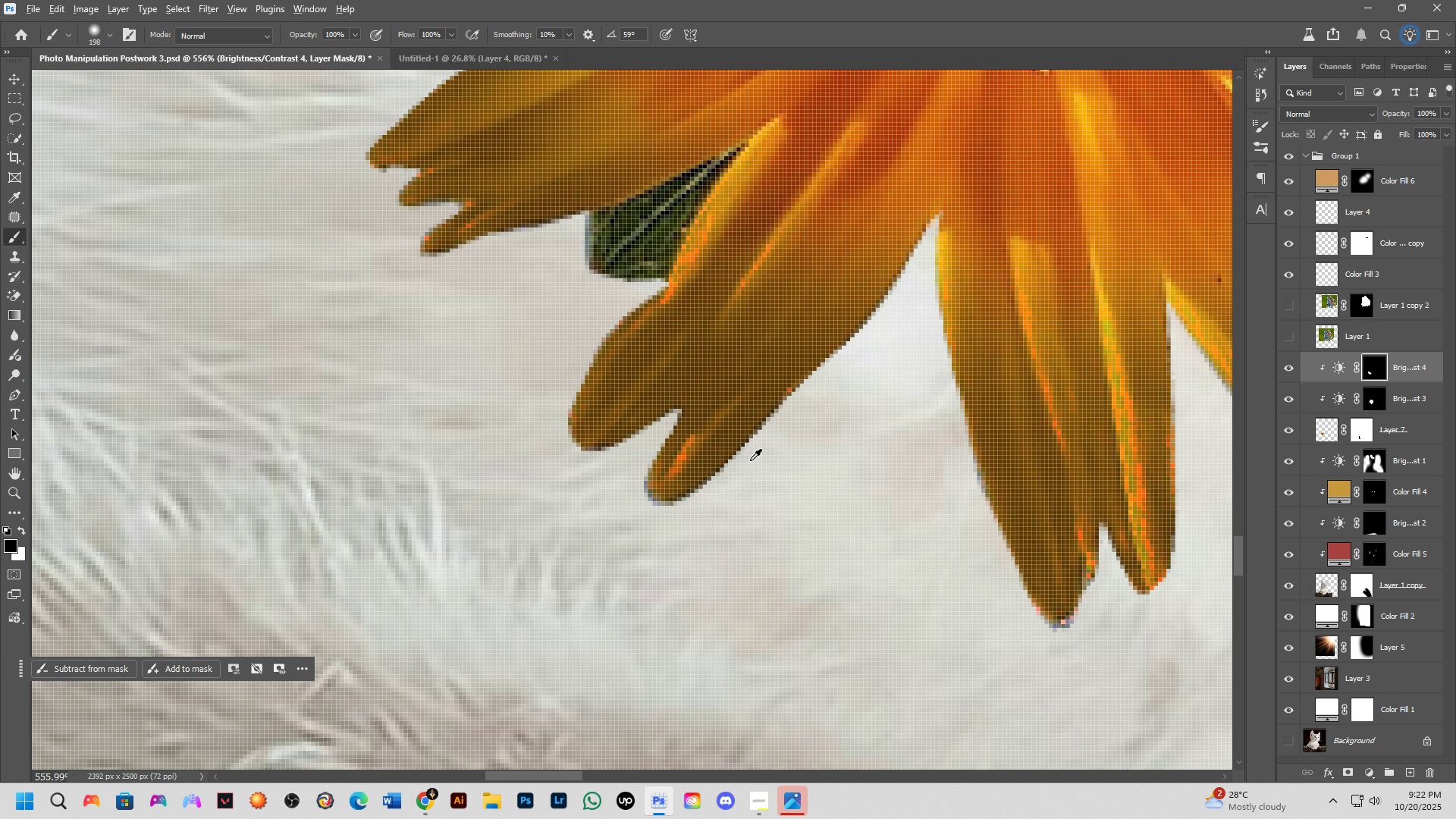 
hold_key(key=AltLeft, duration=0.96)
 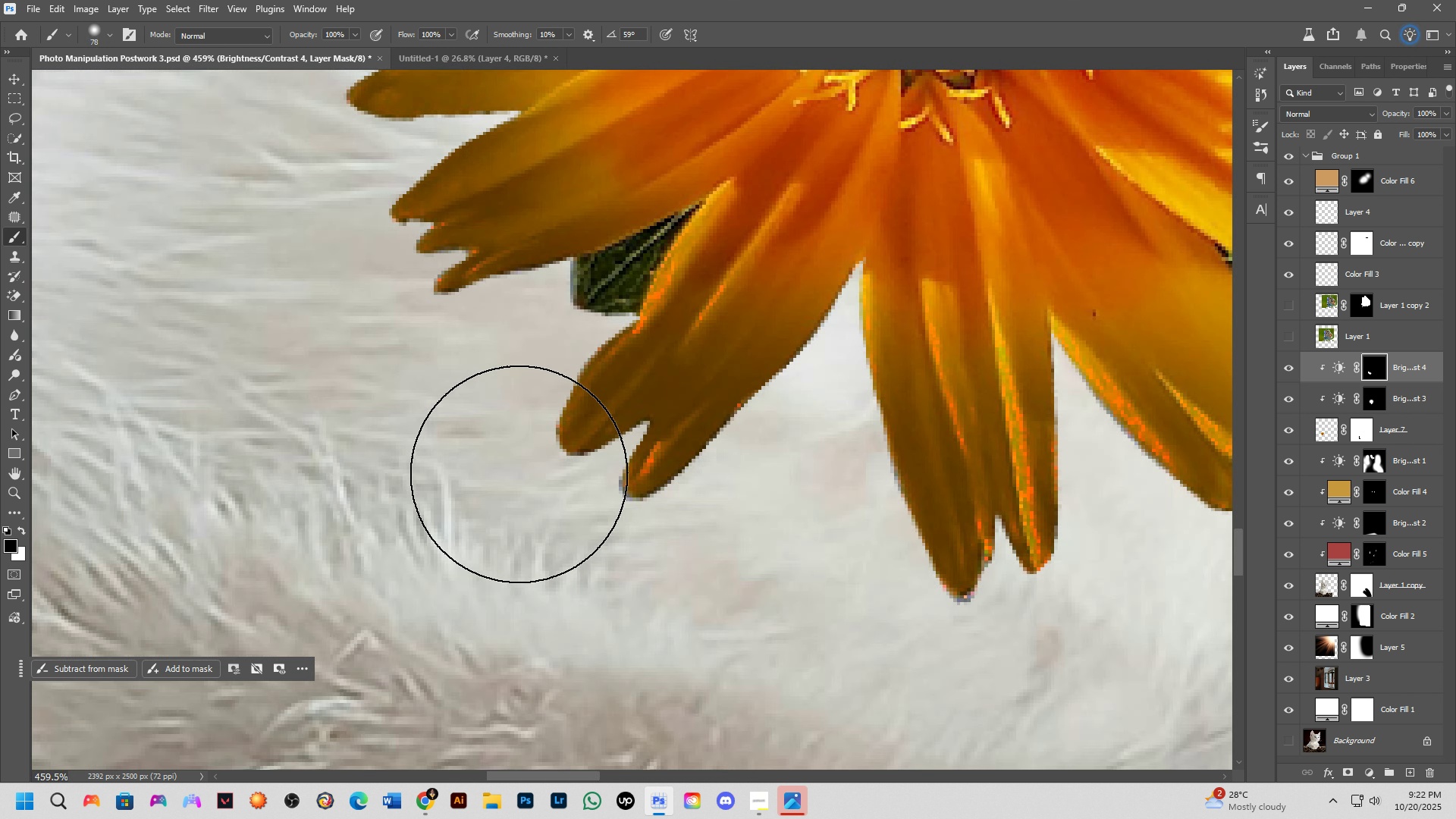 
scroll: coordinate [514, 475], scroll_direction: down, amount: 3.0
 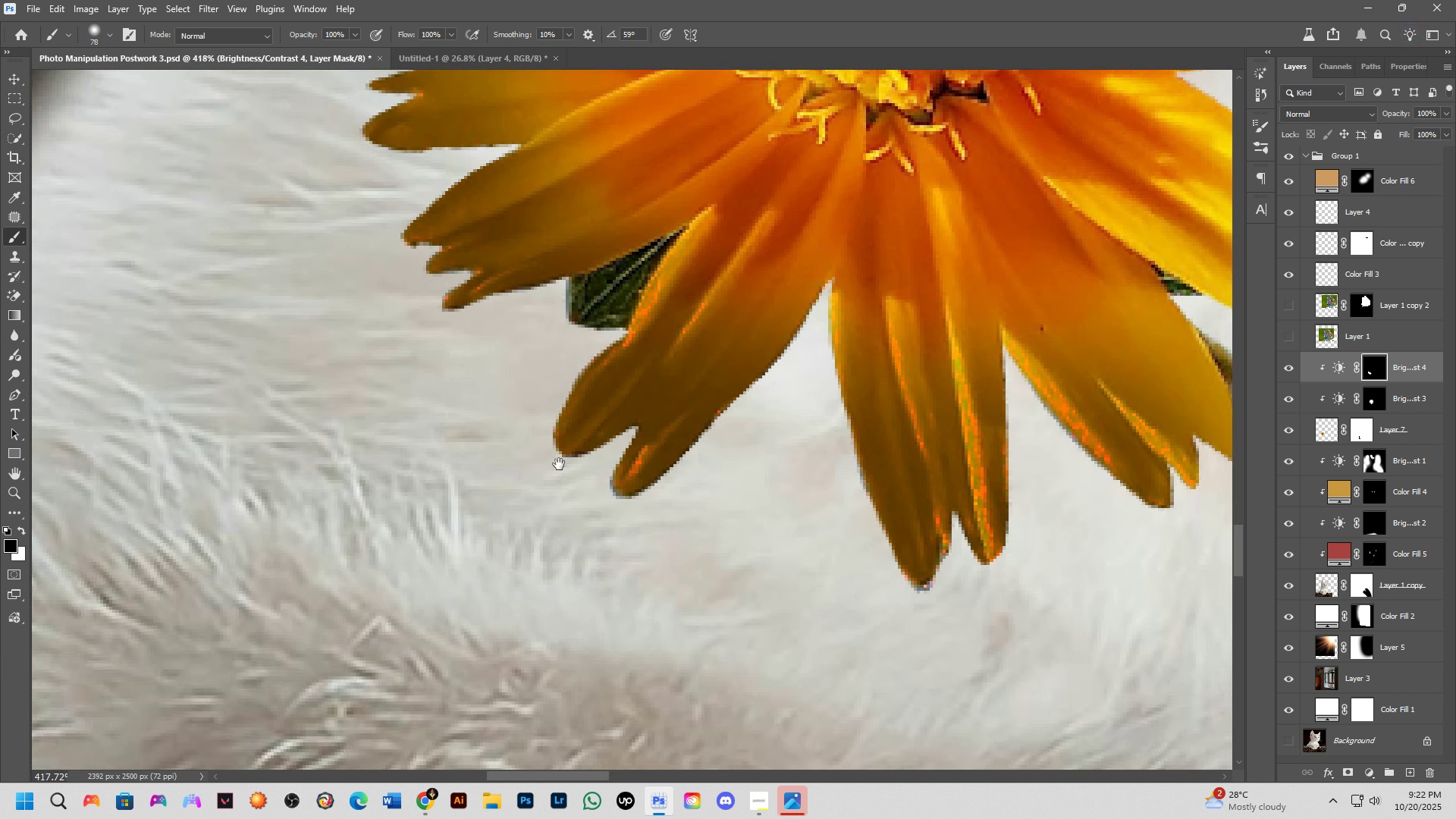 
hold_key(key=Space, duration=0.56)
 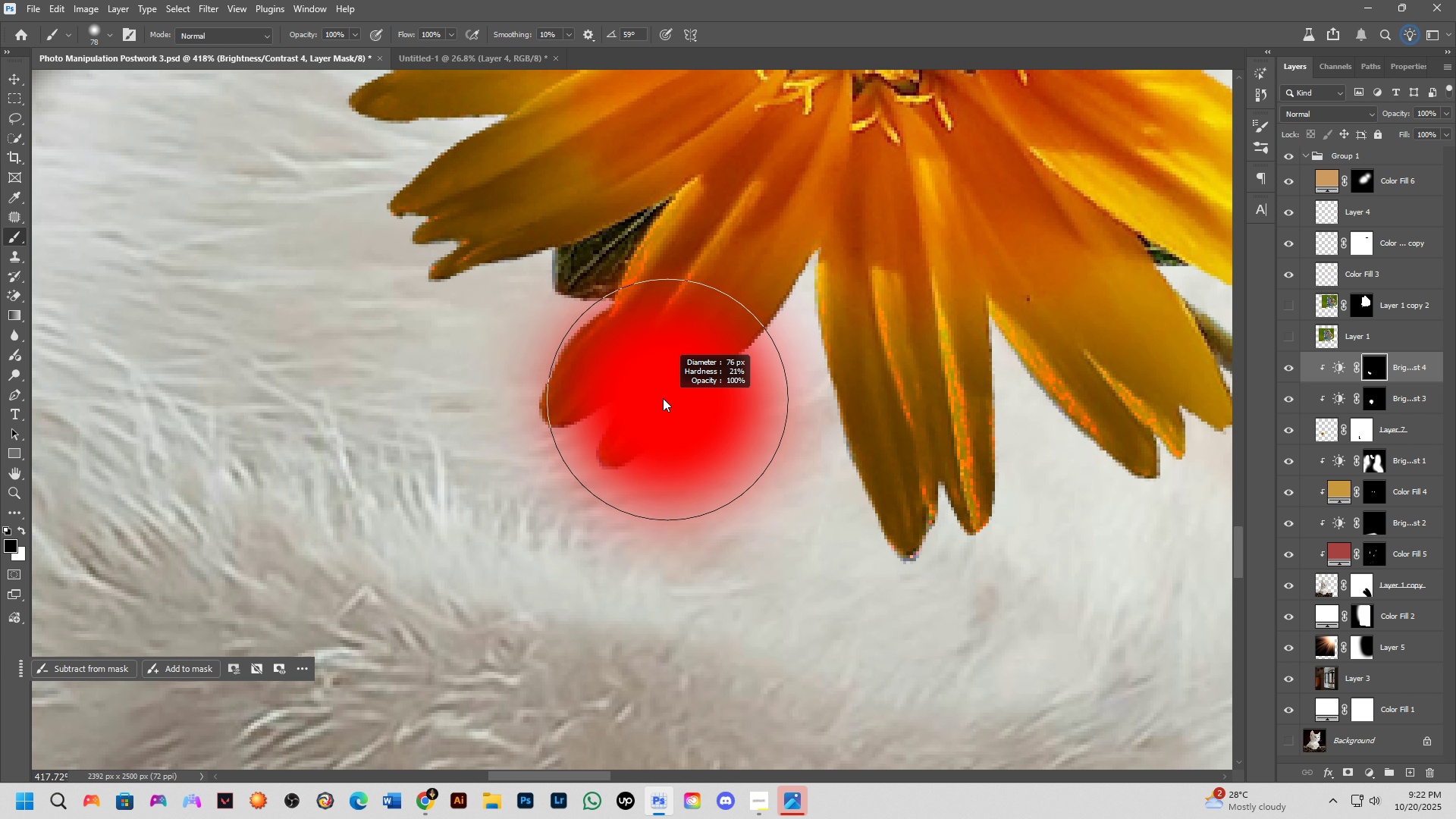 
hold_key(key=AltLeft, duration=0.52)
 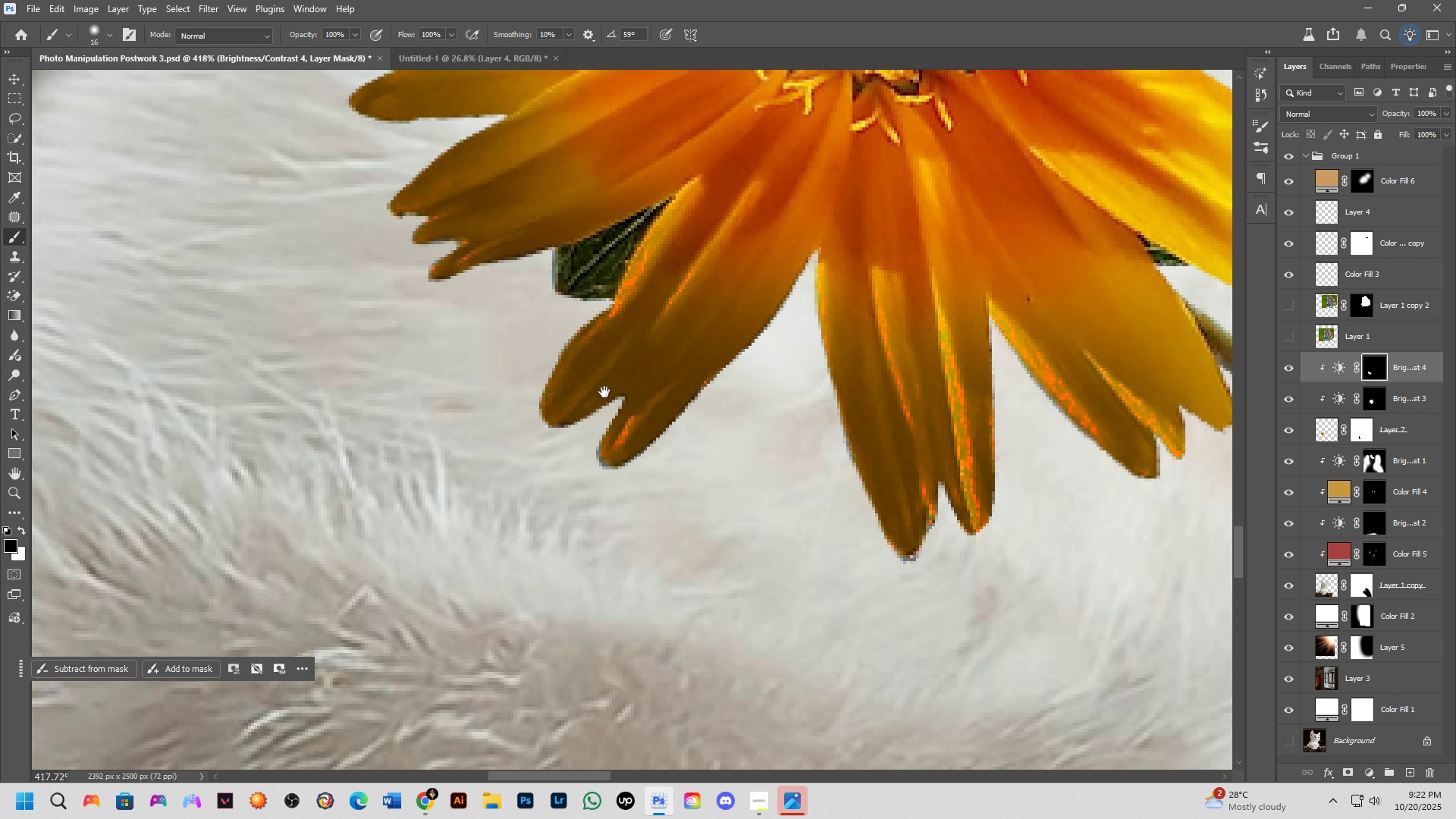 
hold_key(key=Space, duration=0.47)
 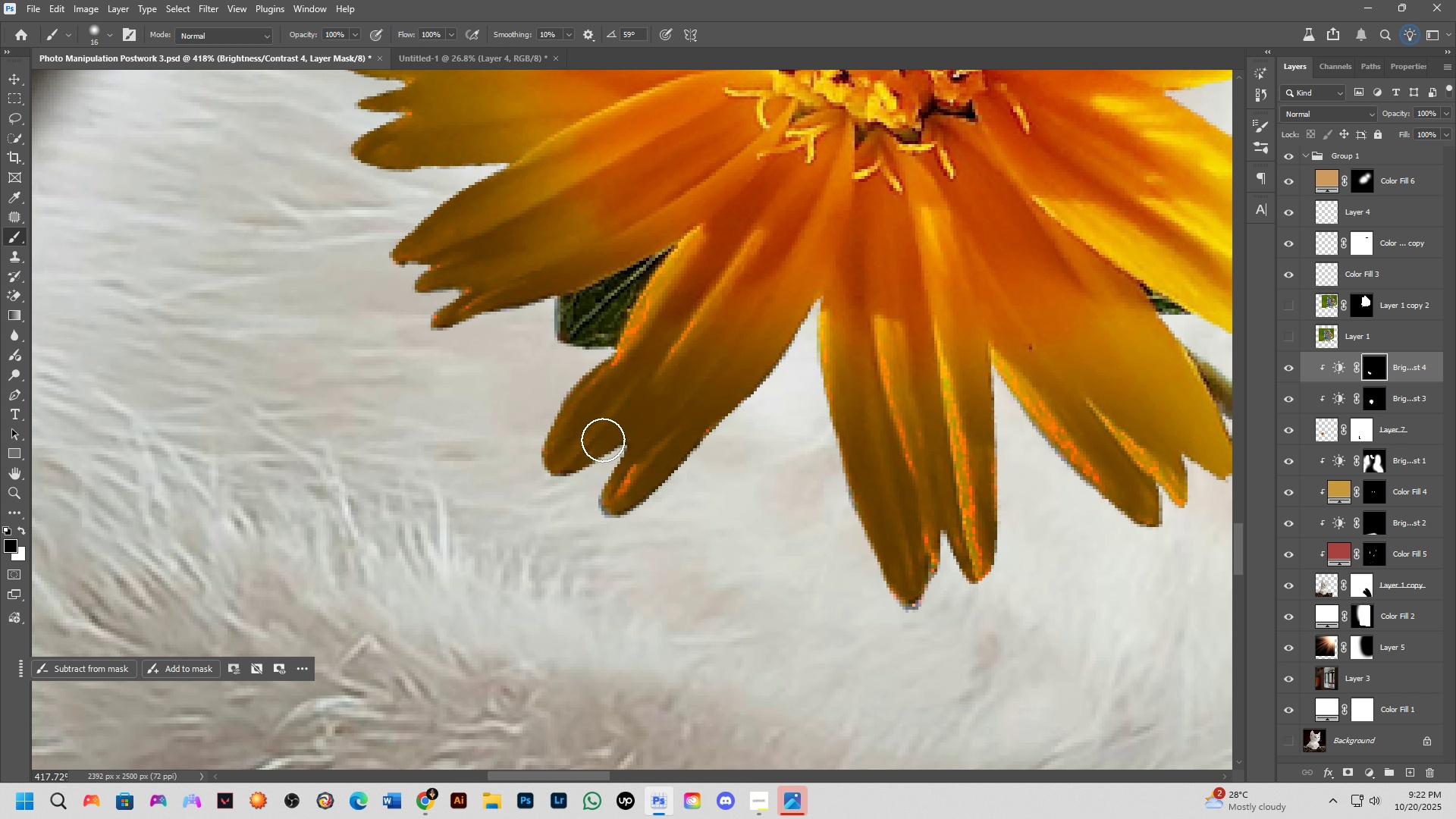 
key(Alt+AltLeft)
 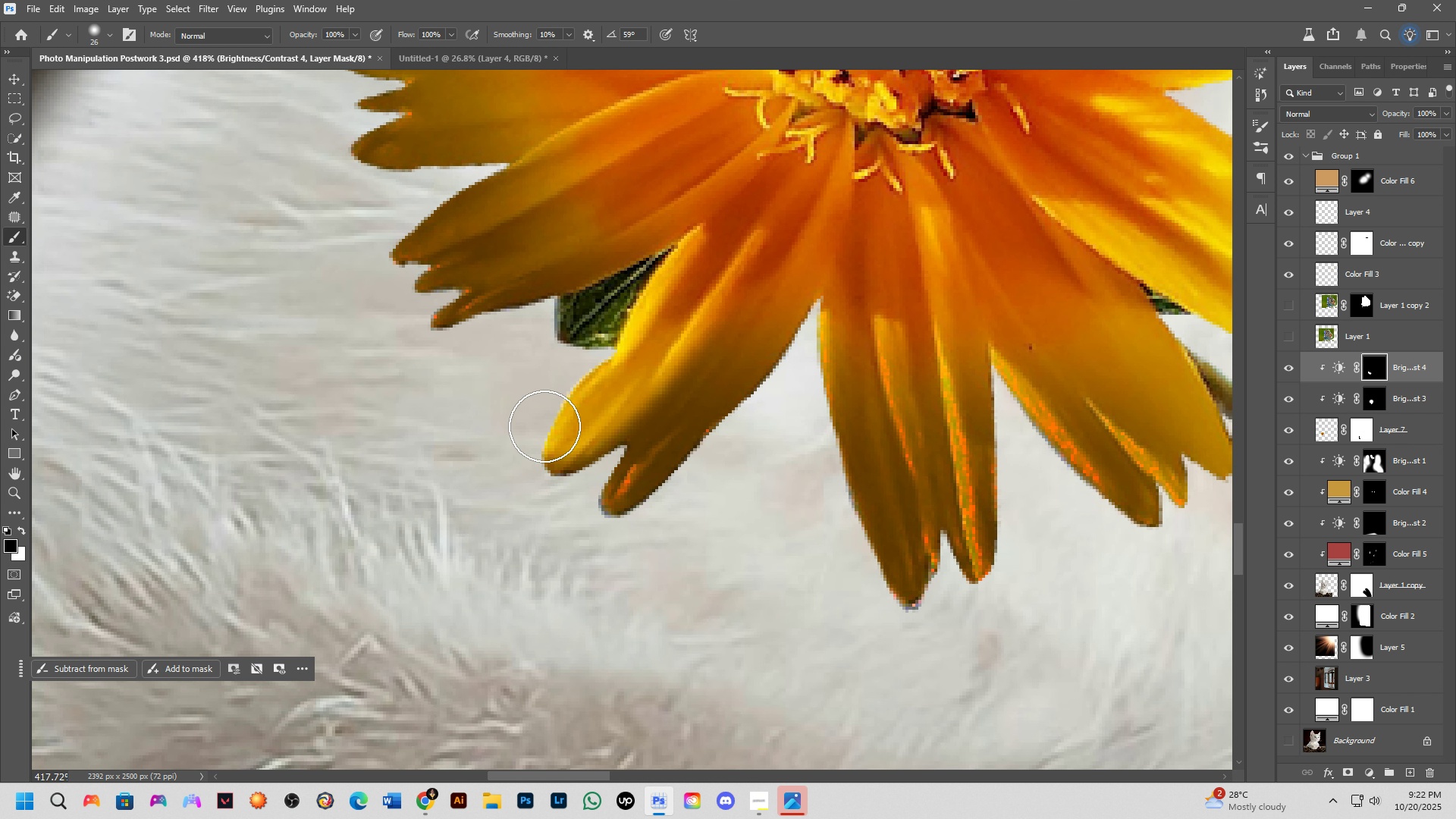 
scroll: coordinate [635, 377], scroll_direction: down, amount: 5.0
 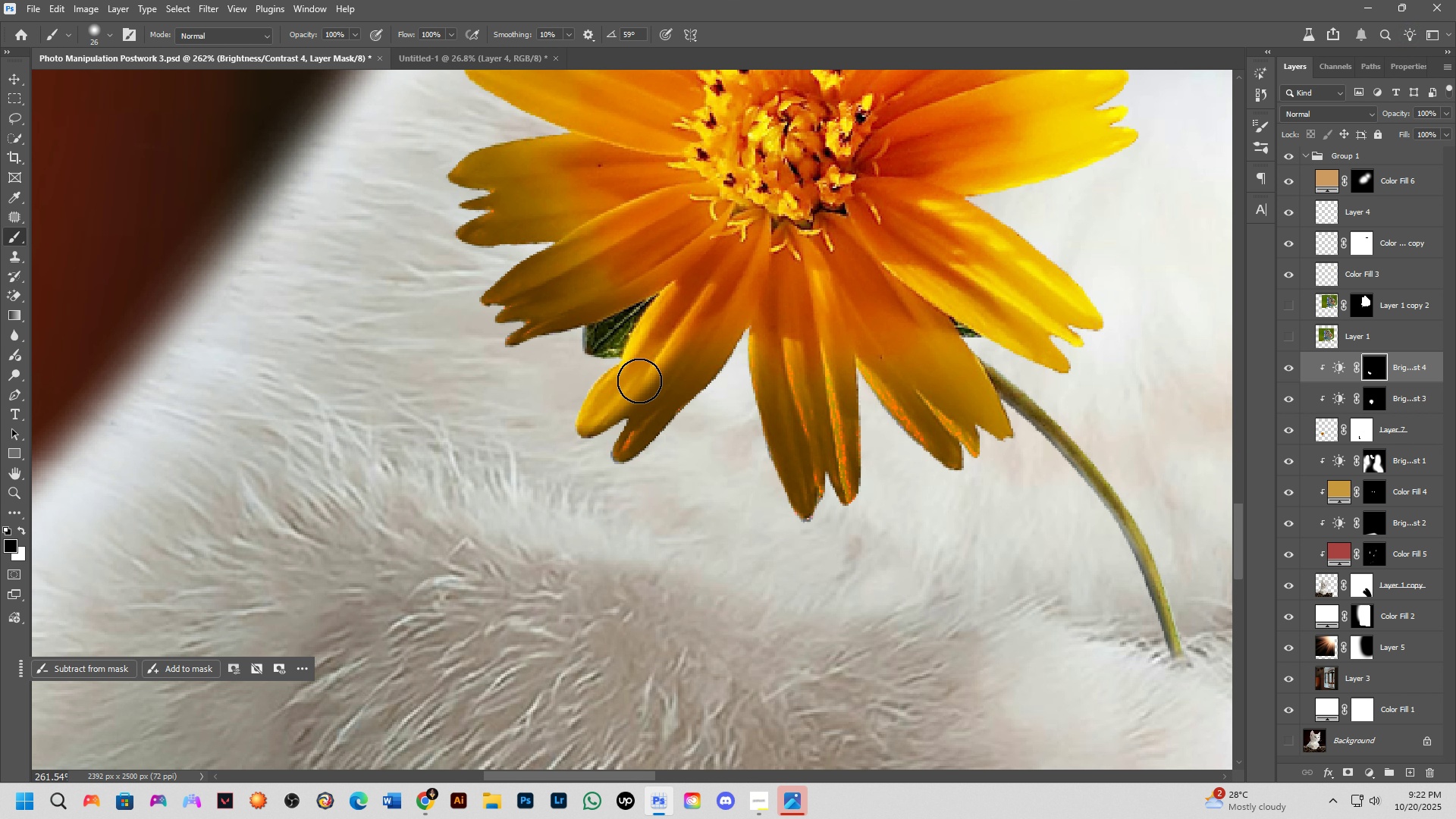 
key(Control+ControlLeft)
 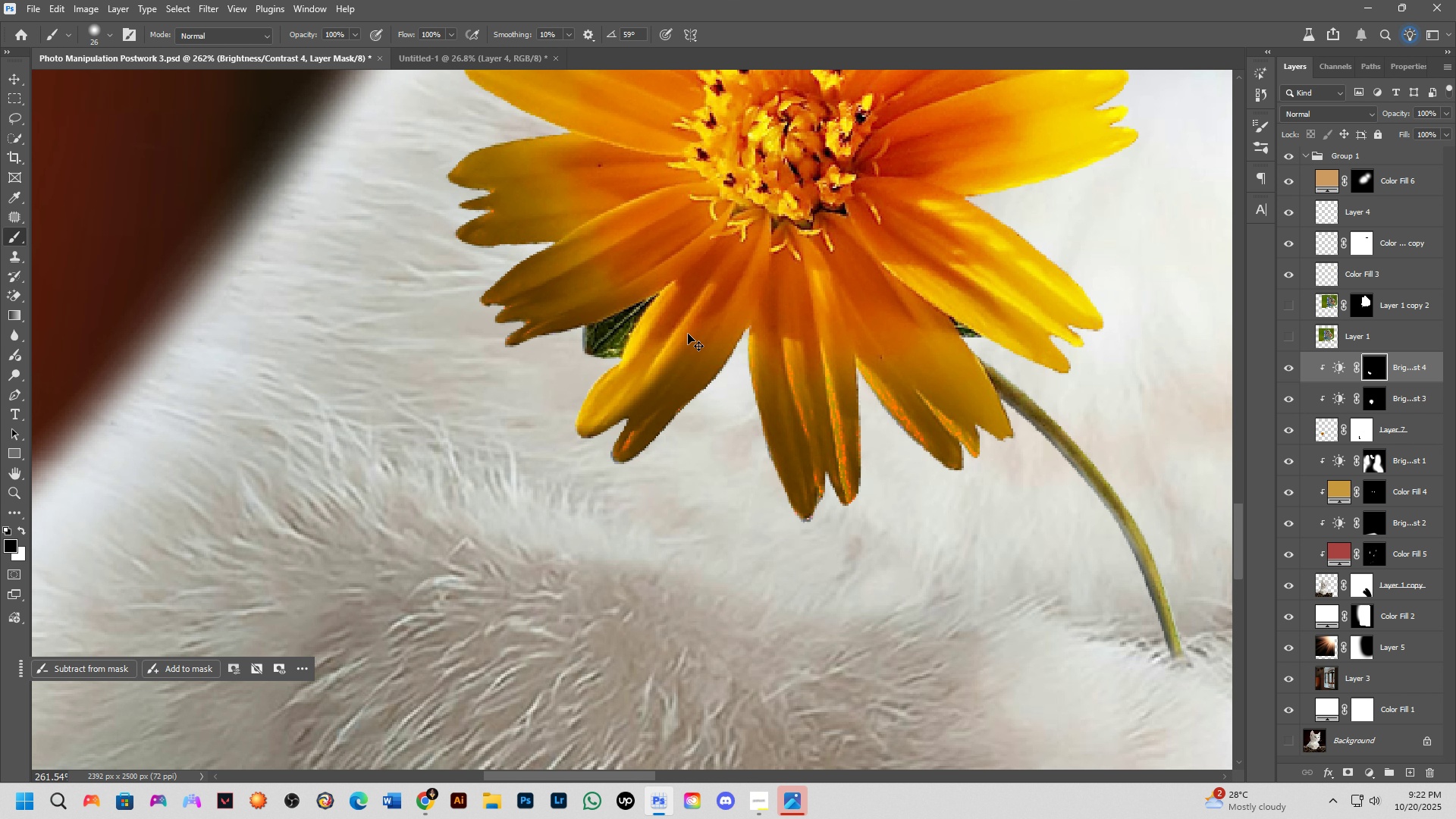 
key(Control+Z)
 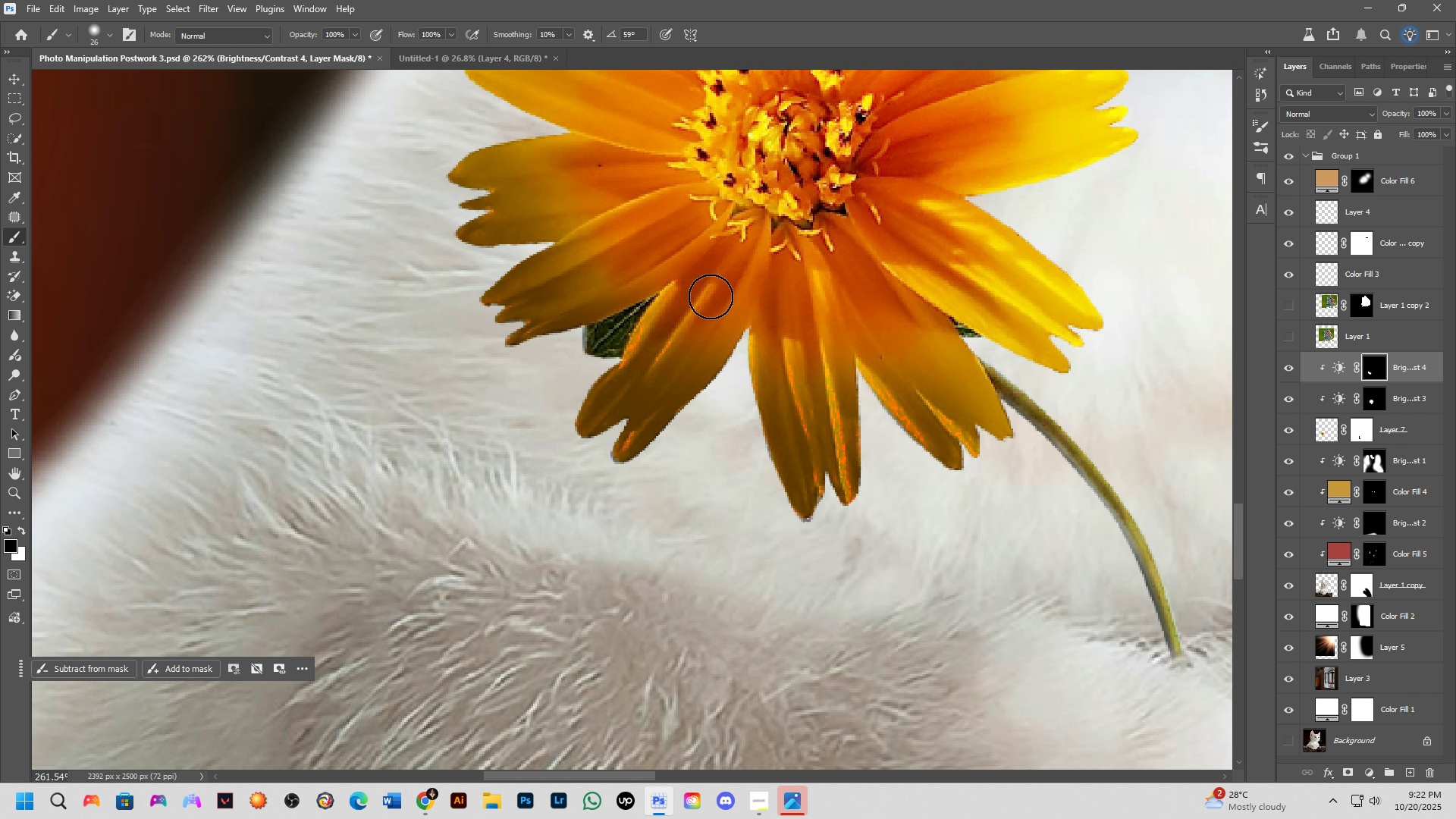 
key(Alt+AltLeft)
 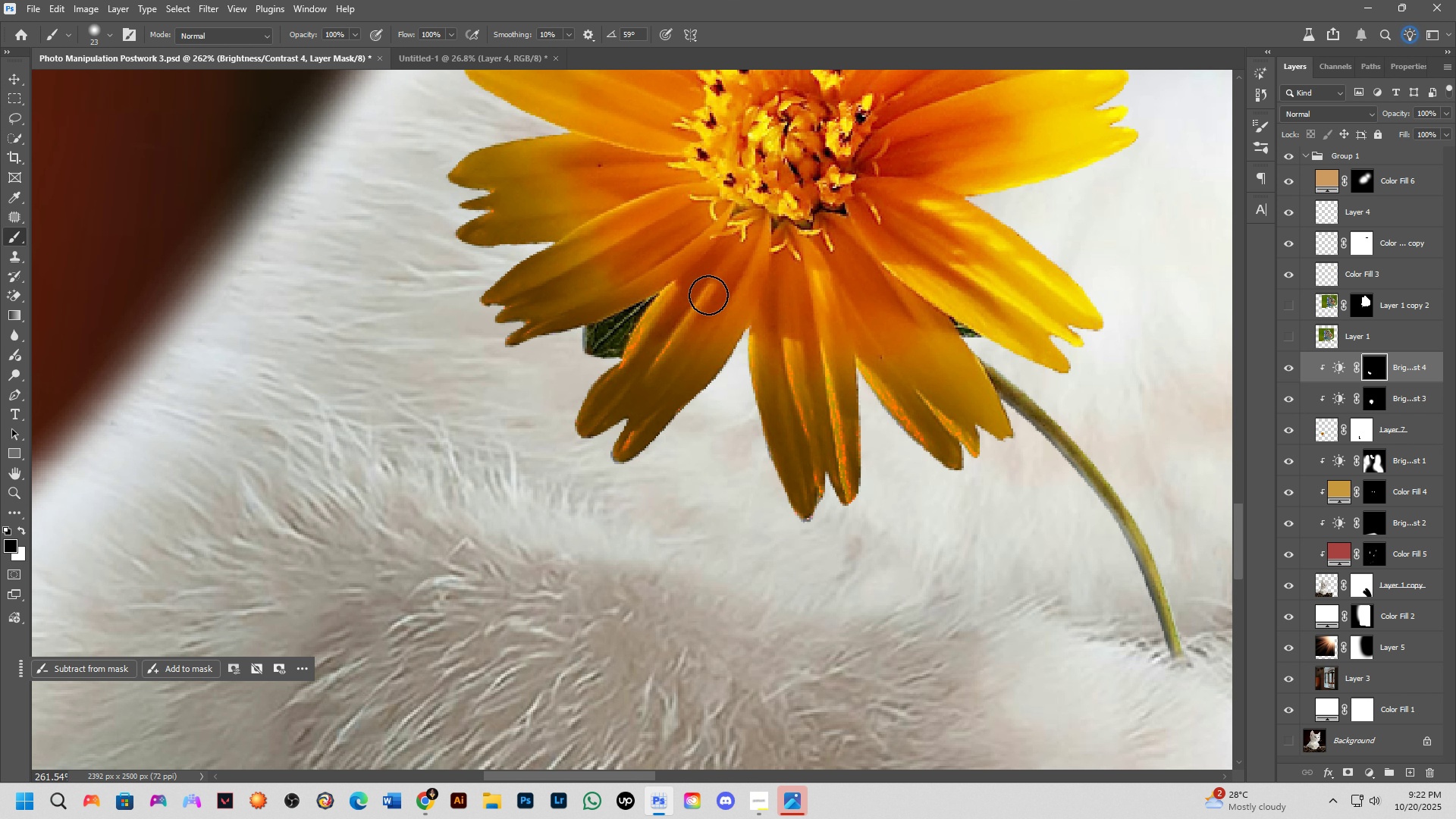 
key(Alt+AltLeft)
 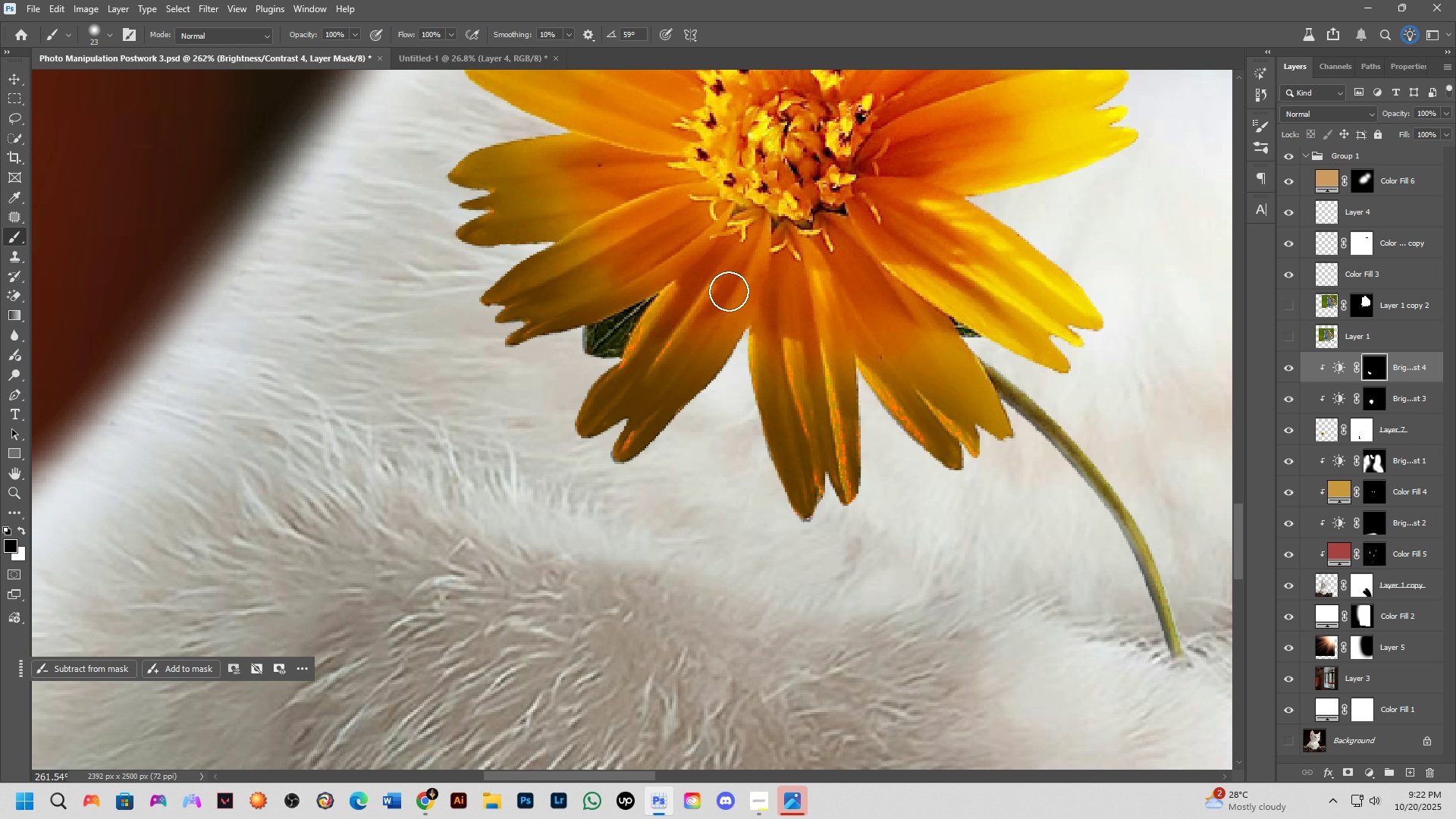 
key(Alt+AltLeft)
 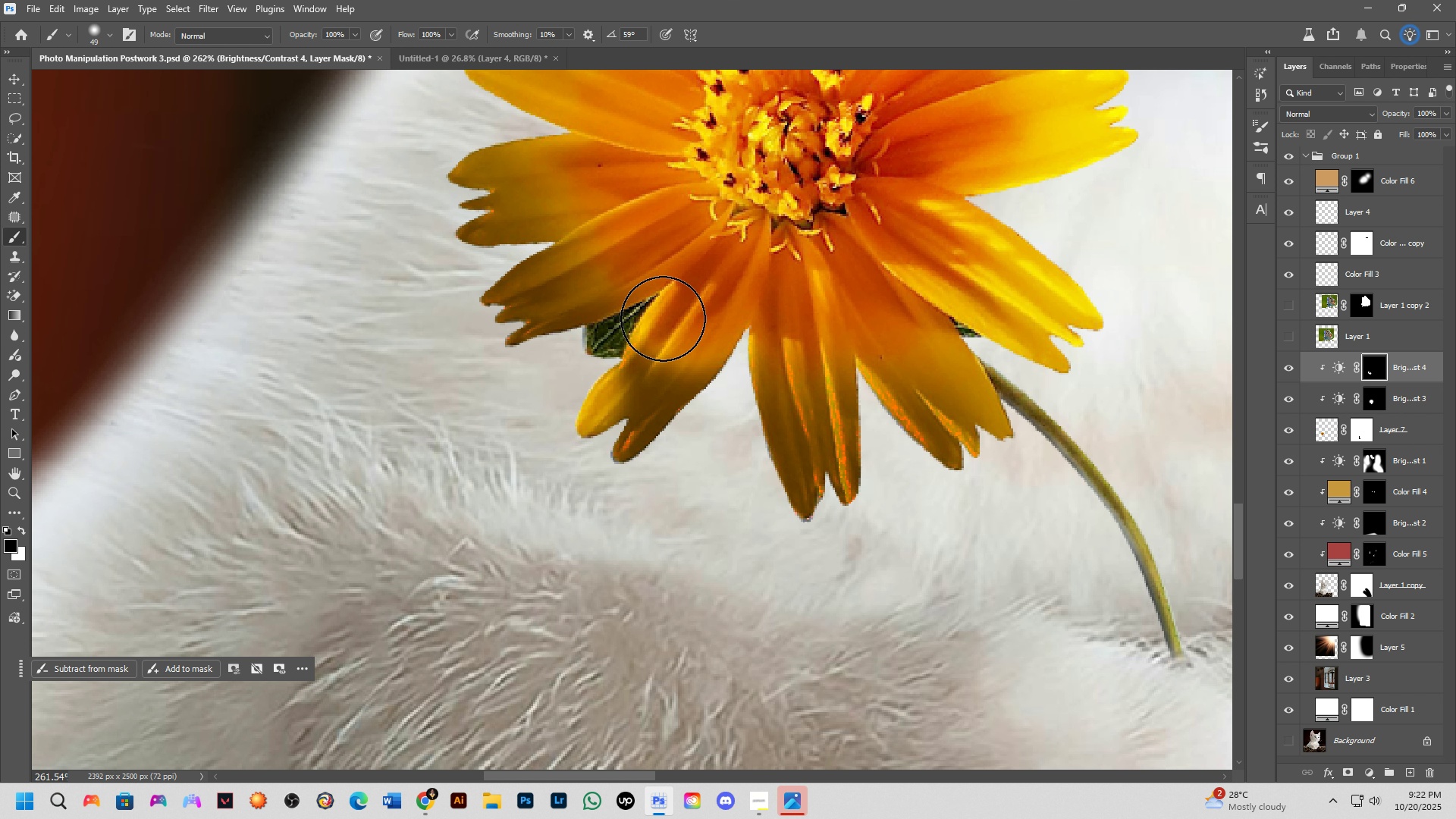 
scroll: coordinate [569, 399], scroll_direction: down, amount: 2.0
 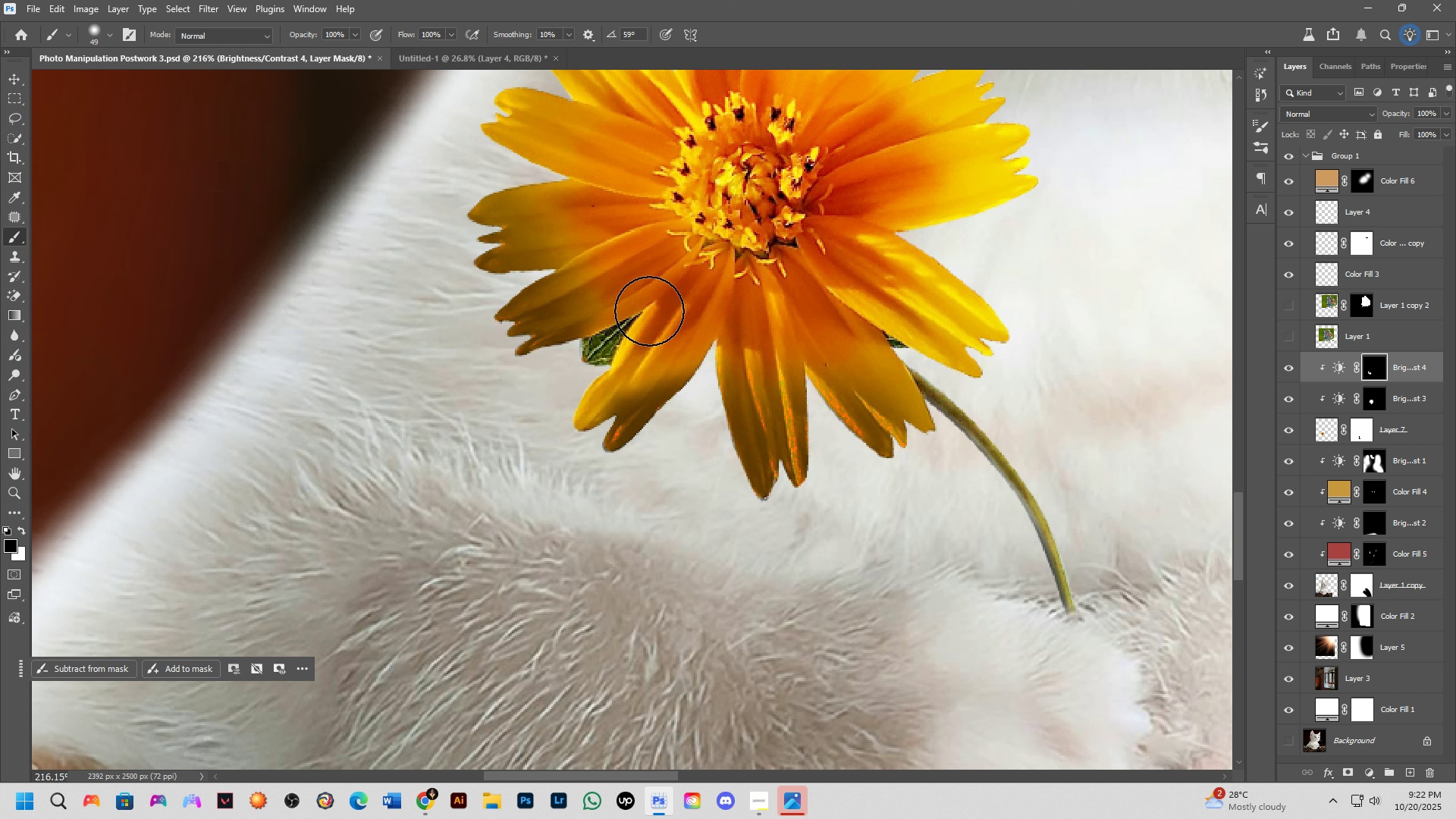 
key(Control+Z)
 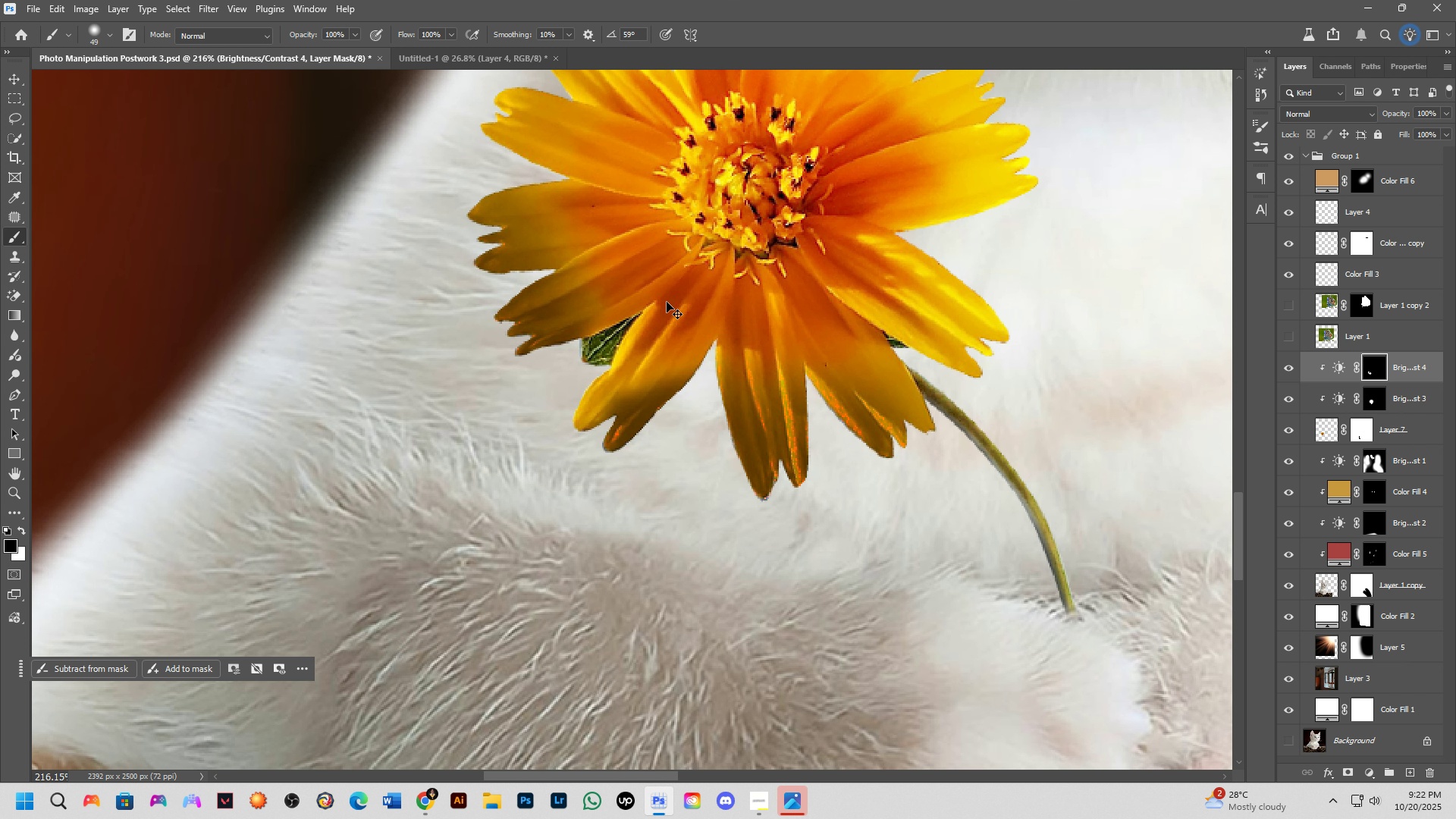 
key(Control+Z)
 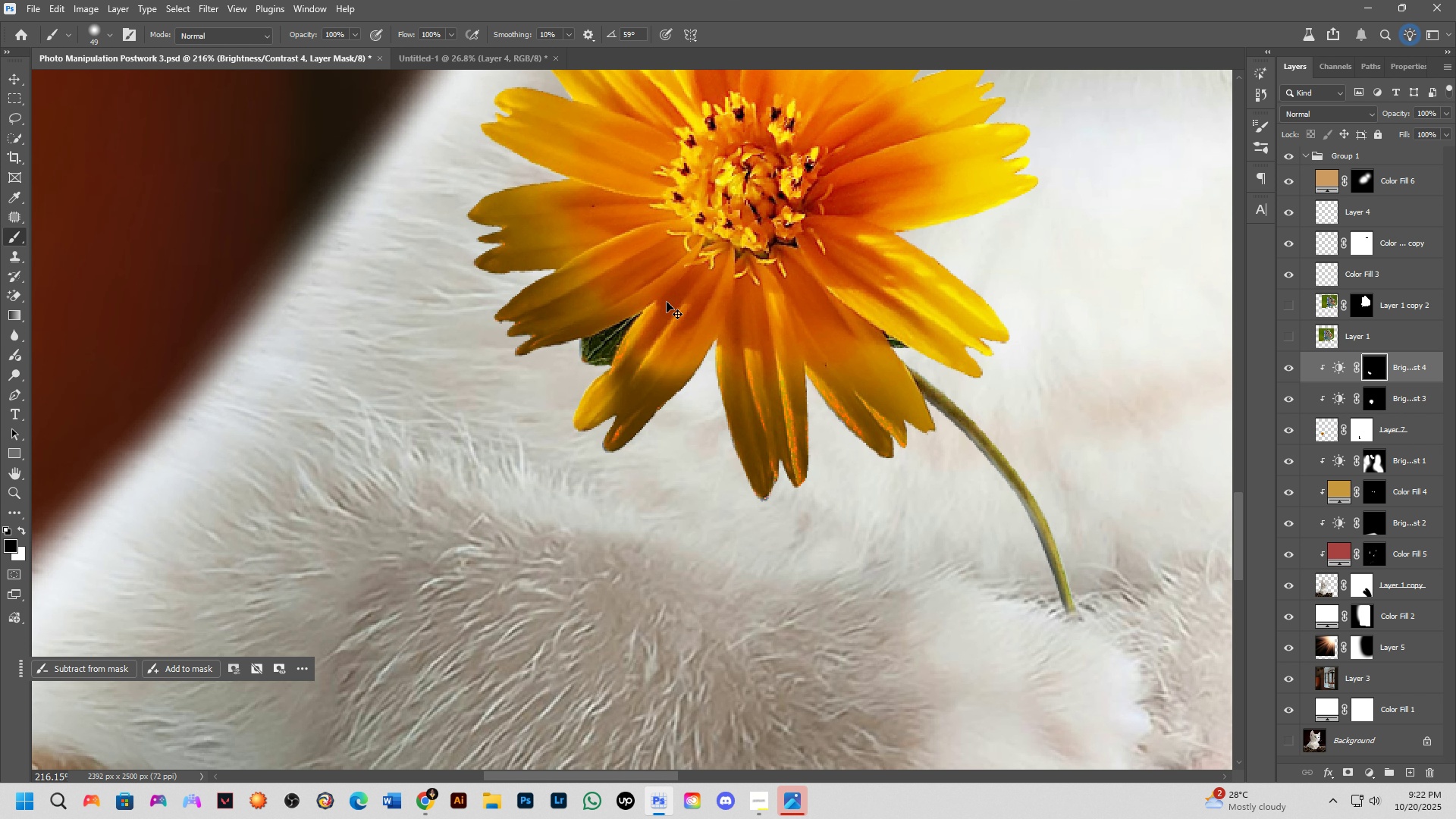 
key(Control+Z)
 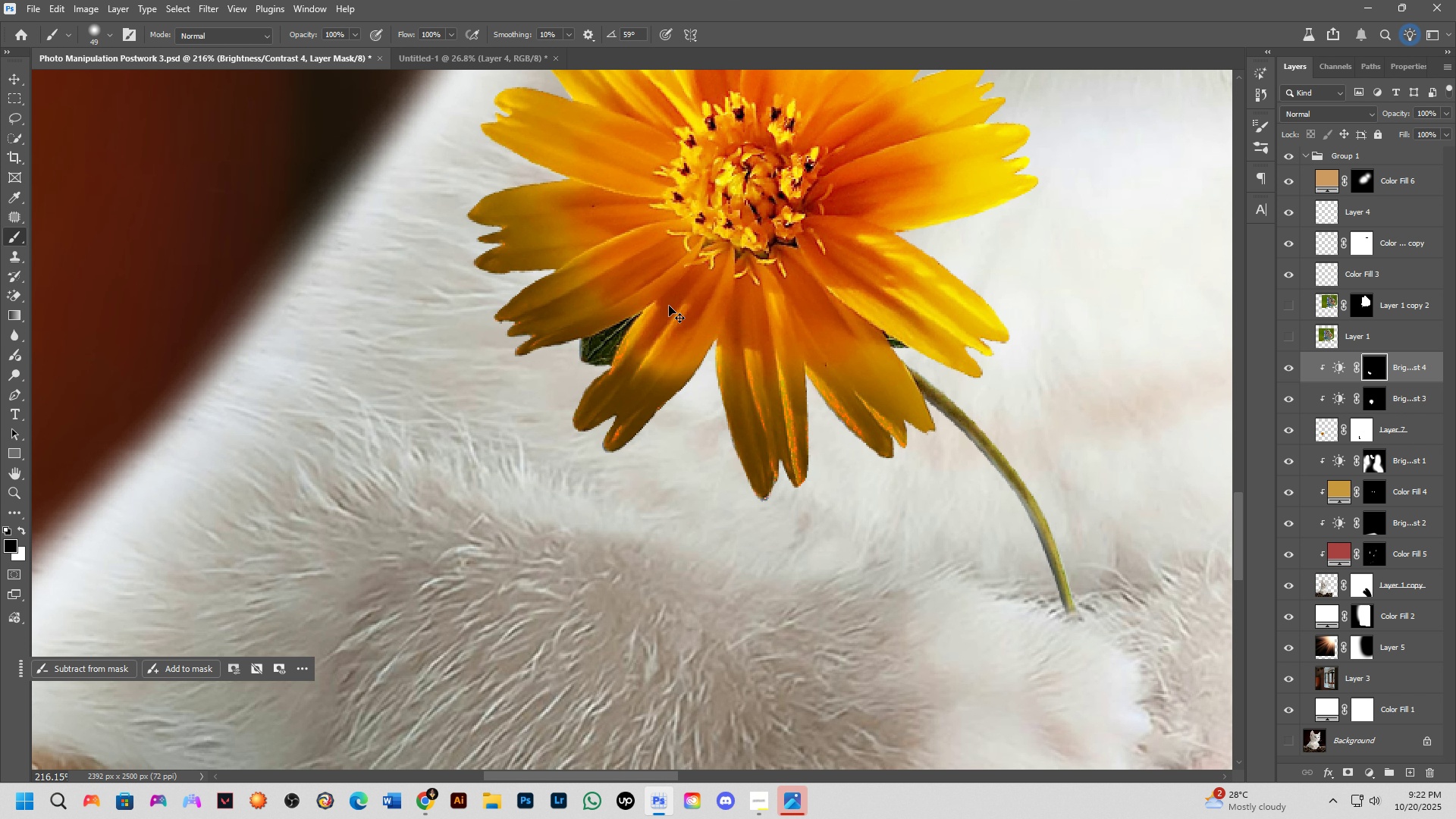 
key(Control+Z)
 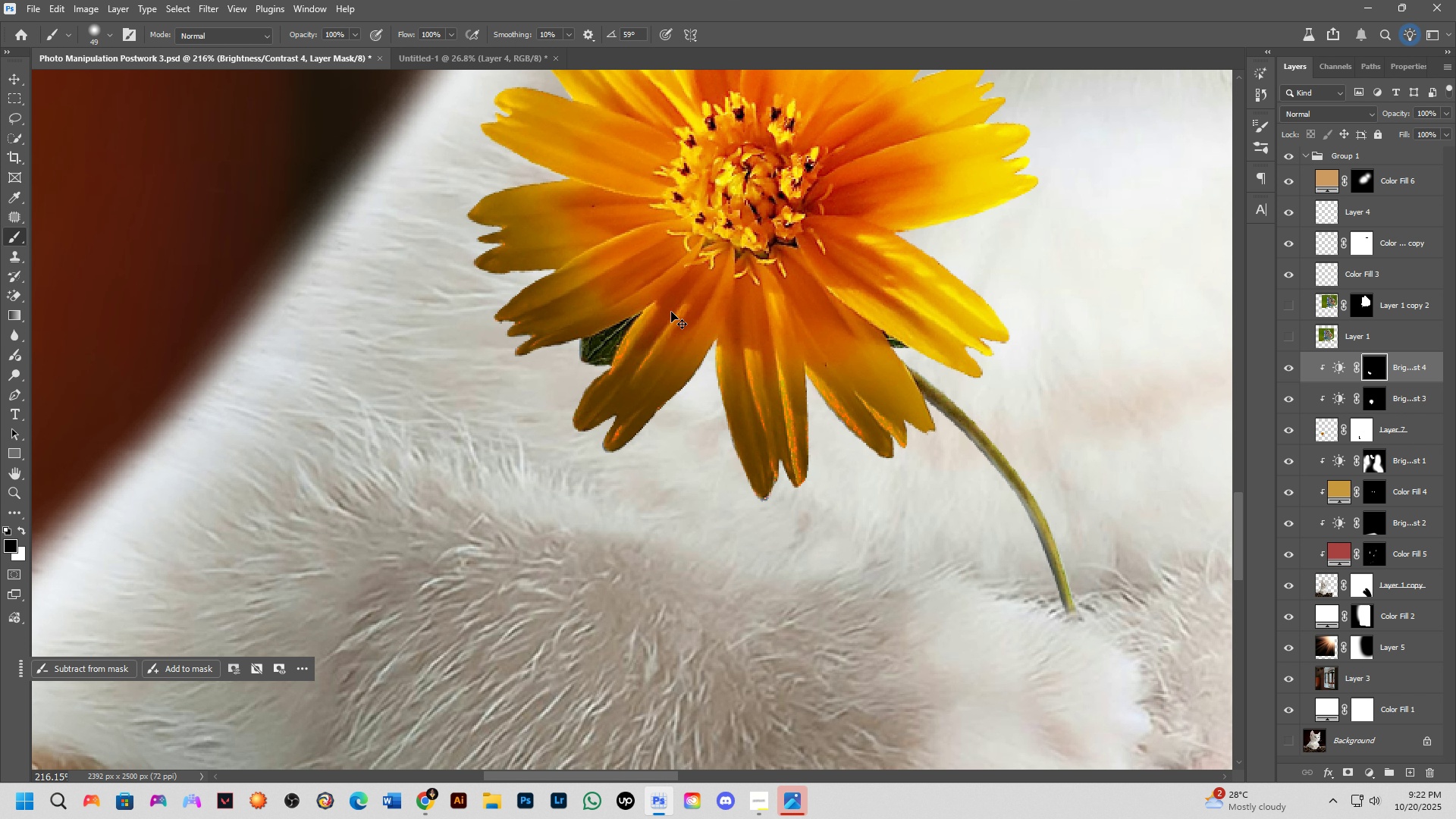 
key(Control+Z)
 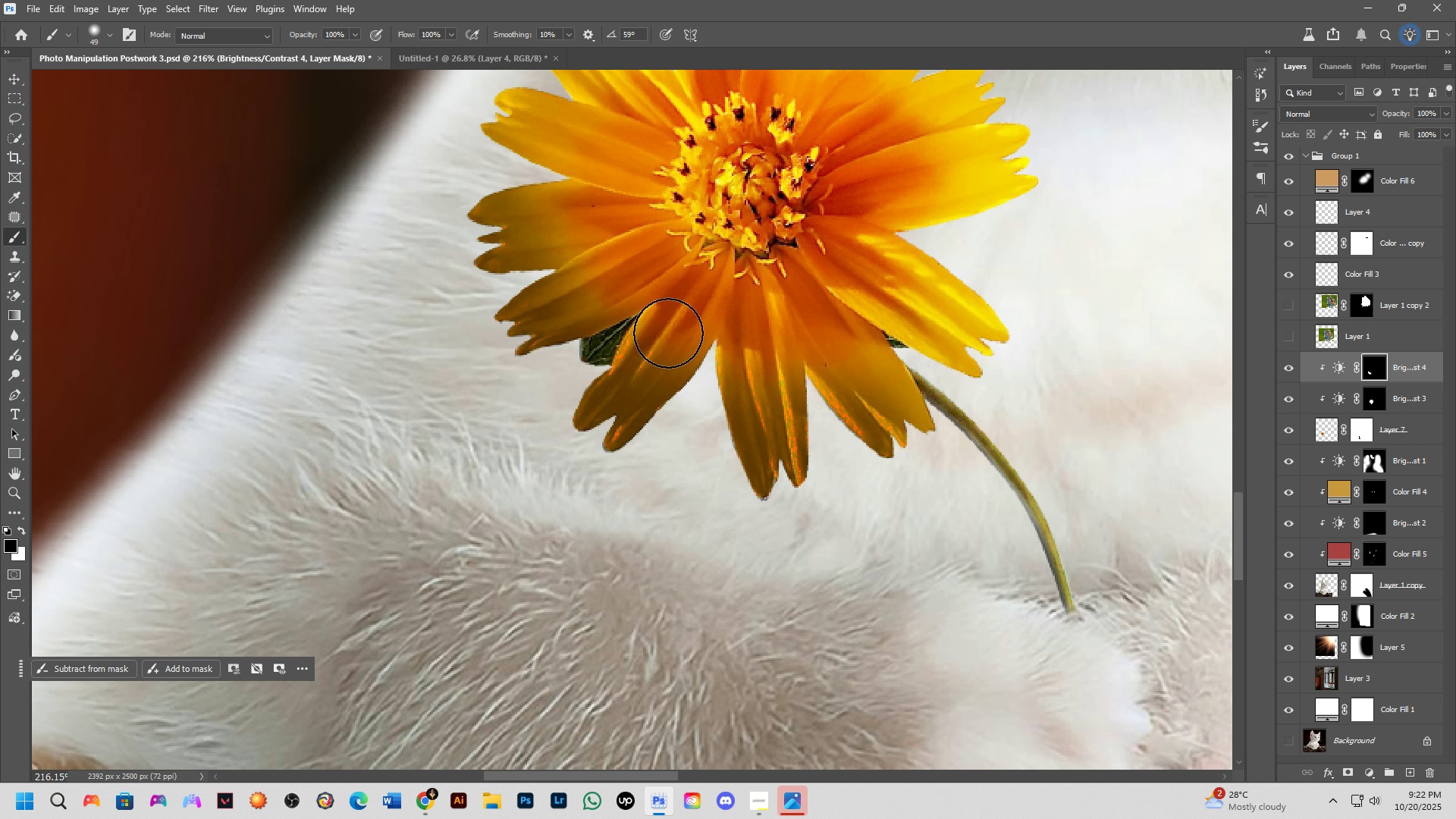 
scroll: coordinate [698, 439], scroll_direction: down, amount: 18.0
 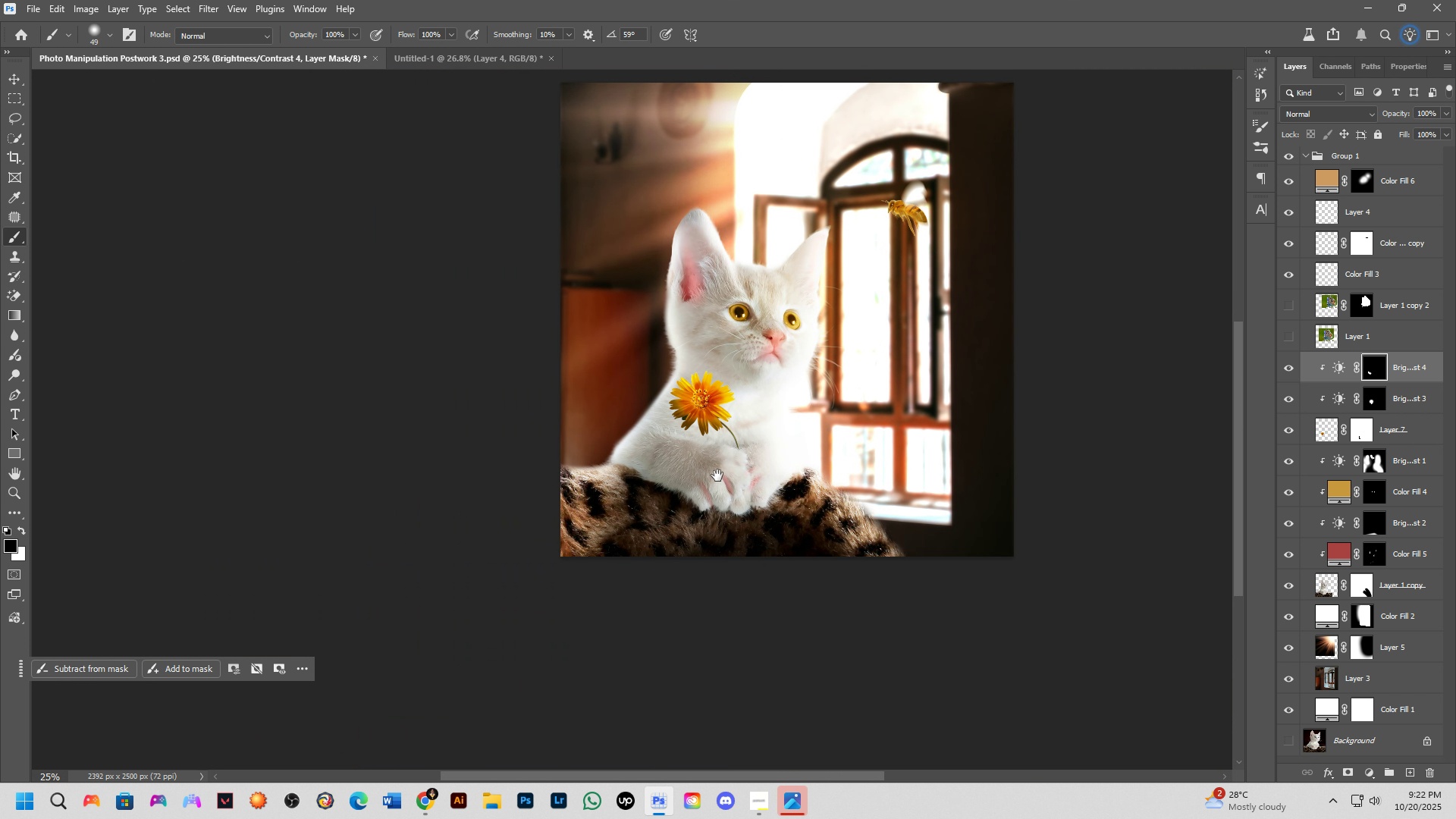 
key(Shift+ShiftLeft)
 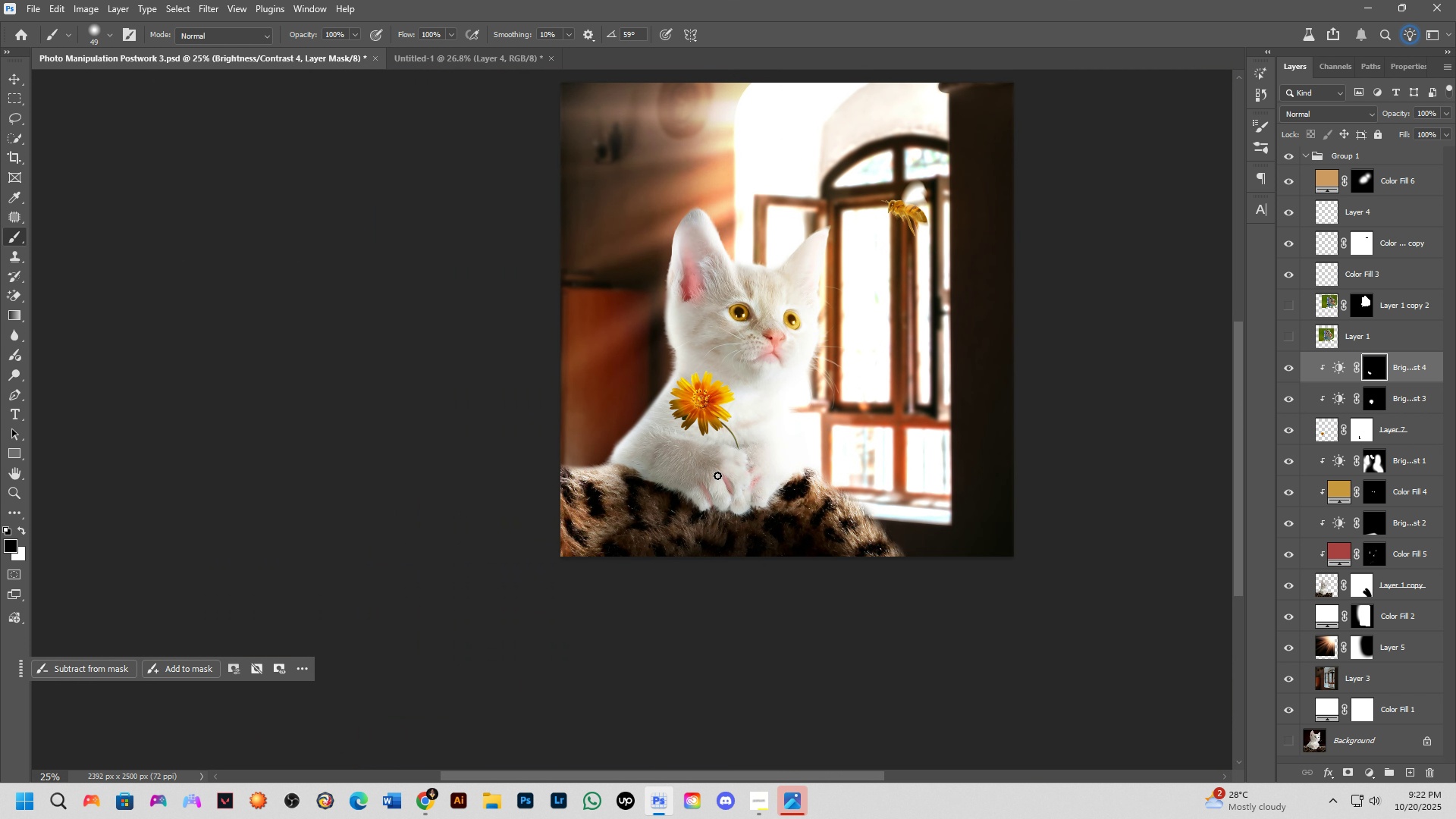 
hold_key(key=Space, duration=0.46)
 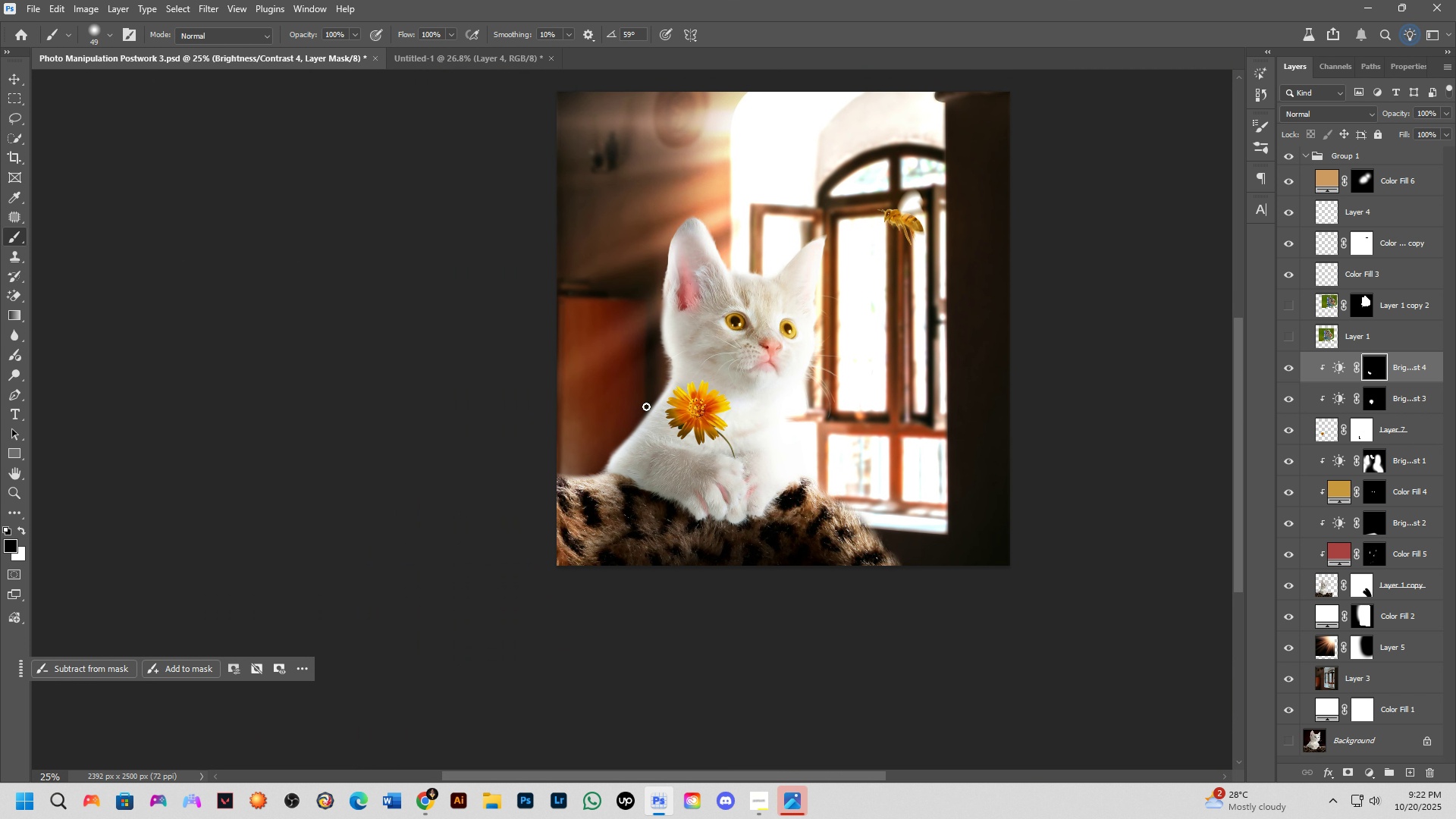 
scroll: coordinate [674, 484], scroll_direction: up, amount: 10.0
 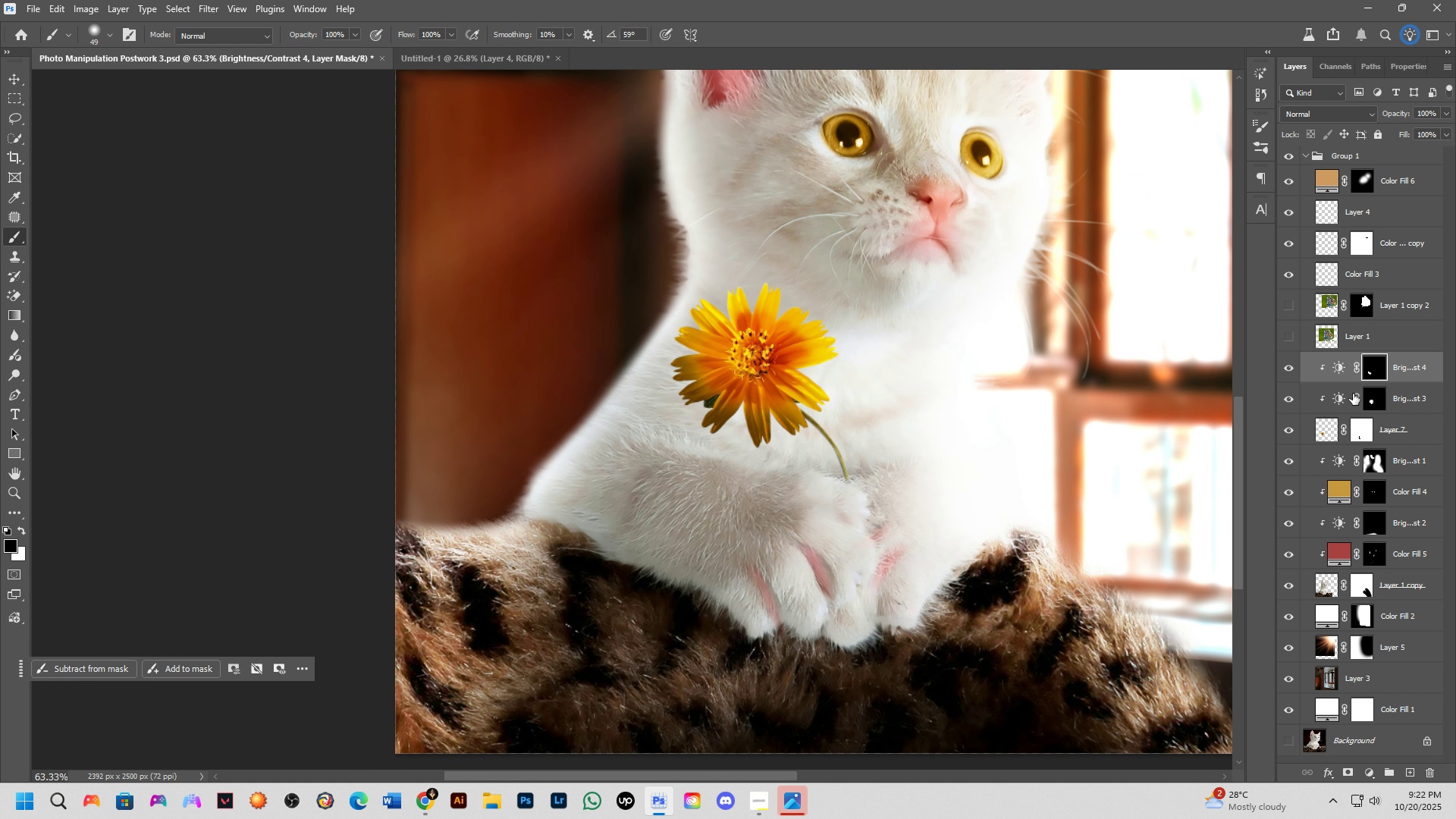 
left_click([1407, 441])
 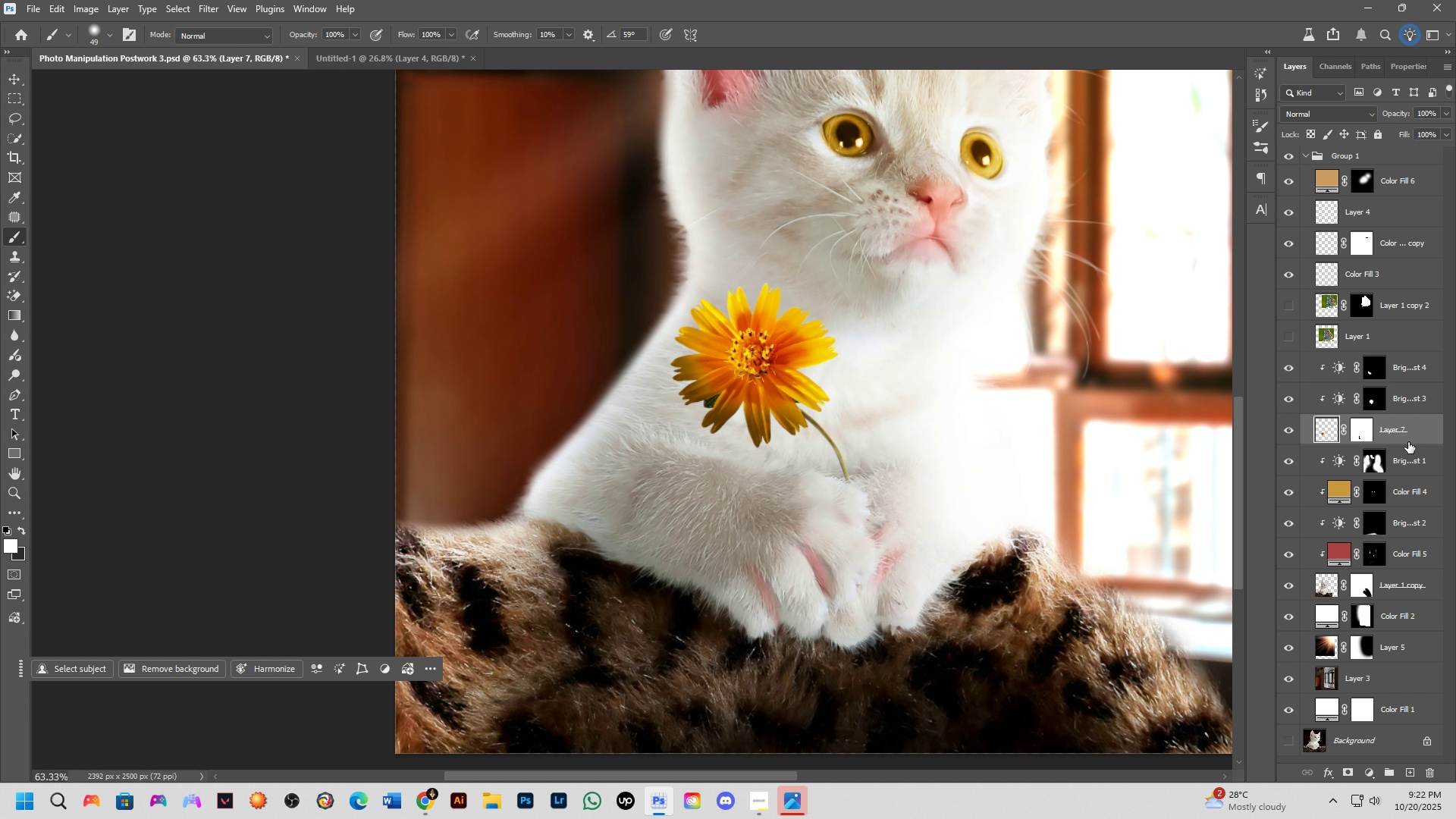 
key(Control+J)
 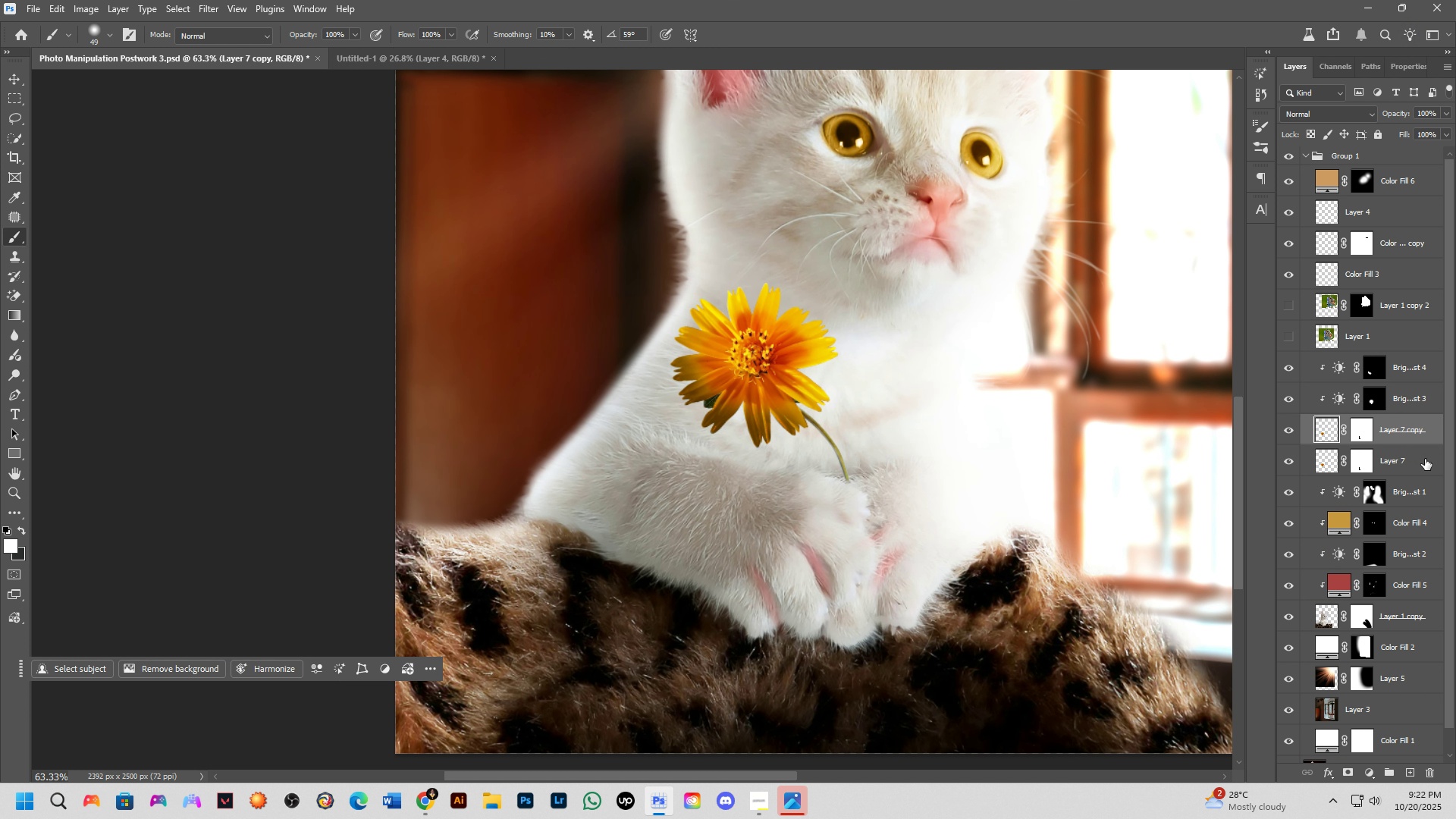 
left_click([1425, 459])
 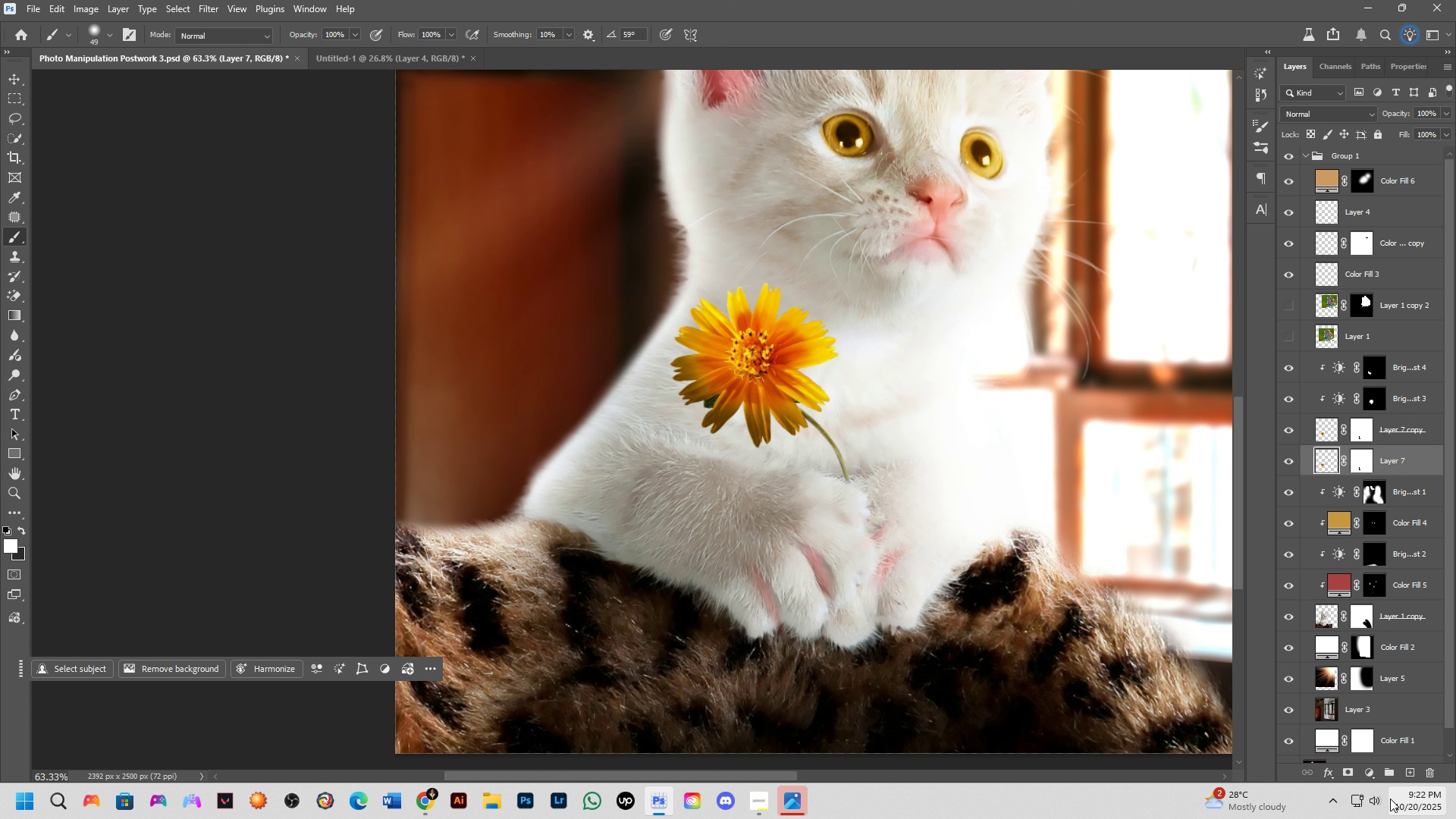 
left_click([1367, 773])
 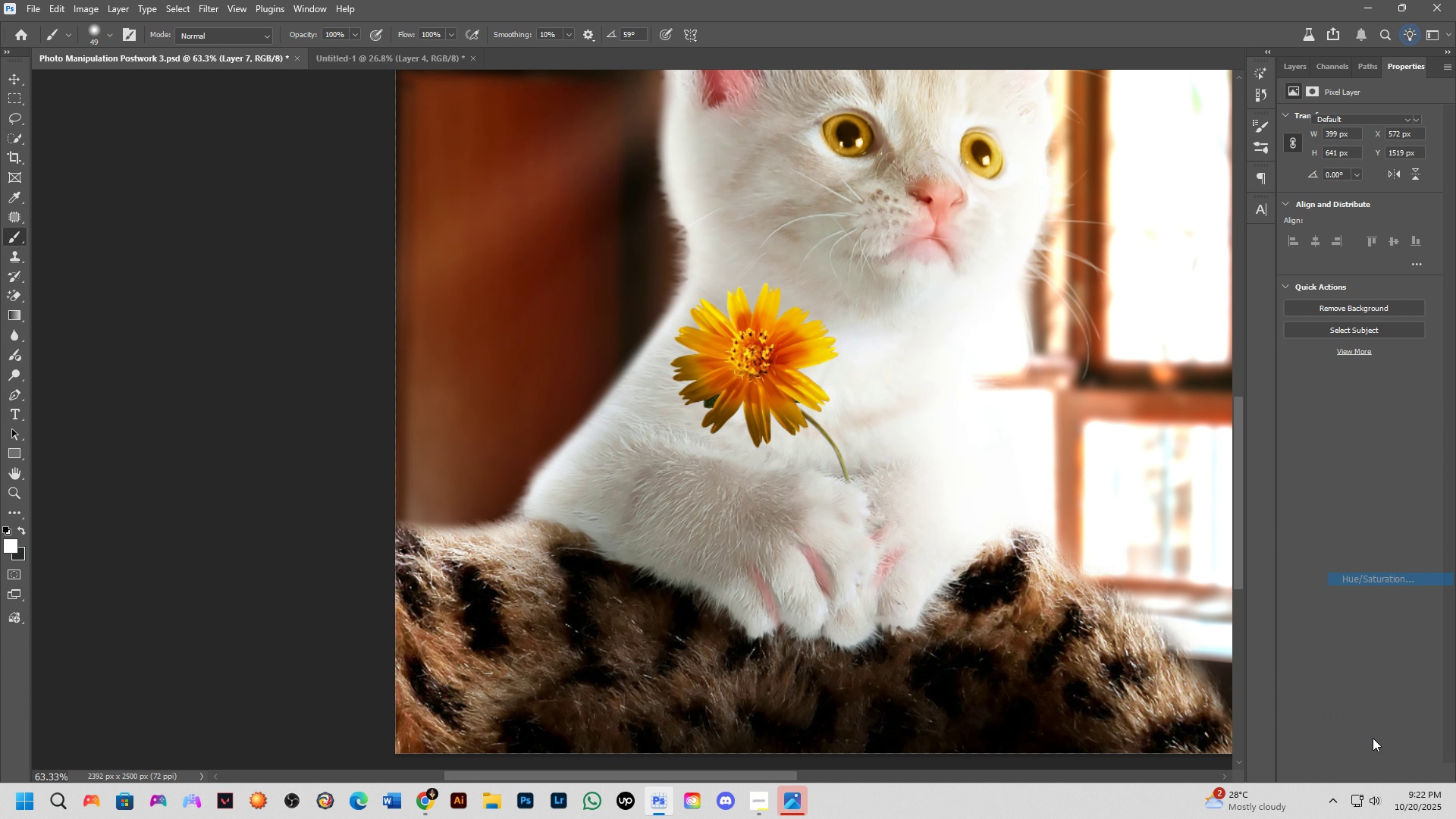 
left_click([1340, 765])
 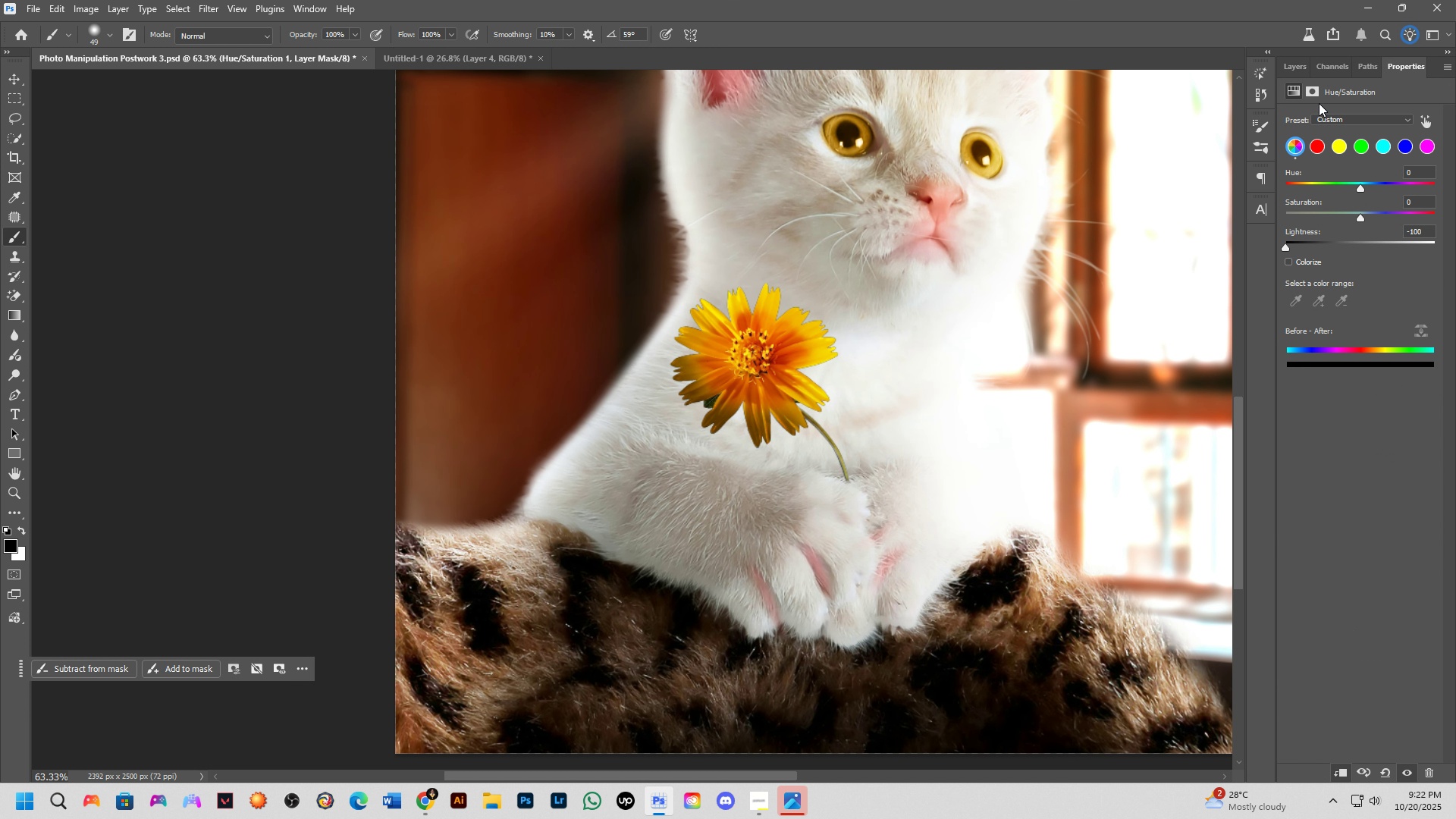 
left_click([1302, 69])
 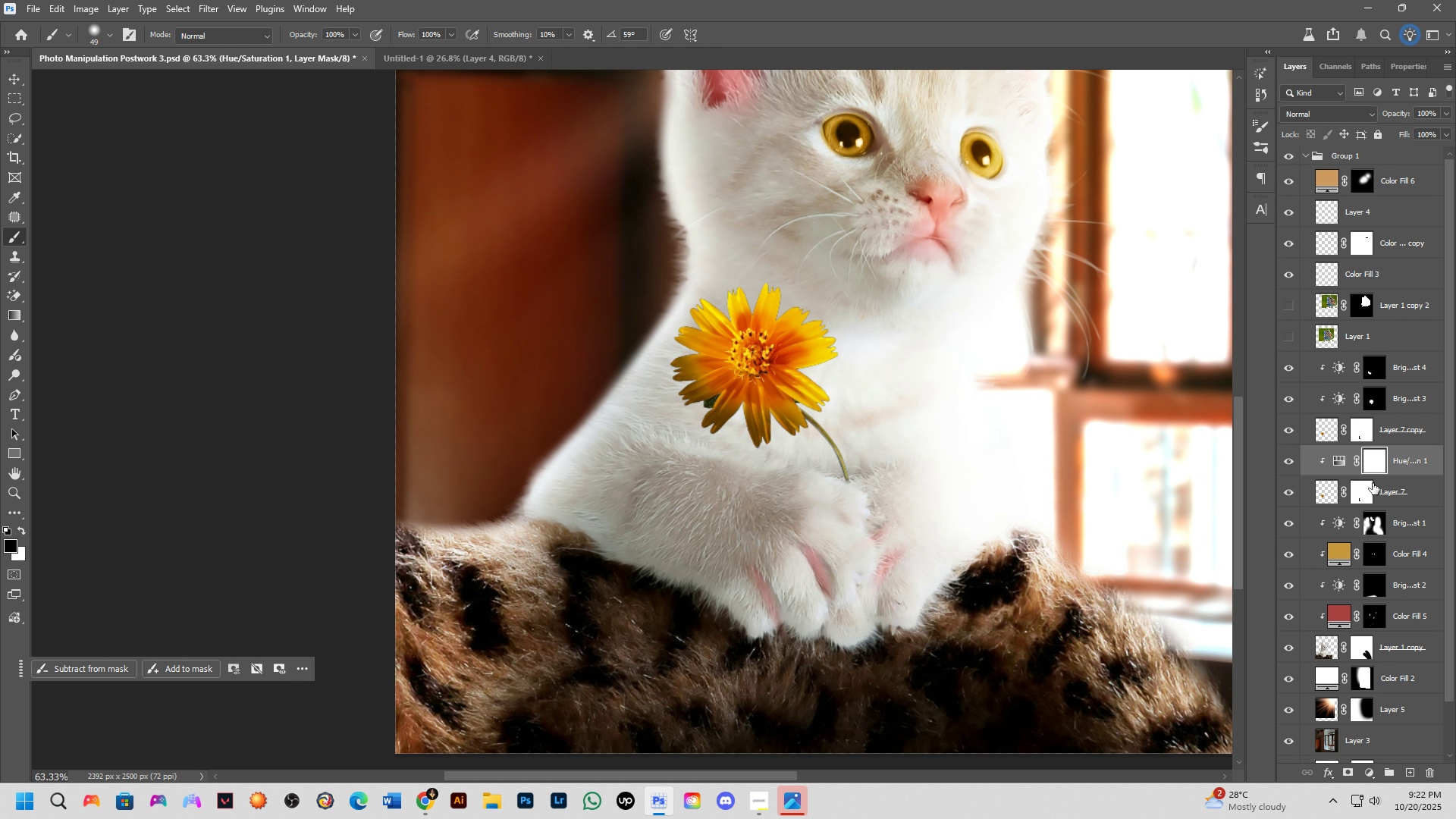 
left_click([1395, 498])
 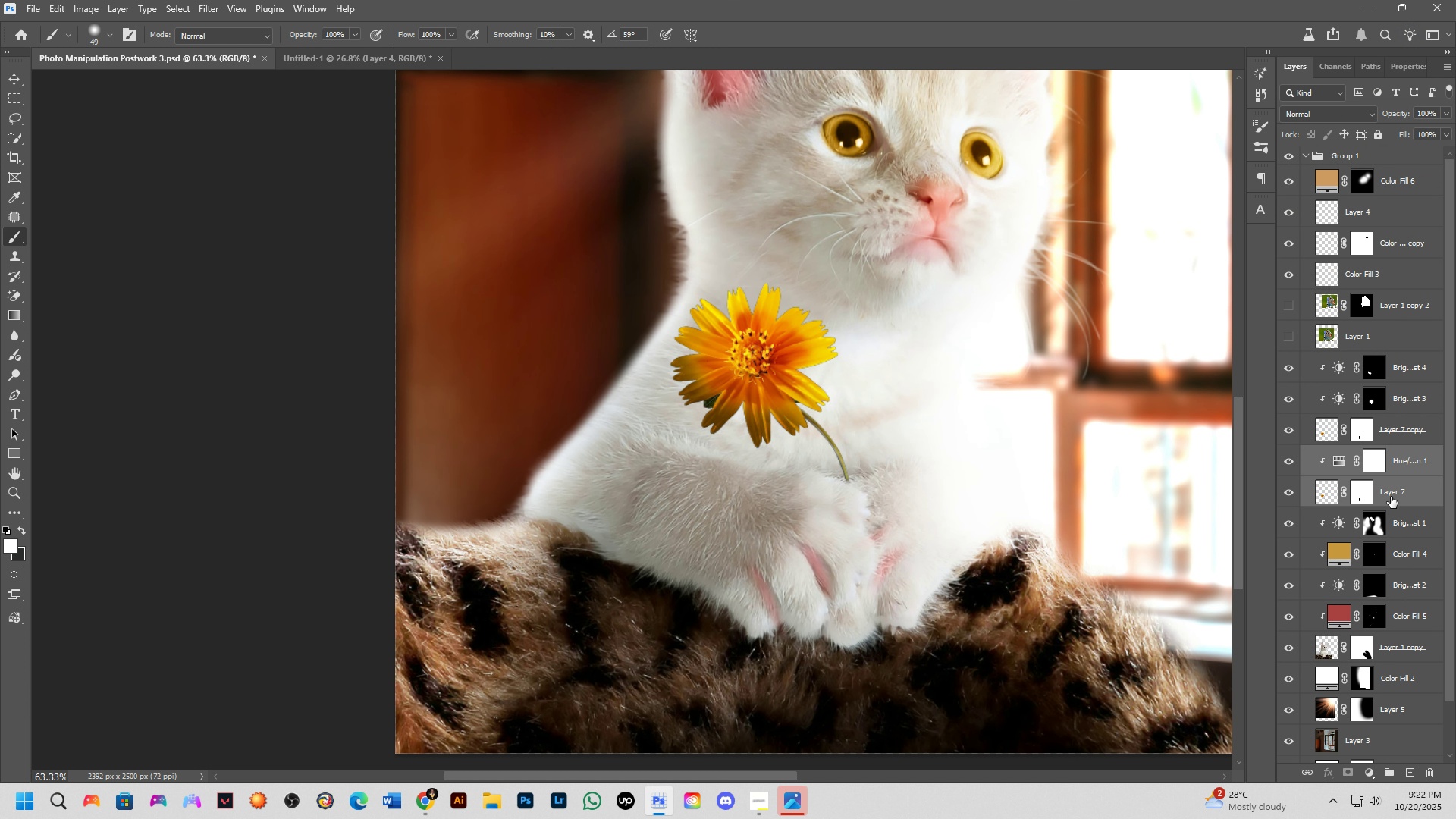 
key(Control+E)
 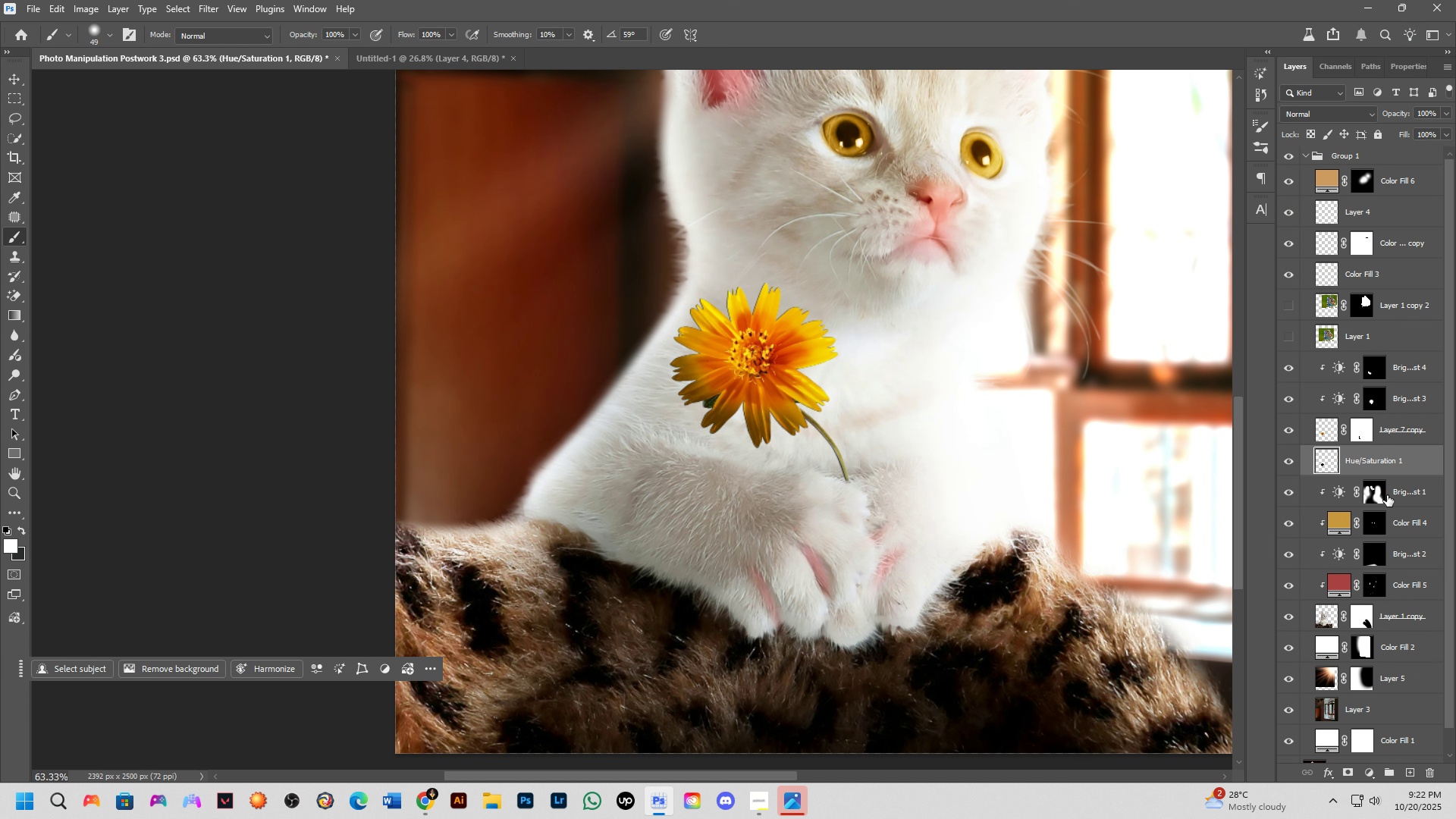 
key(Control+T)
 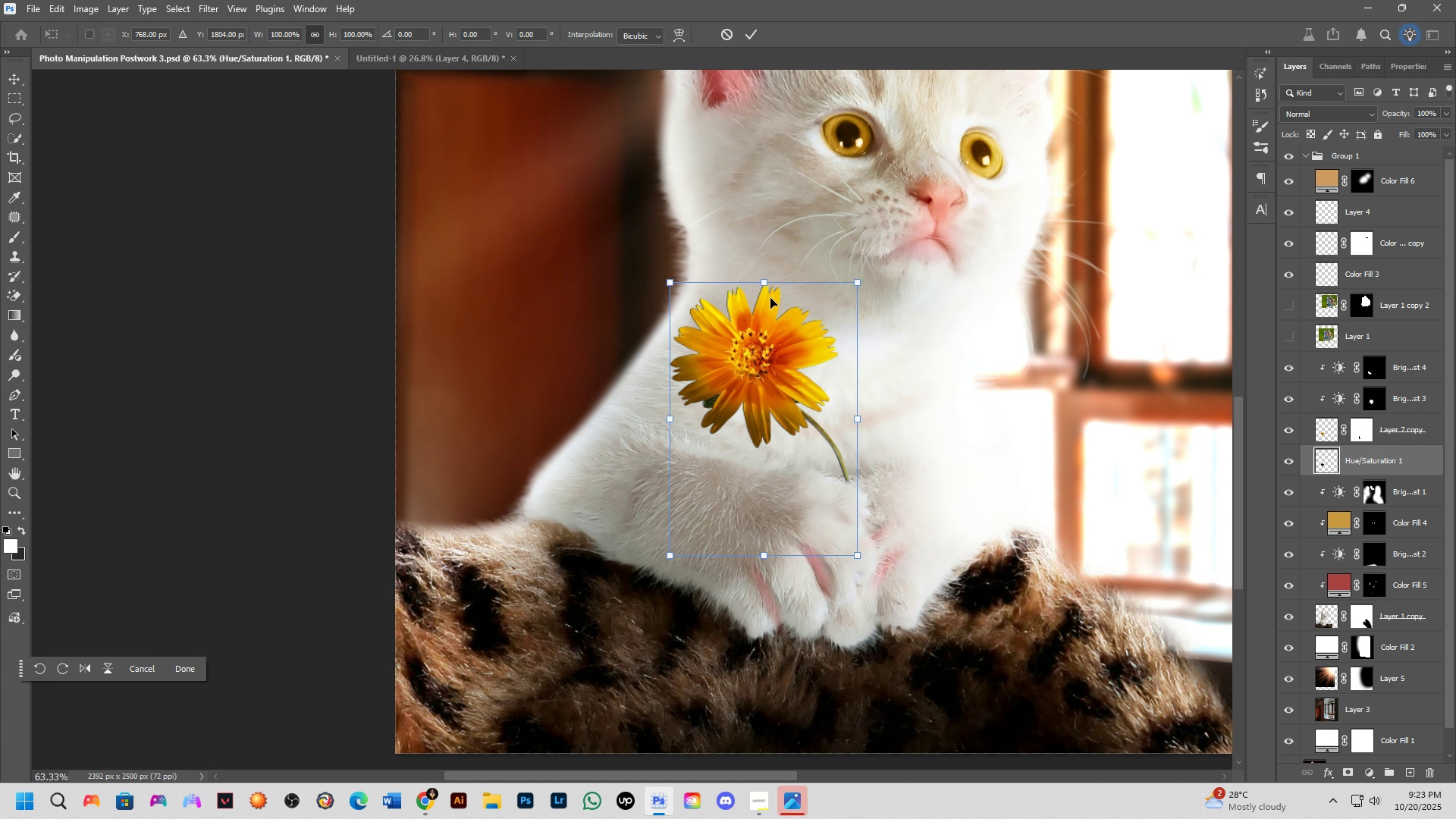 
hold_key(key=ControlLeft, duration=1.5)
 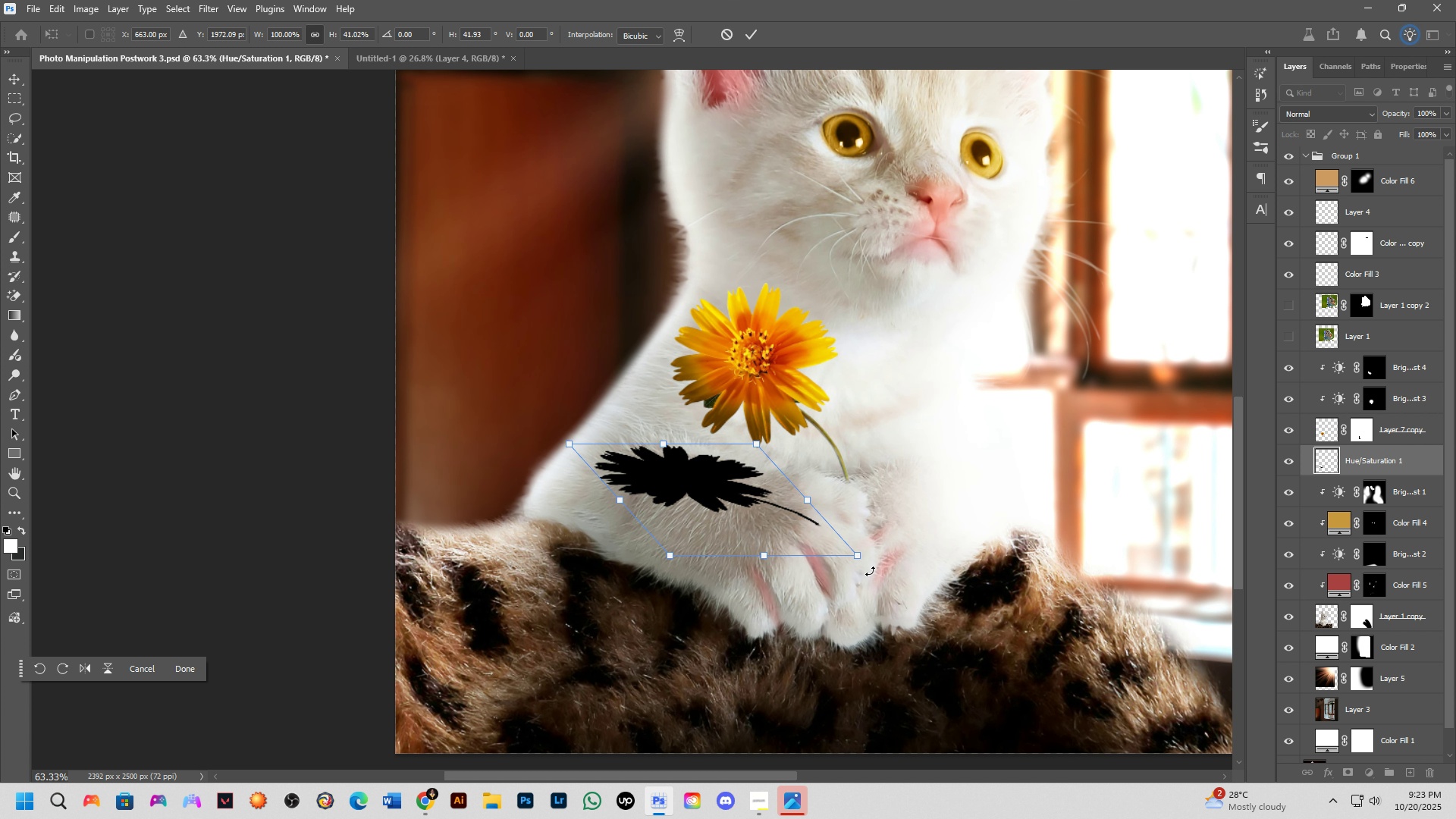 
hold_key(key=ControlLeft, duration=0.45)
 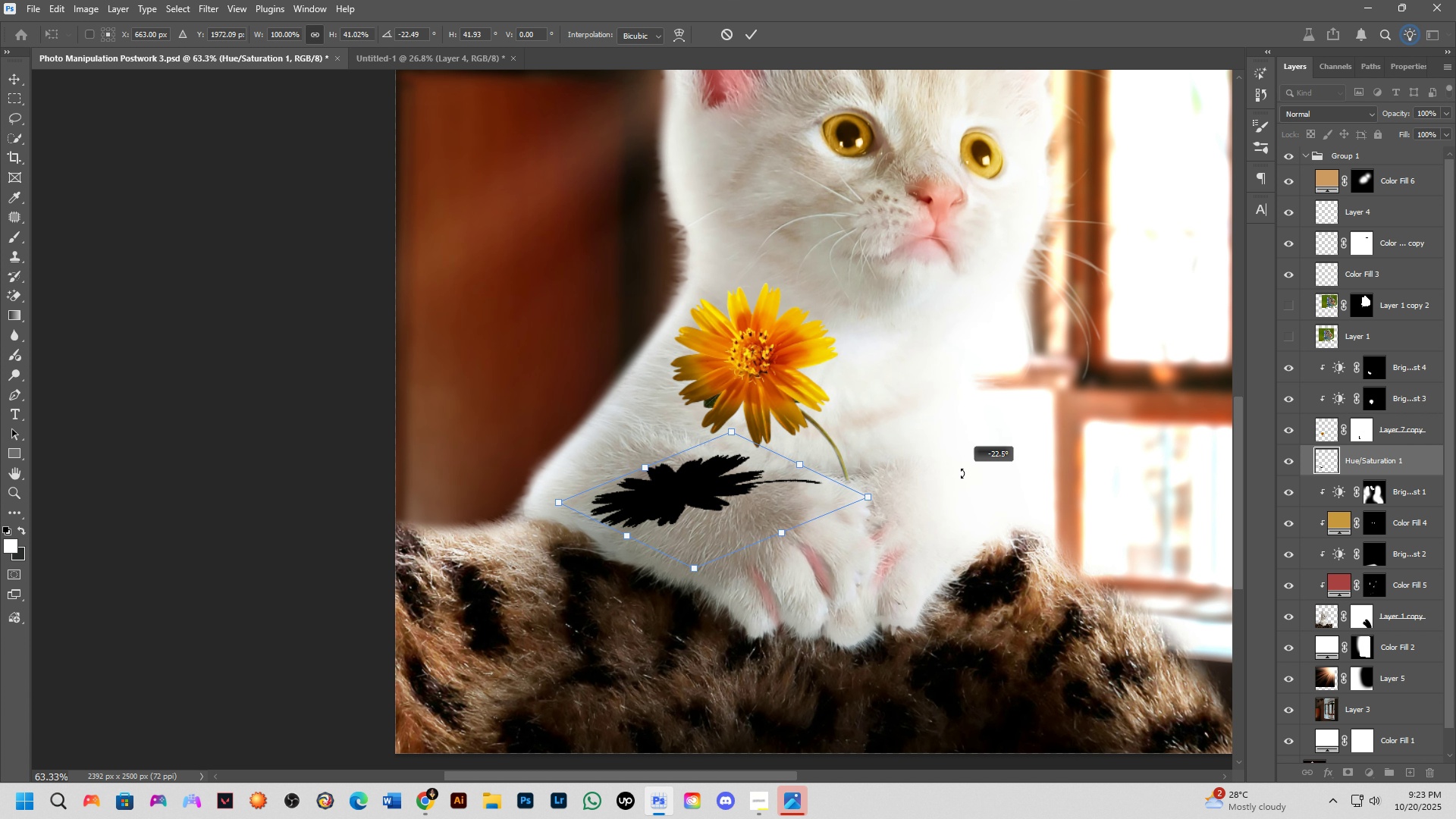 
hold_key(key=ControlLeft, duration=1.15)
 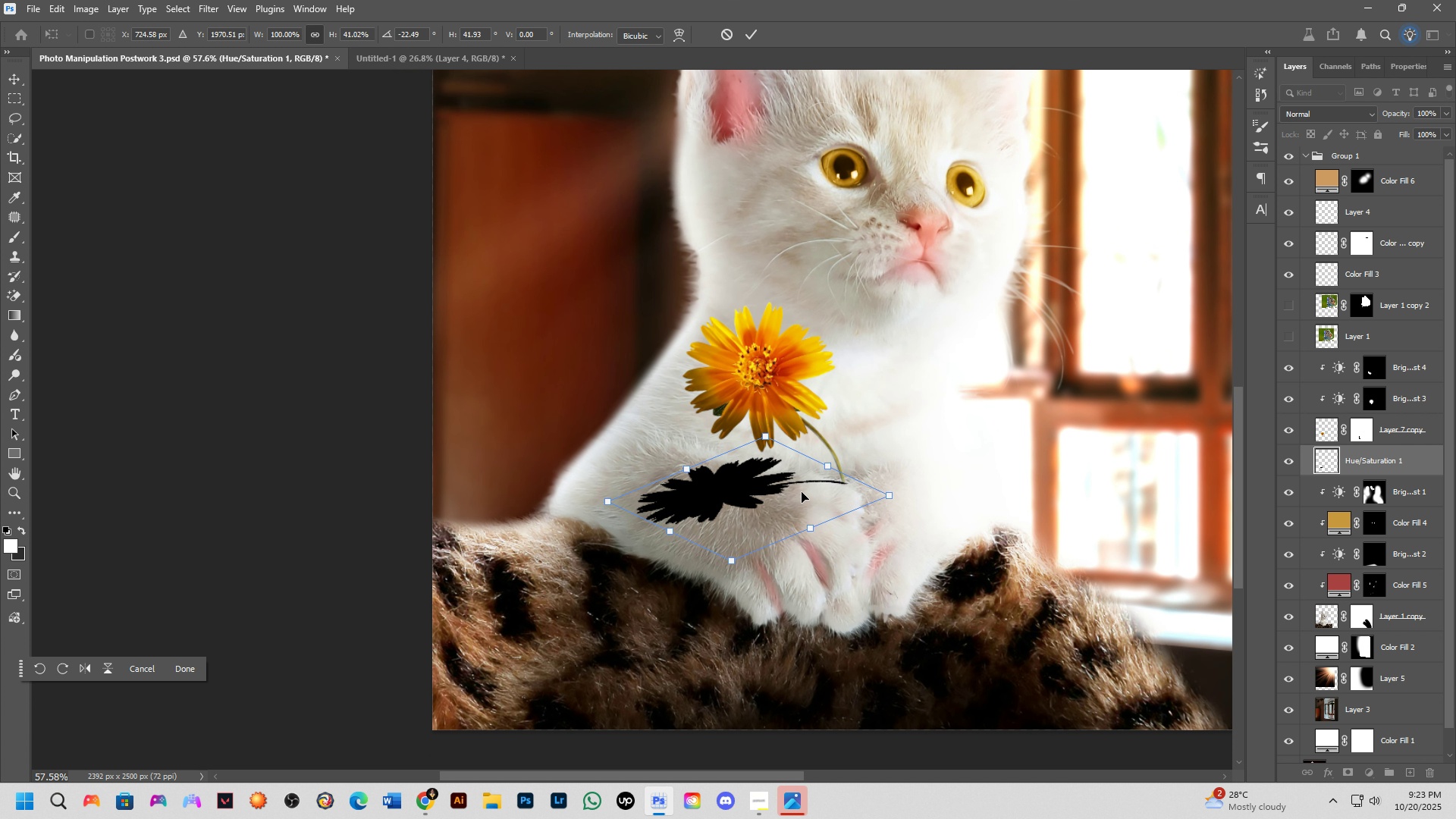 
scroll: coordinate [805, 493], scroll_direction: down, amount: 5.0
 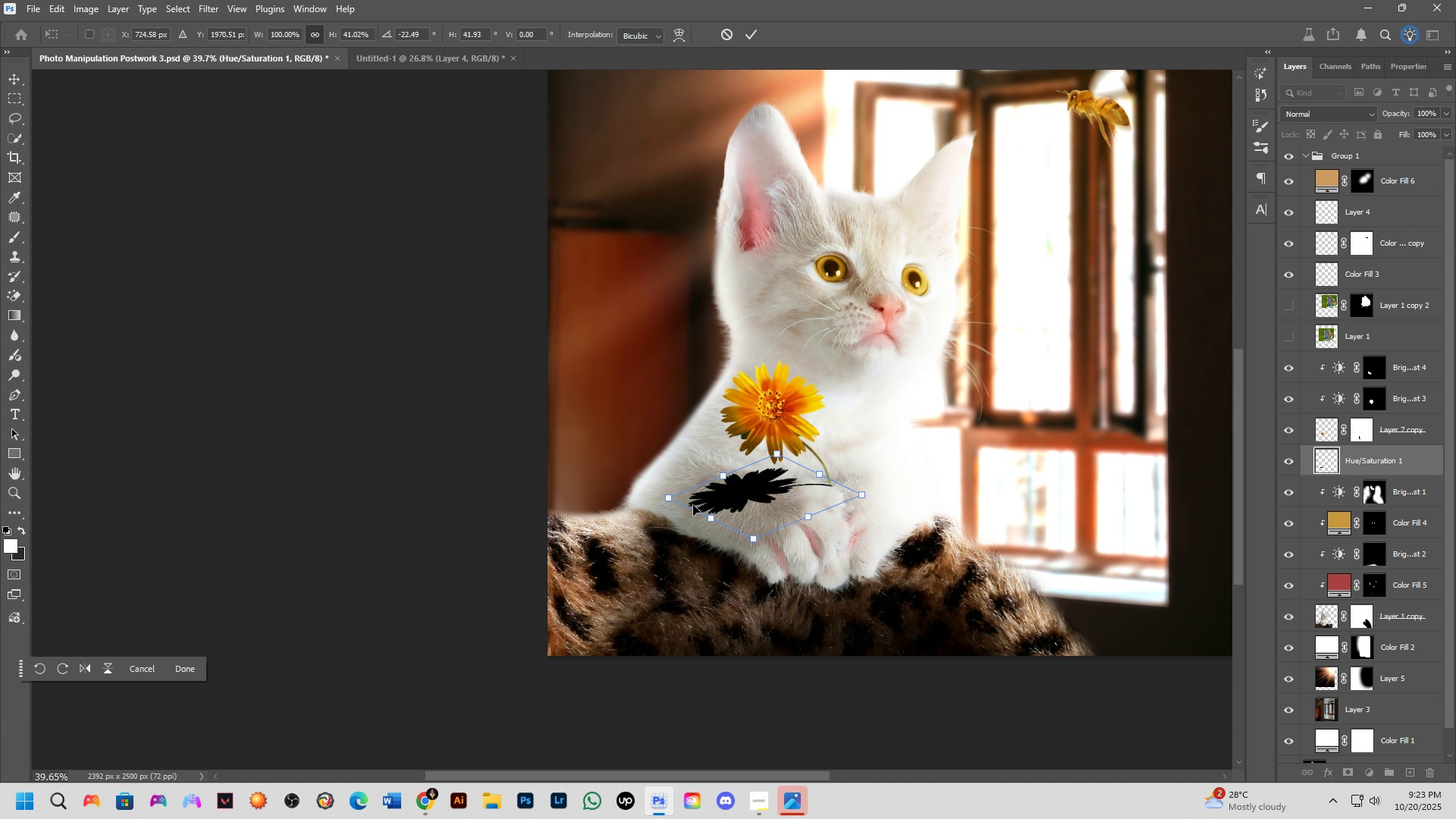 
key(Control+ControlLeft)
 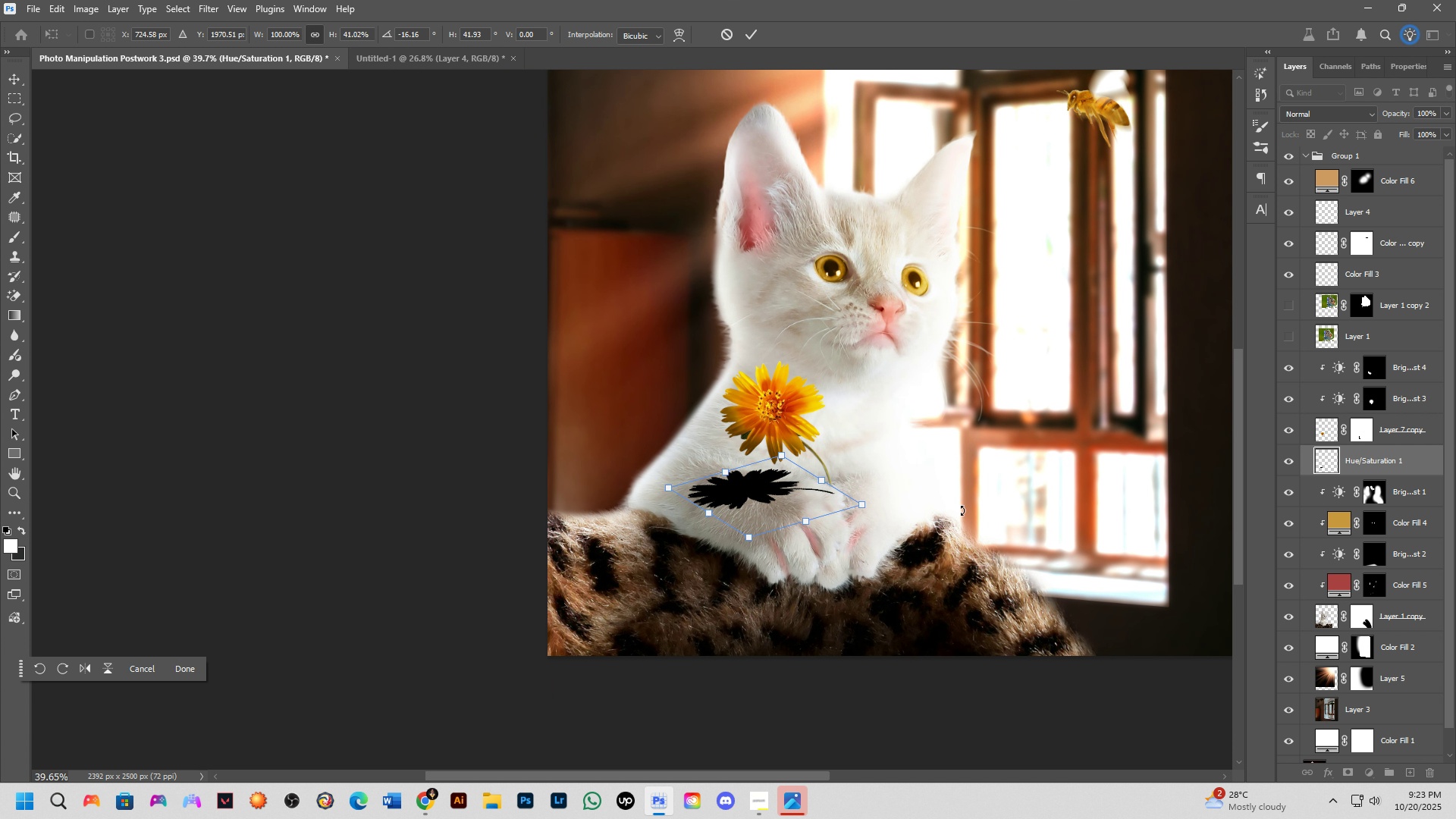 
hold_key(key=ControlLeft, duration=0.75)
 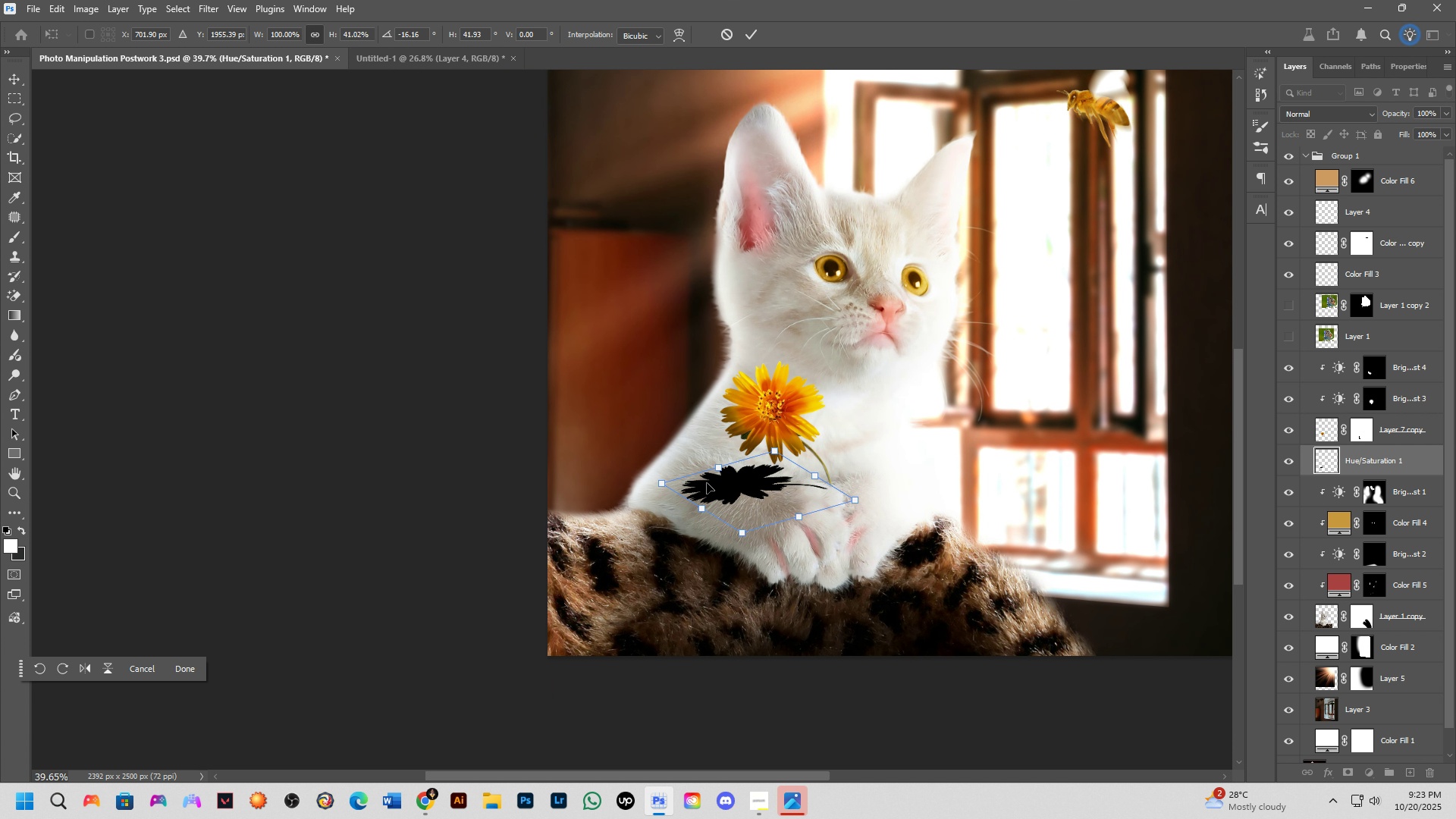 
key(Control+X)
 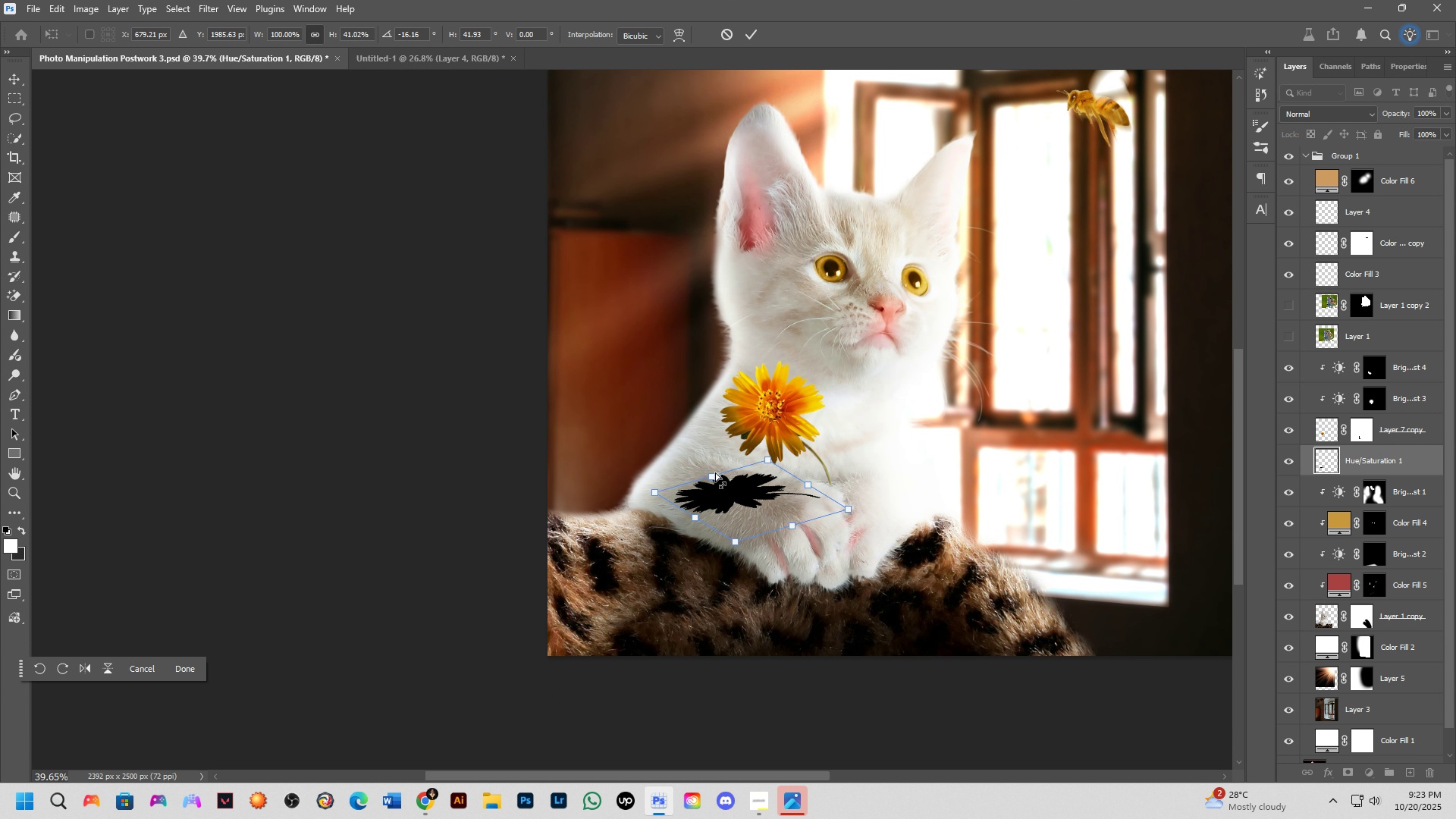 
key(Control+X)
 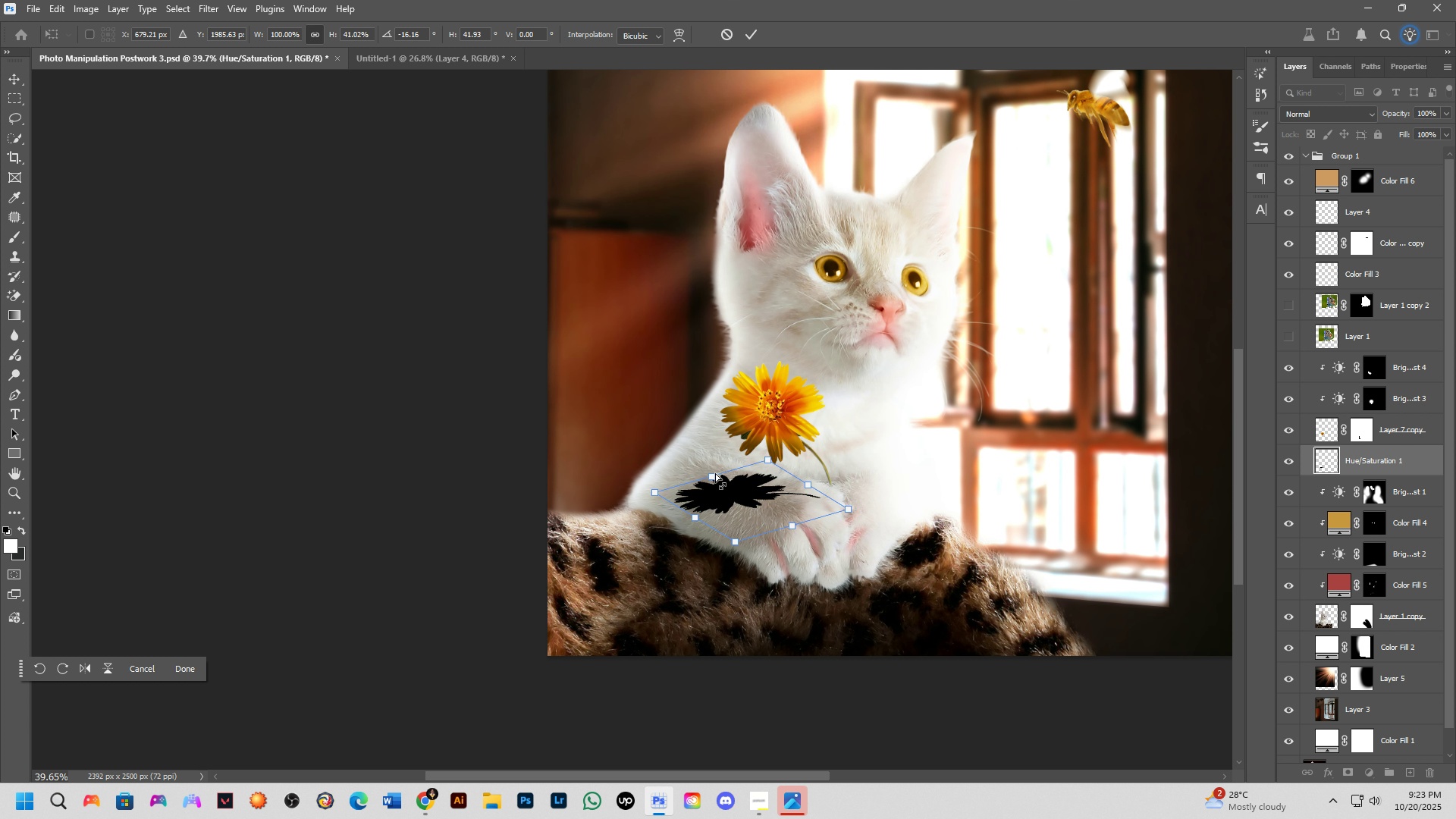 
key(Control+Z)
 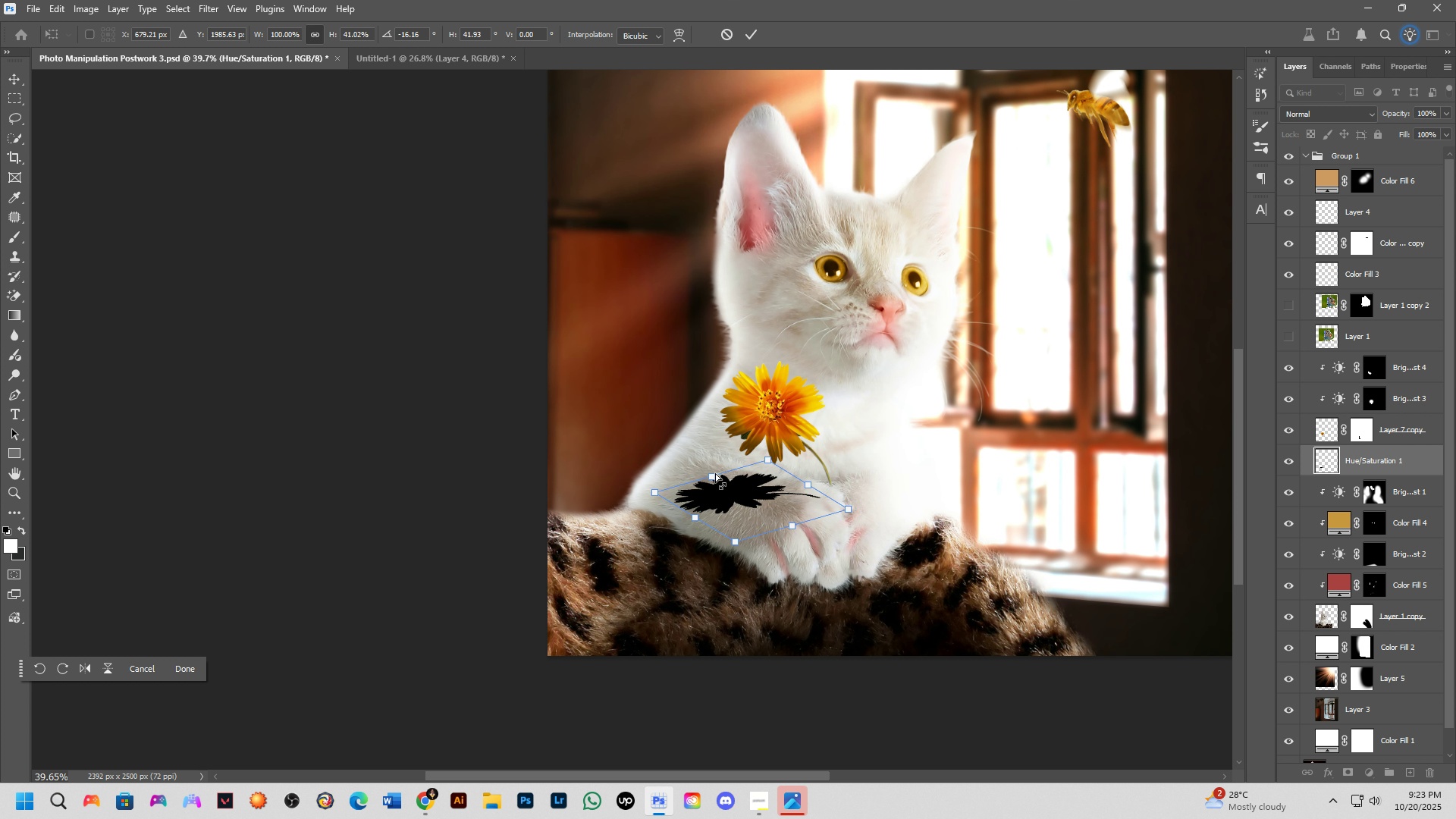 
key(Control+X)
 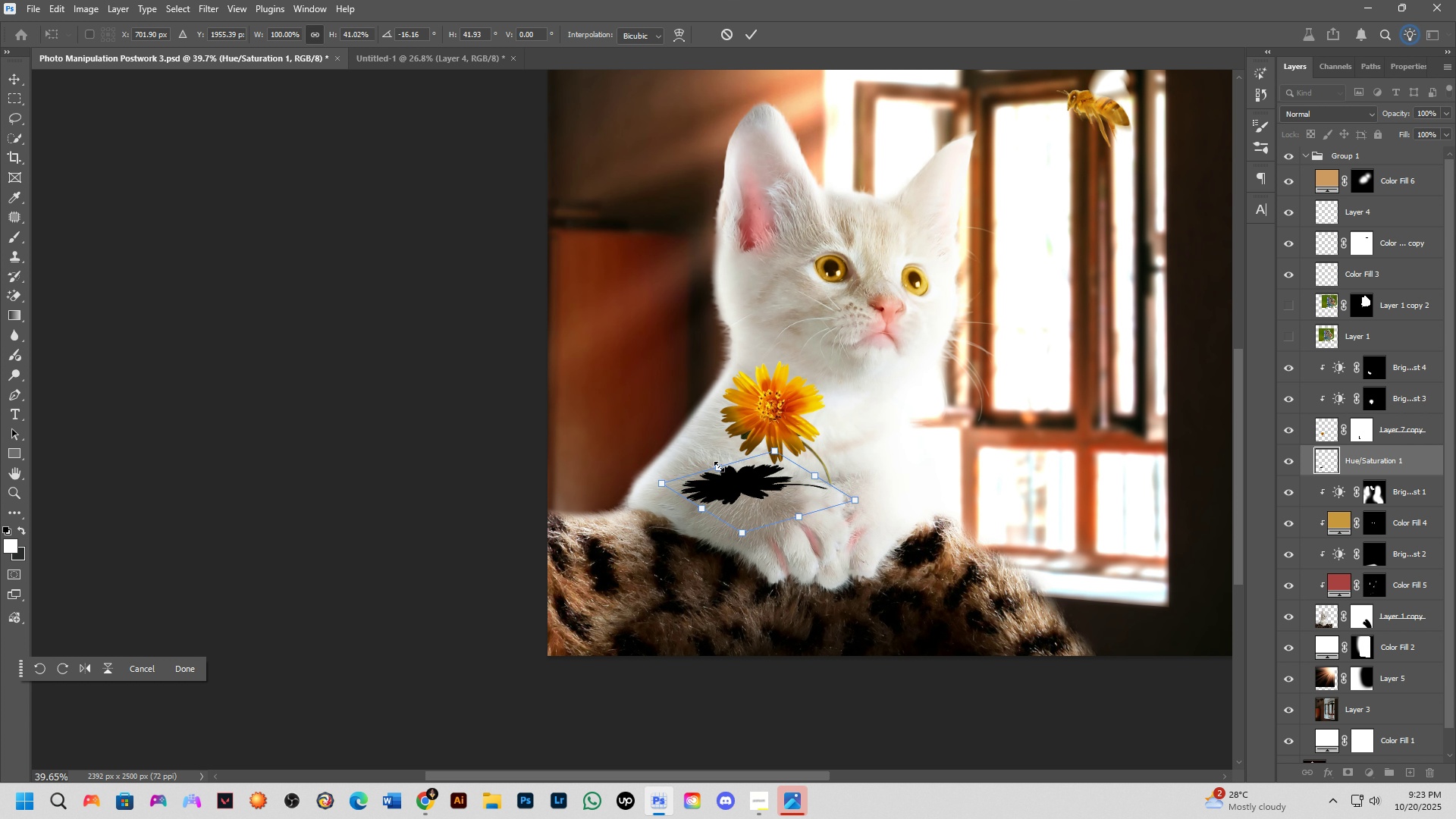 
hold_key(key=ControlLeft, duration=0.85)
 